 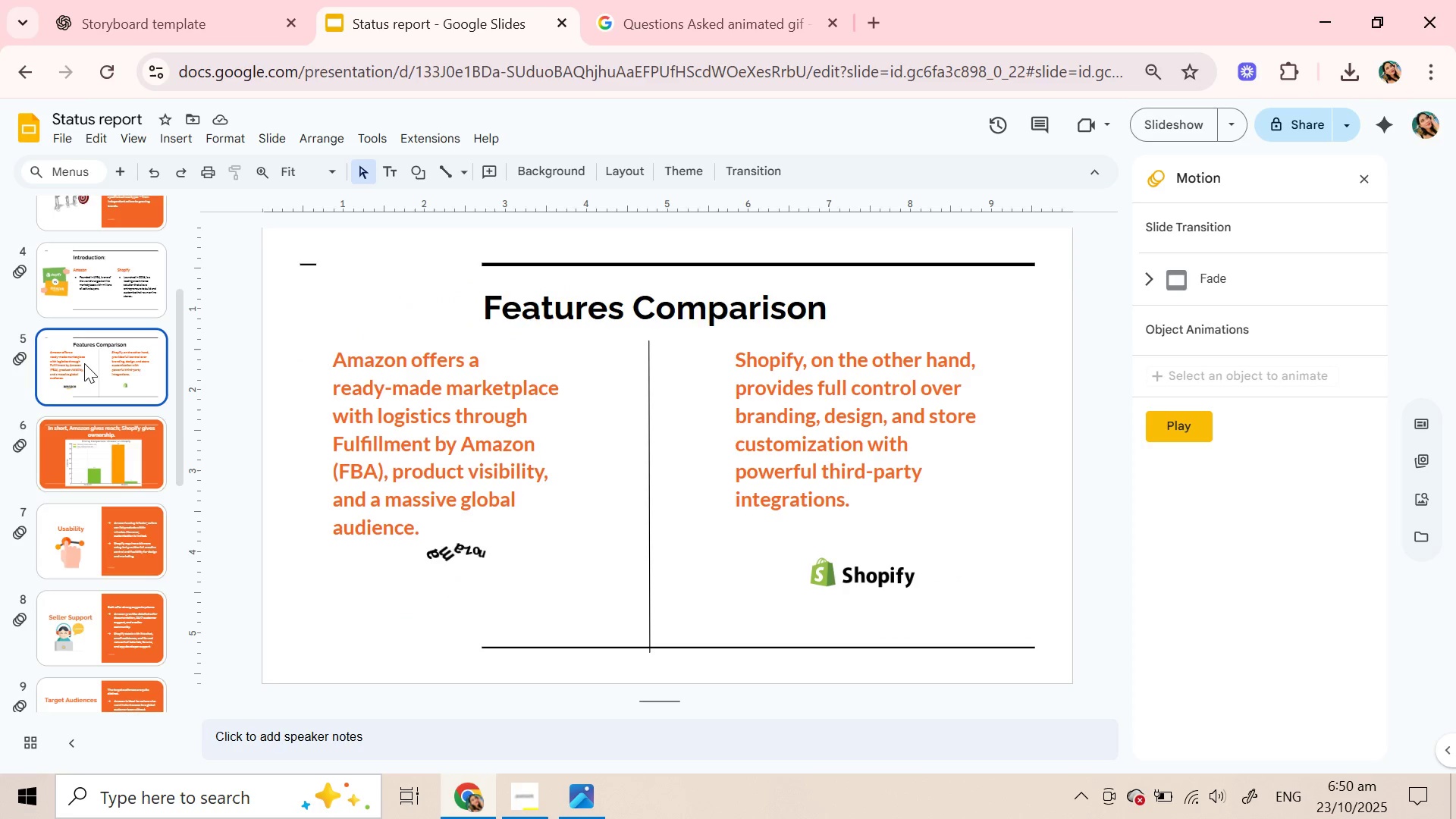 
scroll: coordinate [97, 385], scroll_direction: up, amount: 2.0
 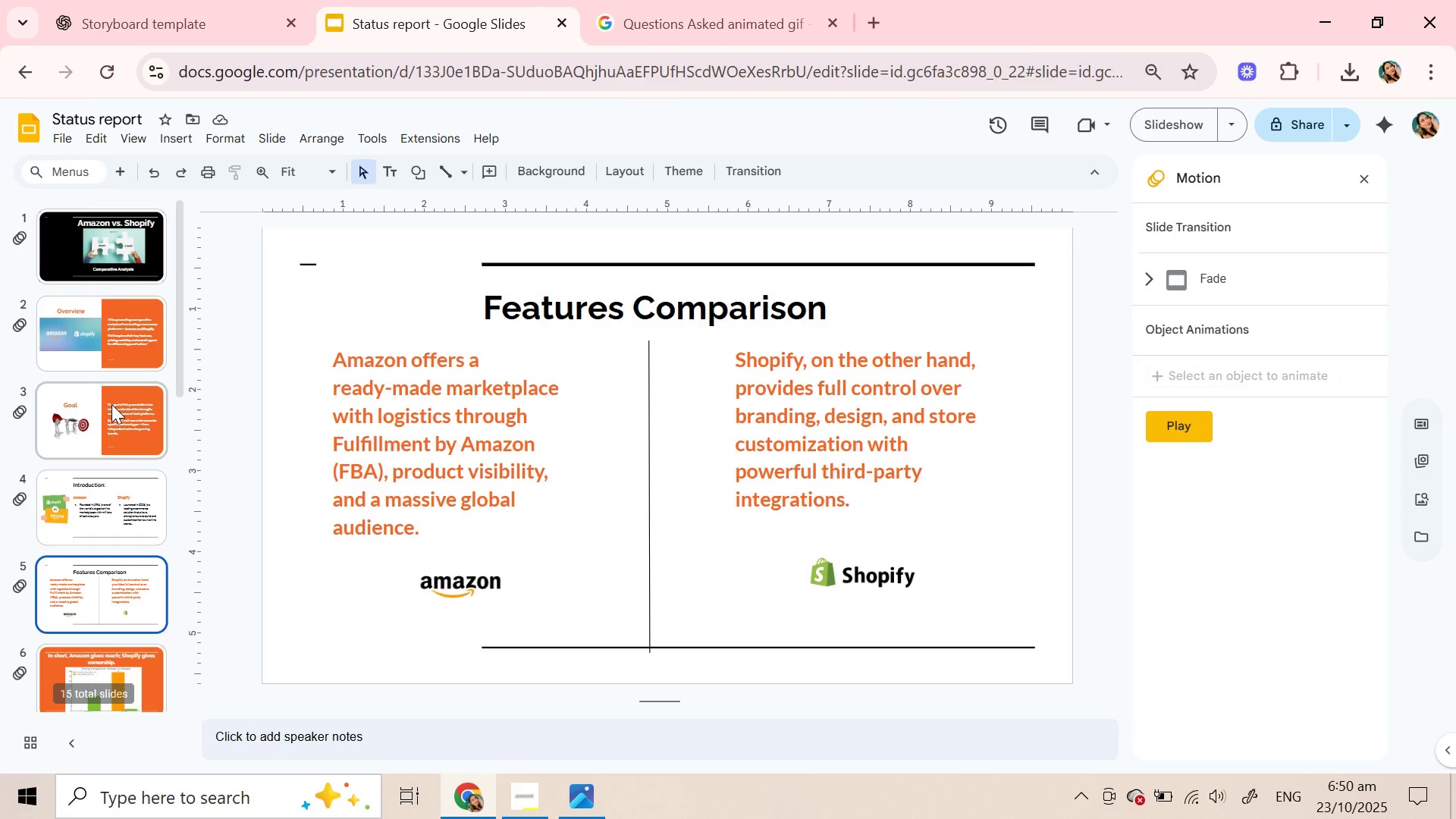 
left_click([111, 404])
 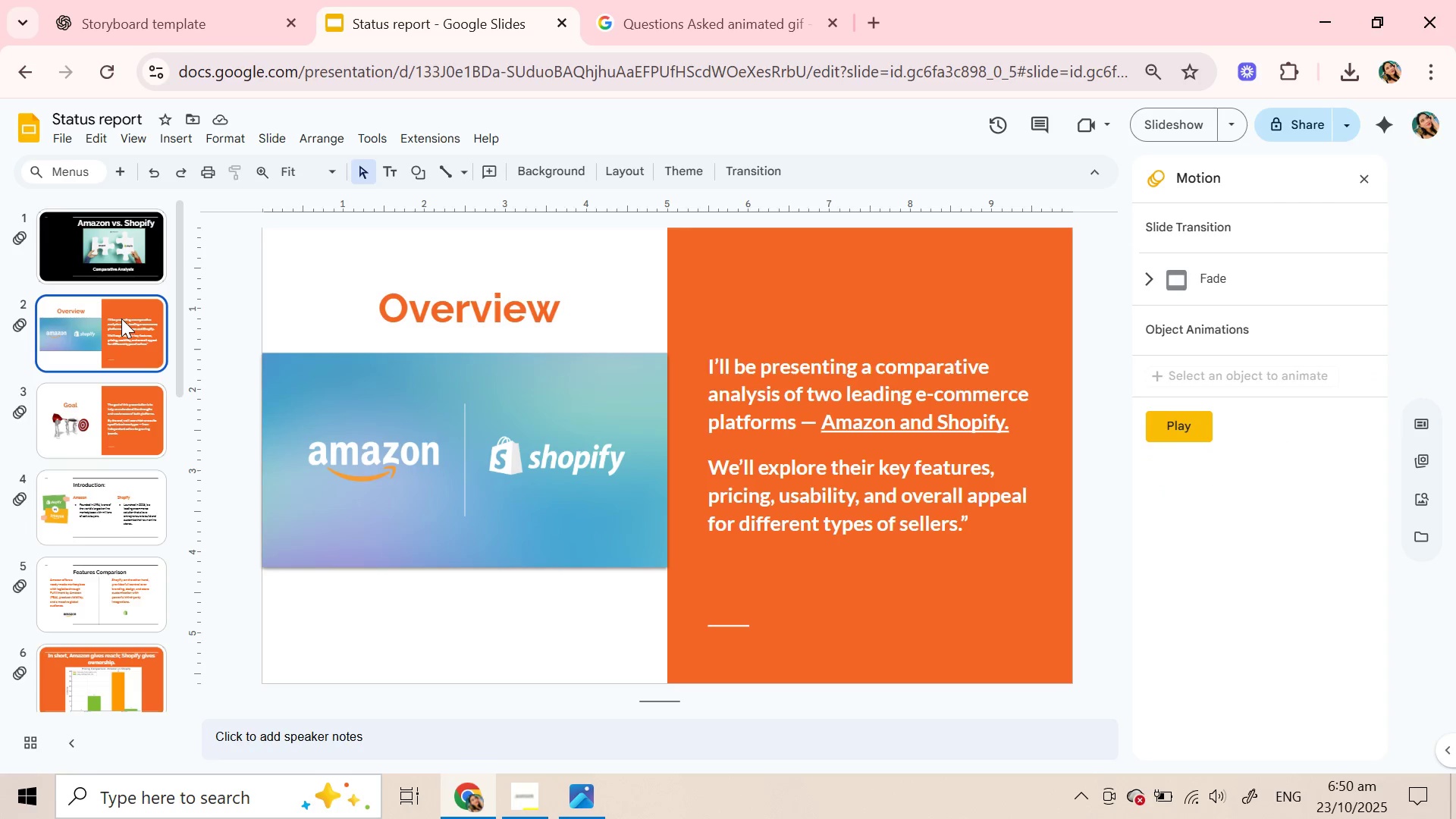 
left_click([121, 318])
 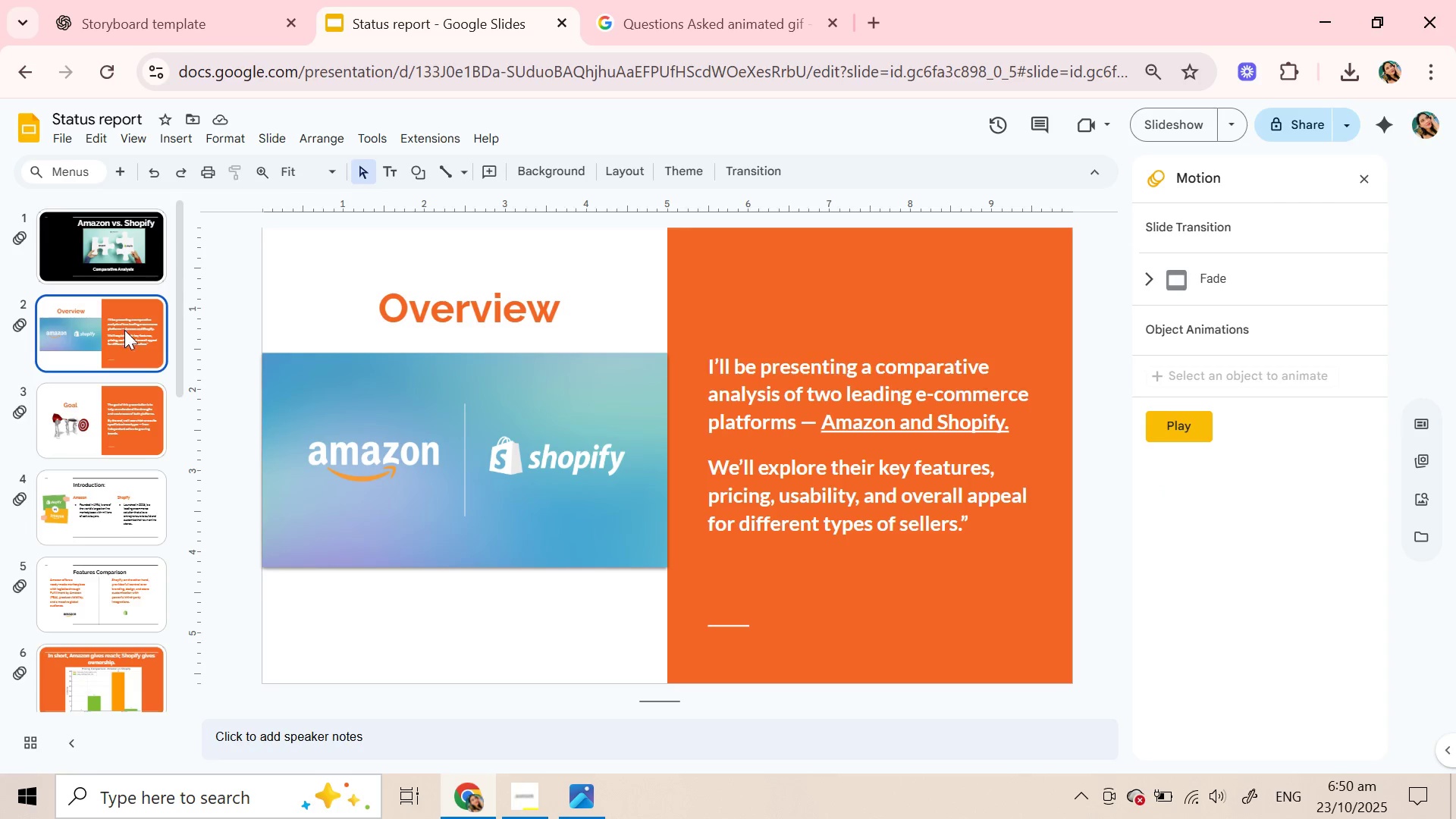 
scroll: coordinate [125, 338], scroll_direction: up, amount: 4.0
 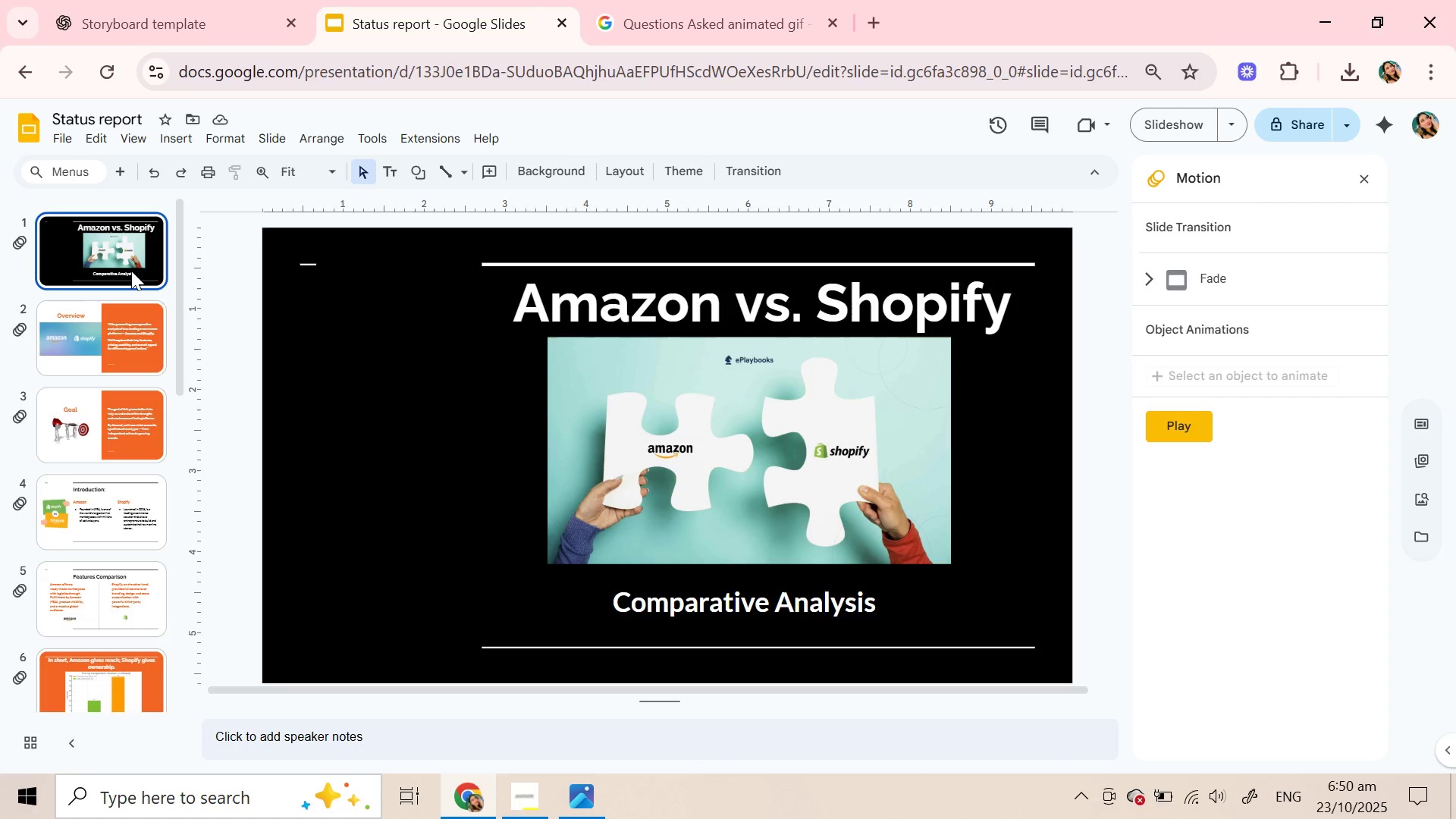 
left_click([131, 271])
 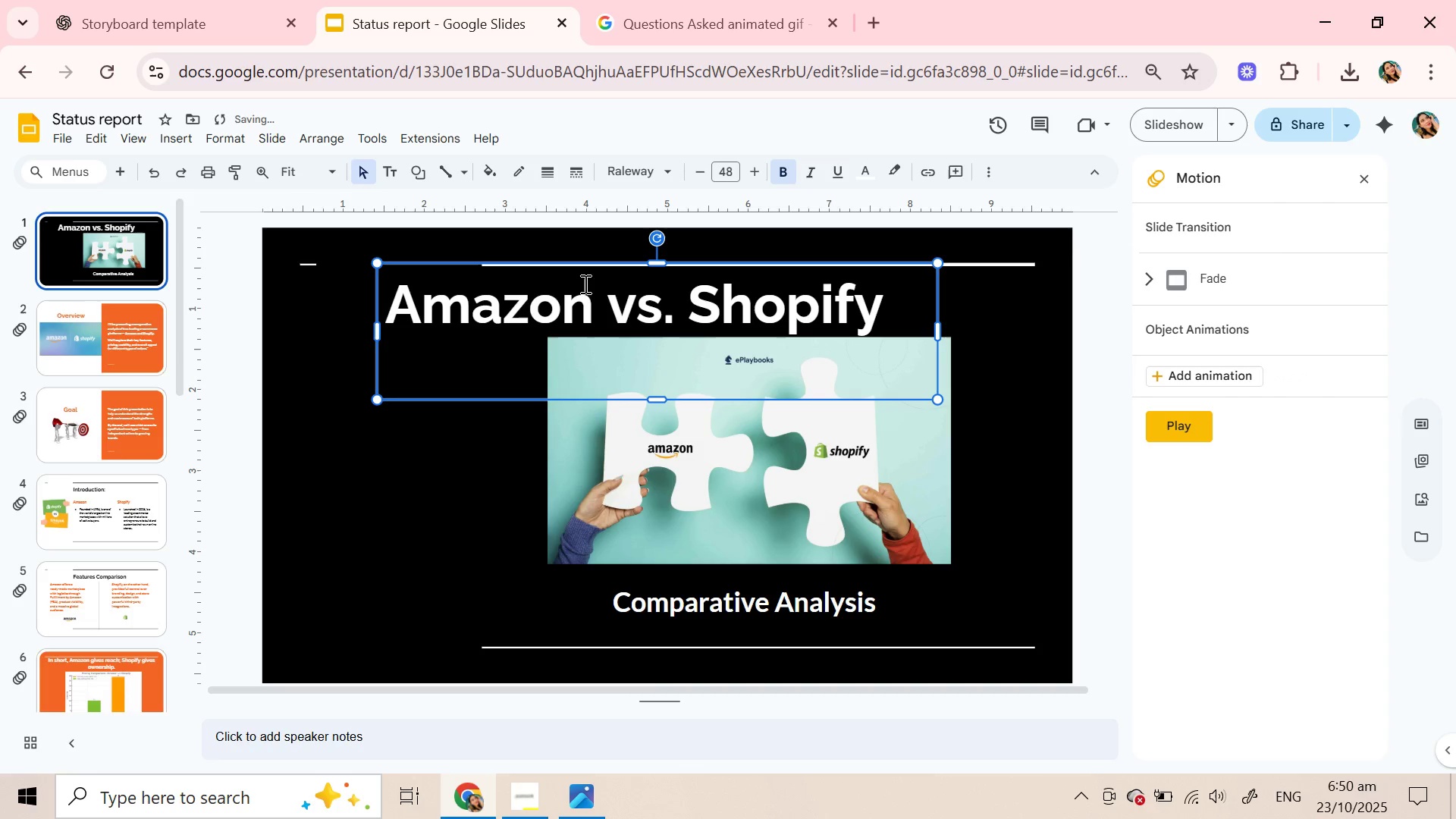 
wait(12.31)
 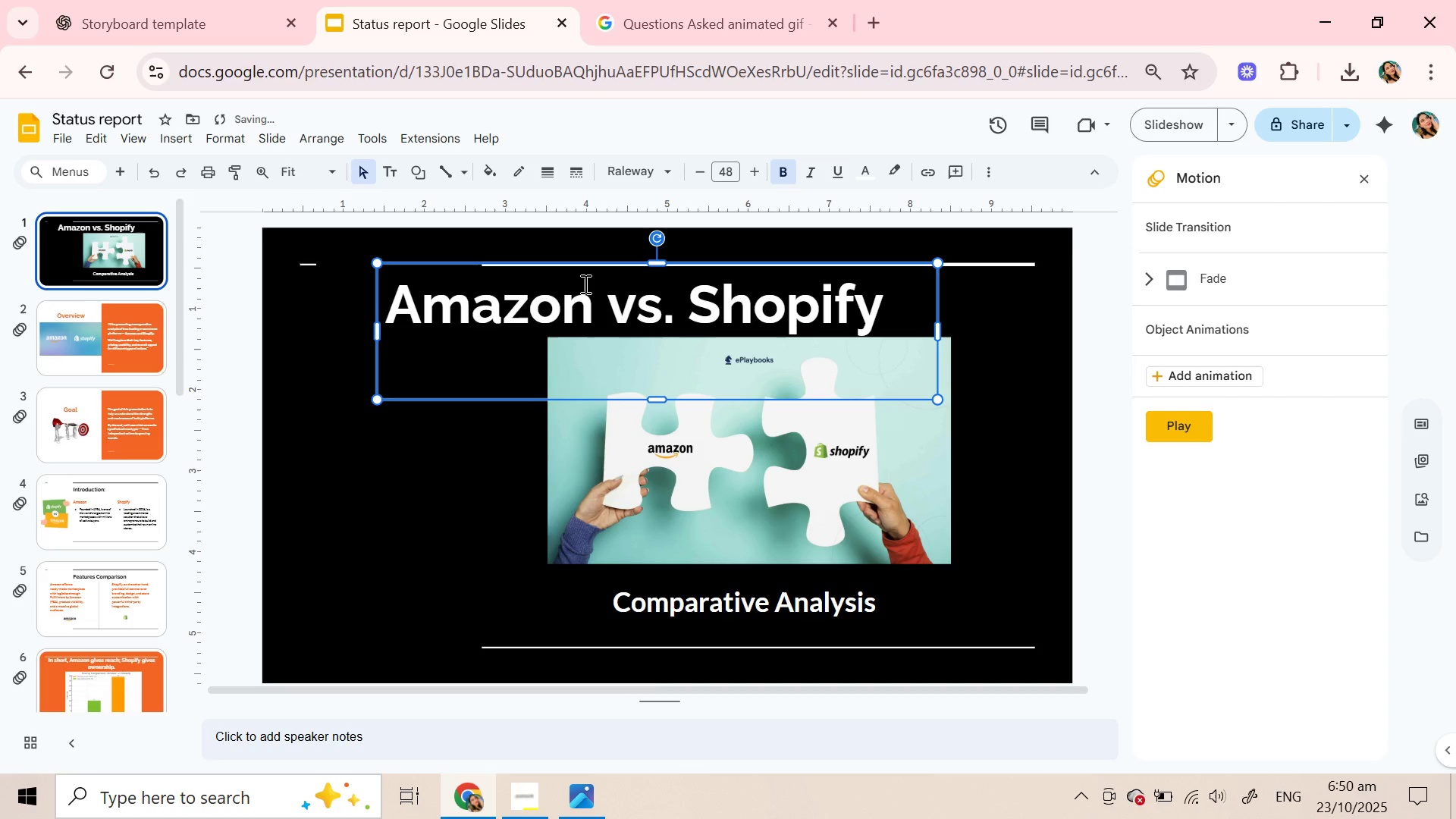 
left_click([727, 598])
 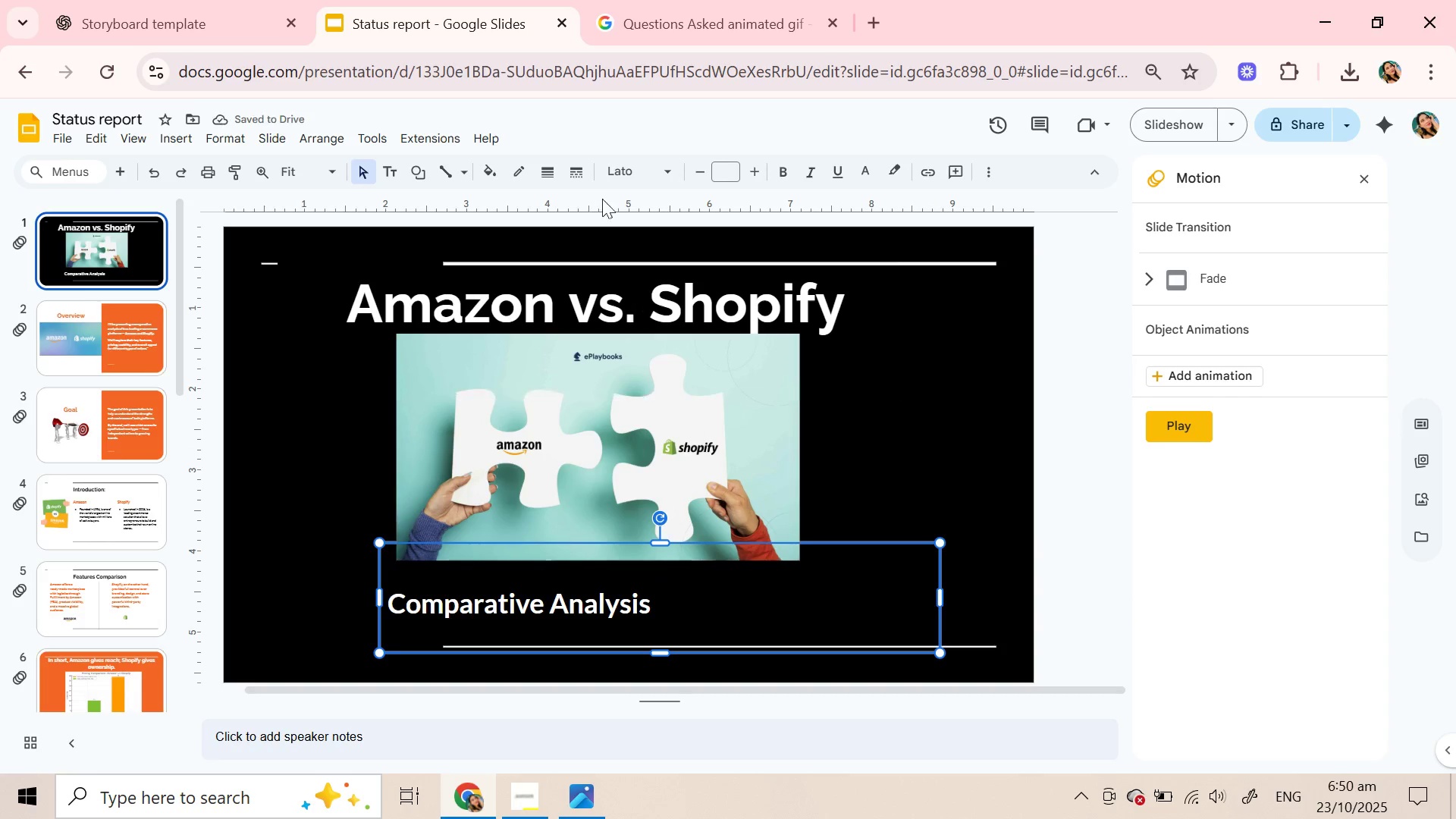 
wait(7.88)
 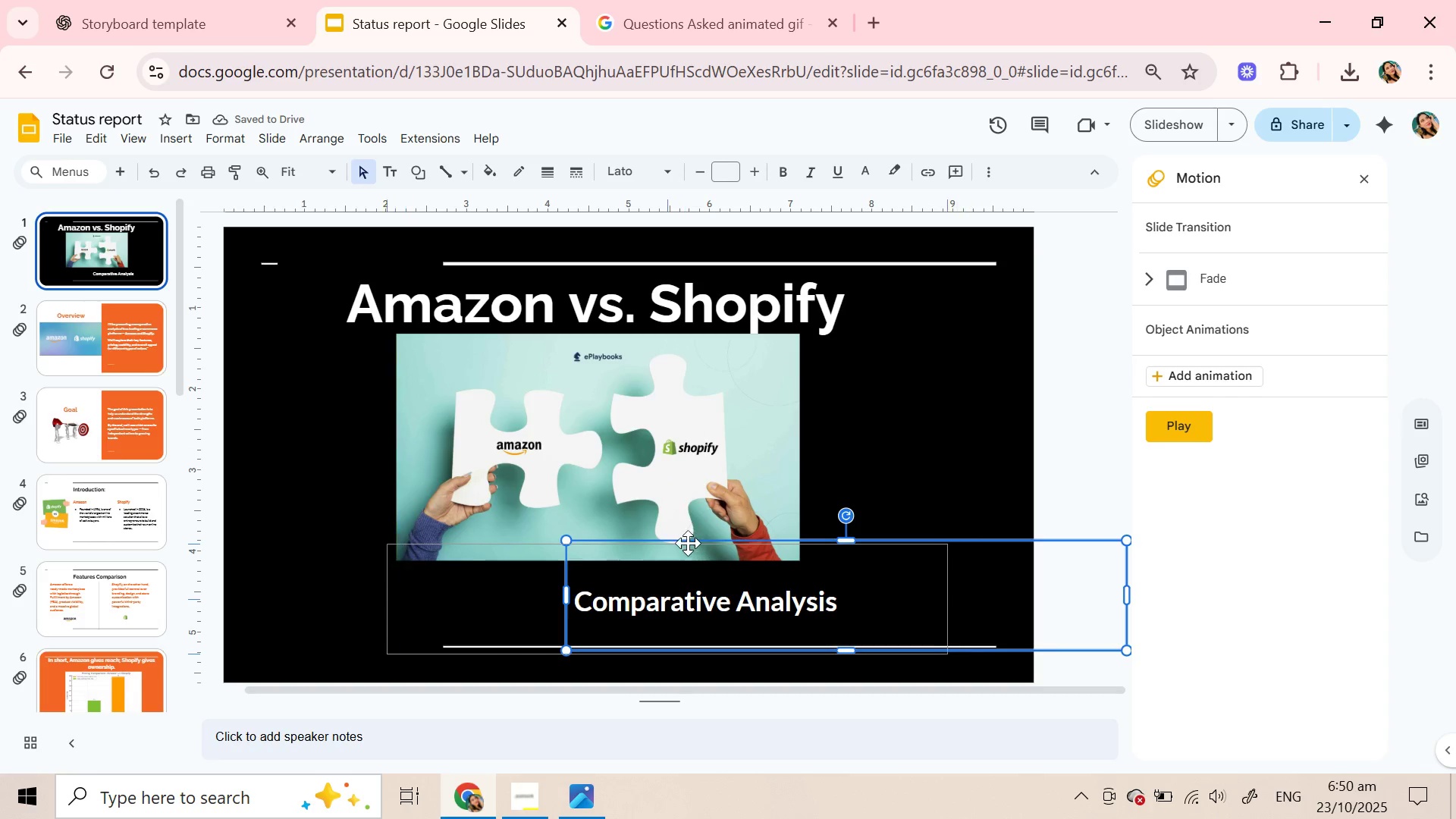 
left_click([627, 264])
 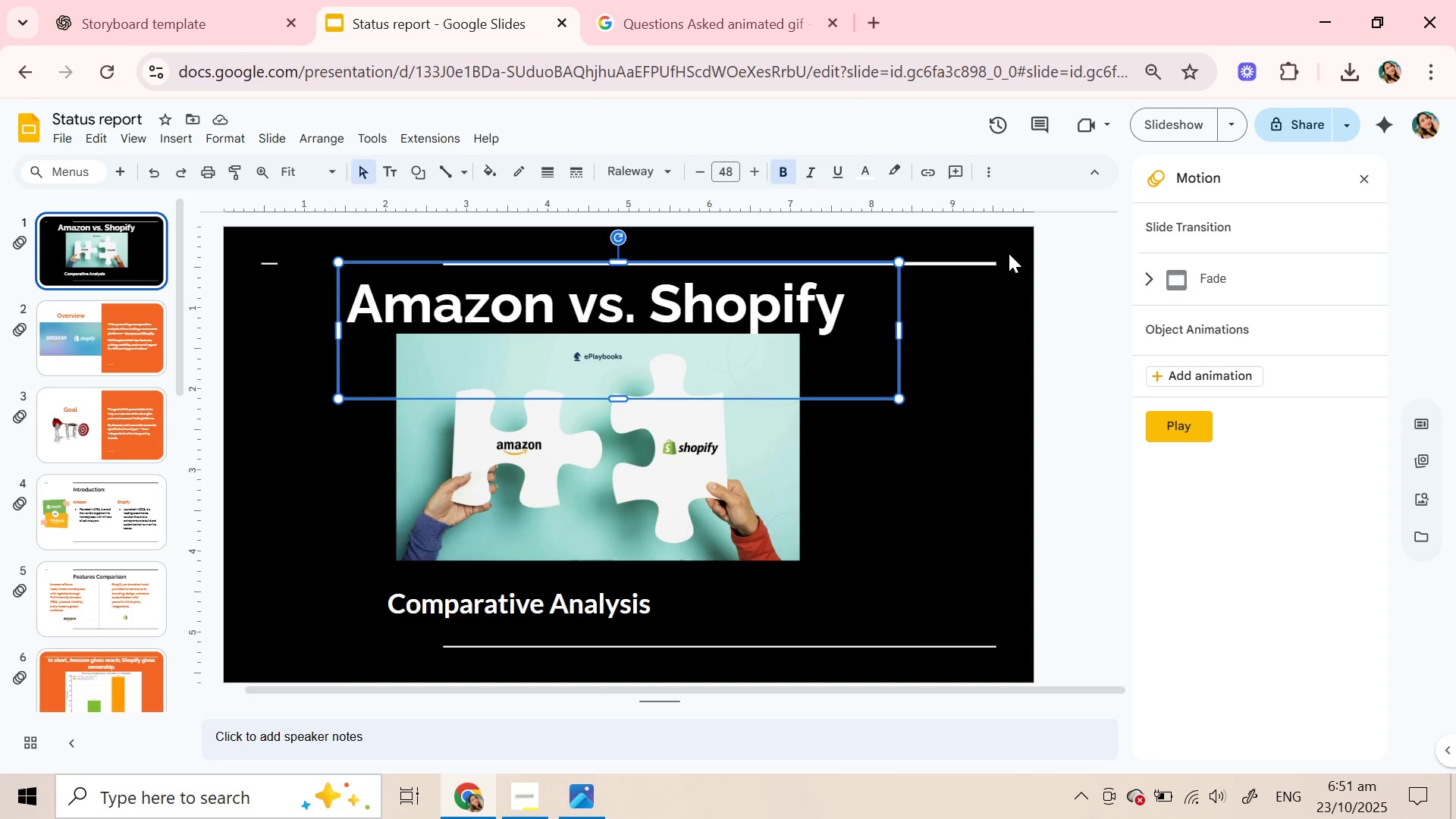 
left_click([987, 259])
 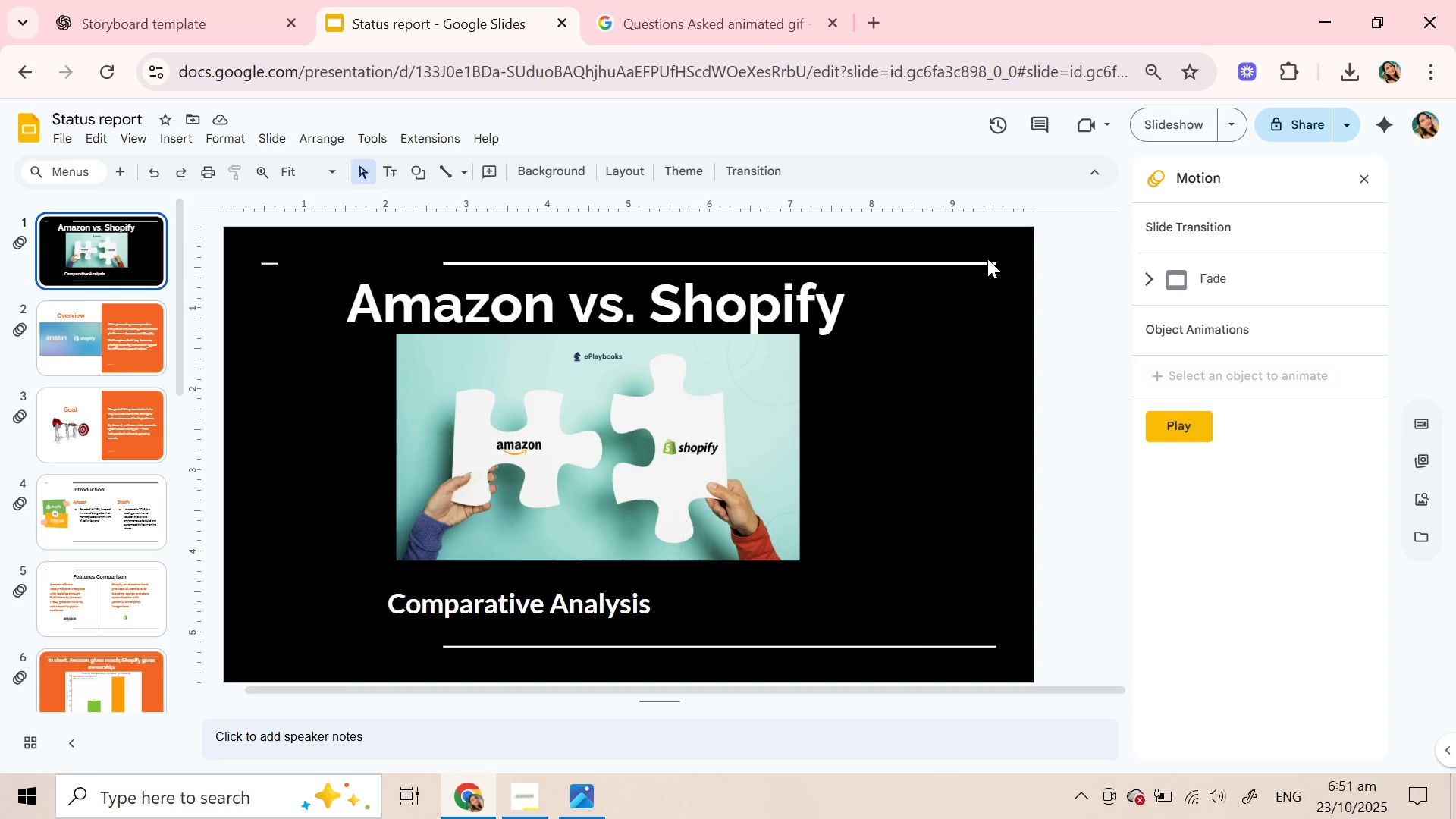 
left_click([987, 259])
 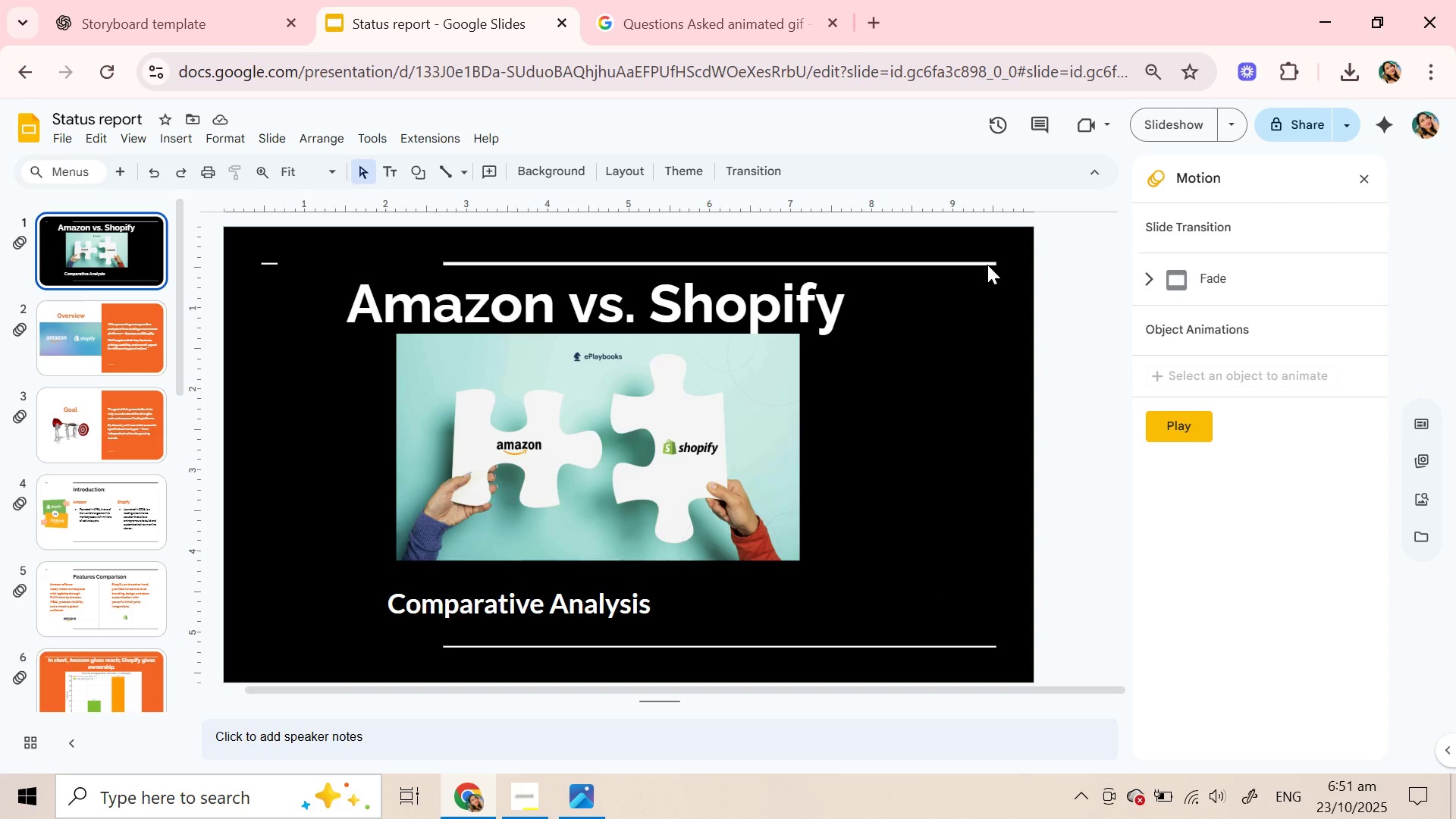 
double_click([987, 265])
 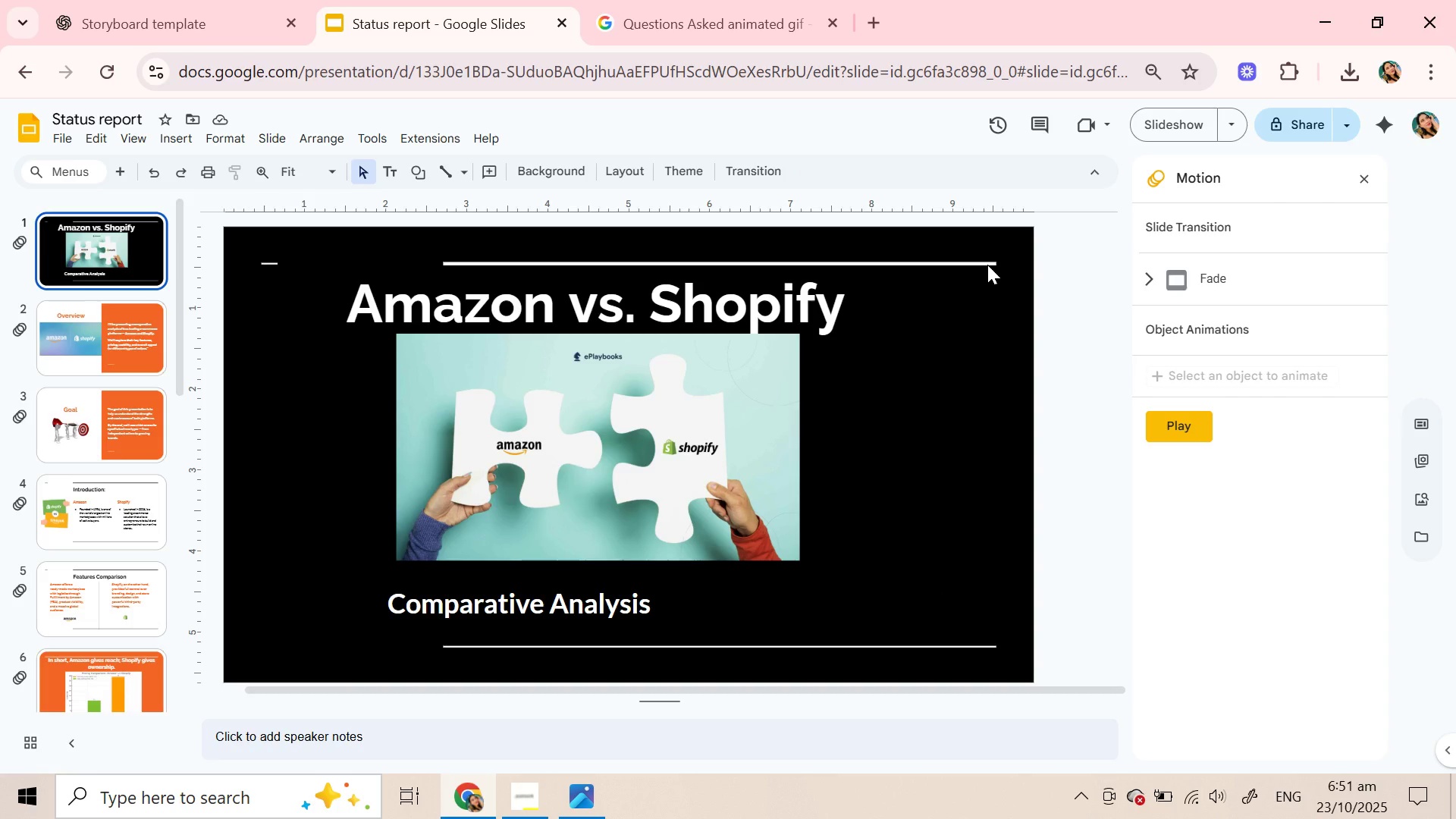 
triple_click([987, 265])
 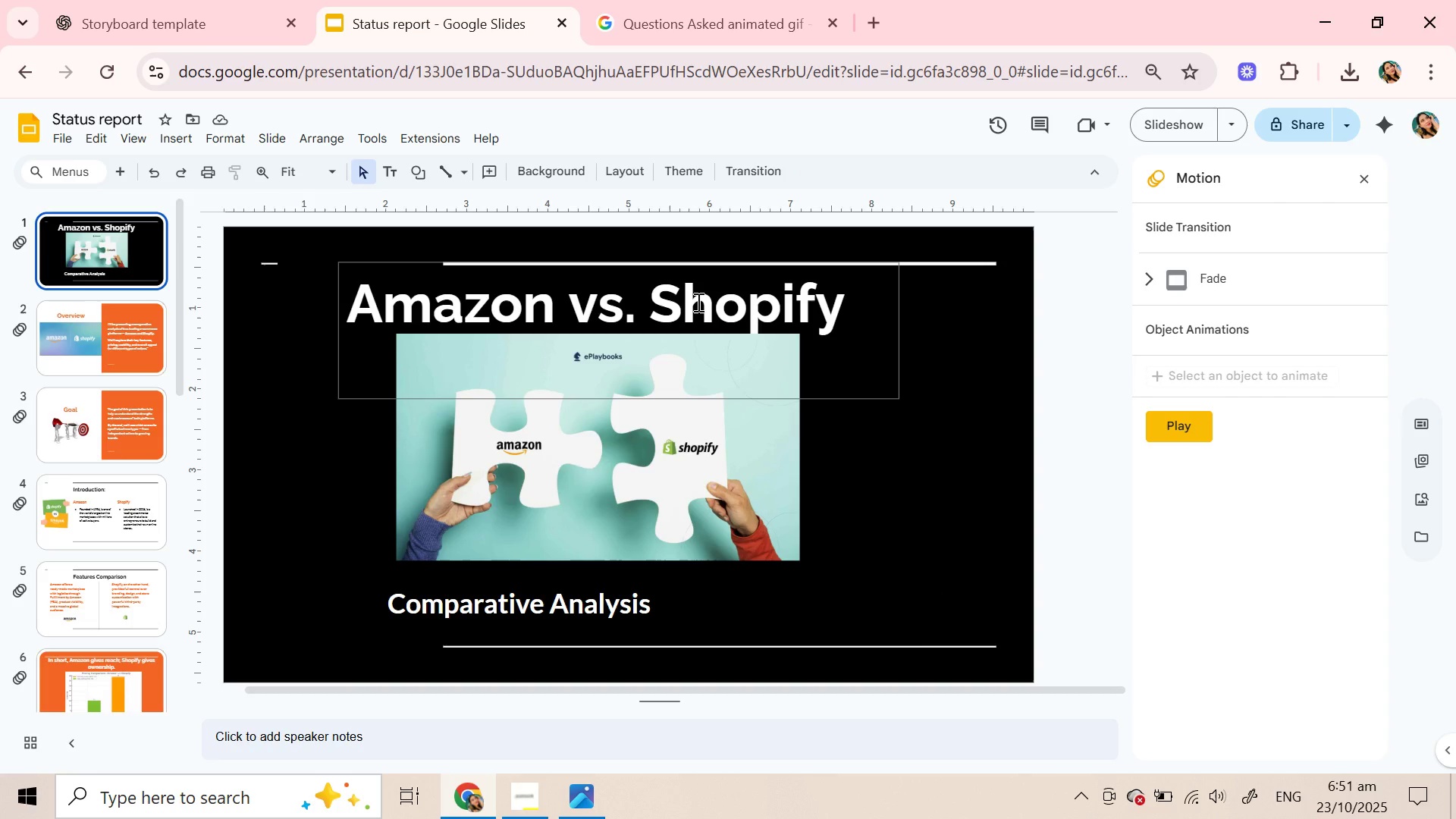 
left_click([697, 302])
 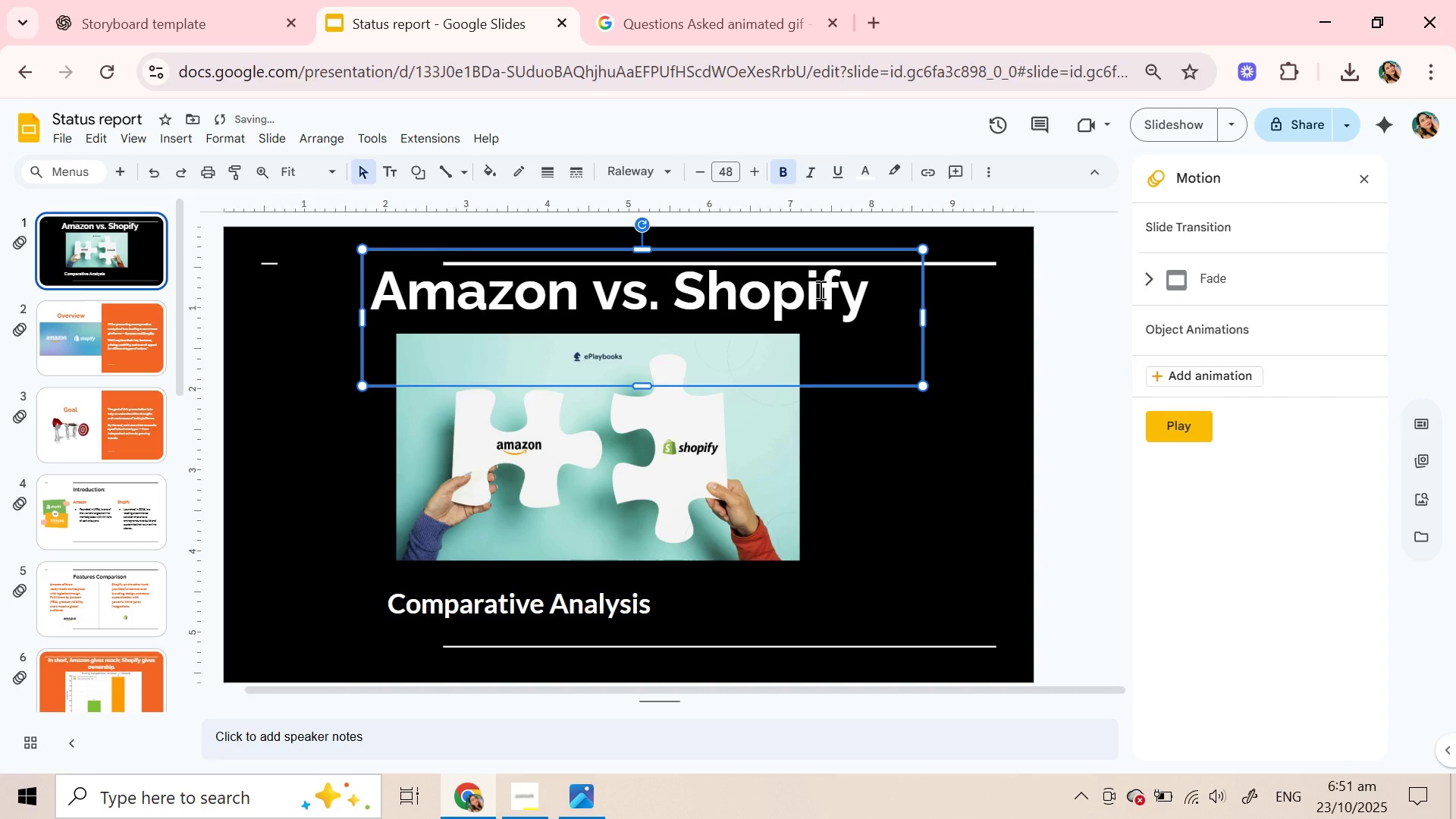 
left_click([874, 500])
 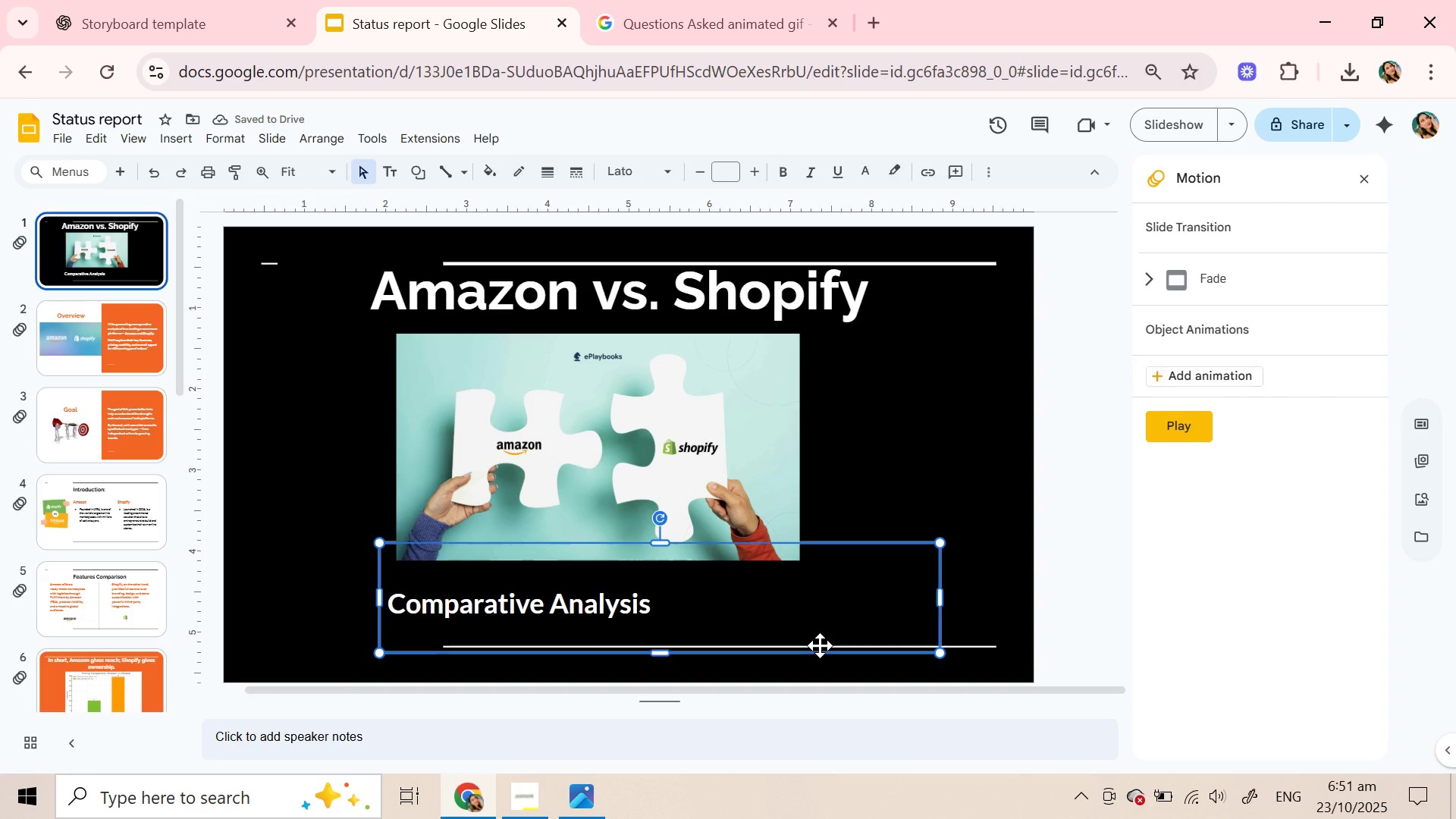 
left_click([820, 645])
 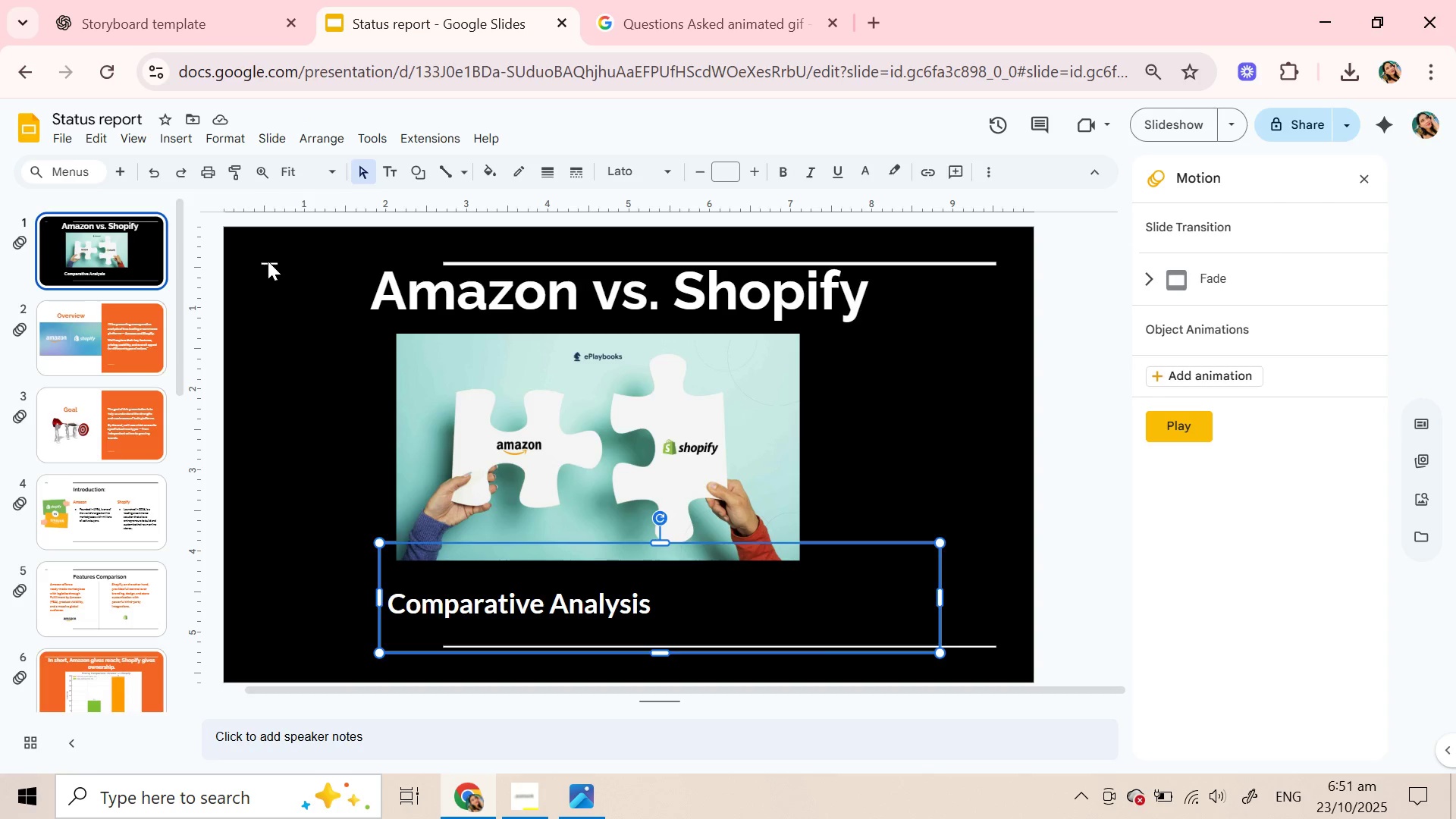 
double_click([268, 261])
 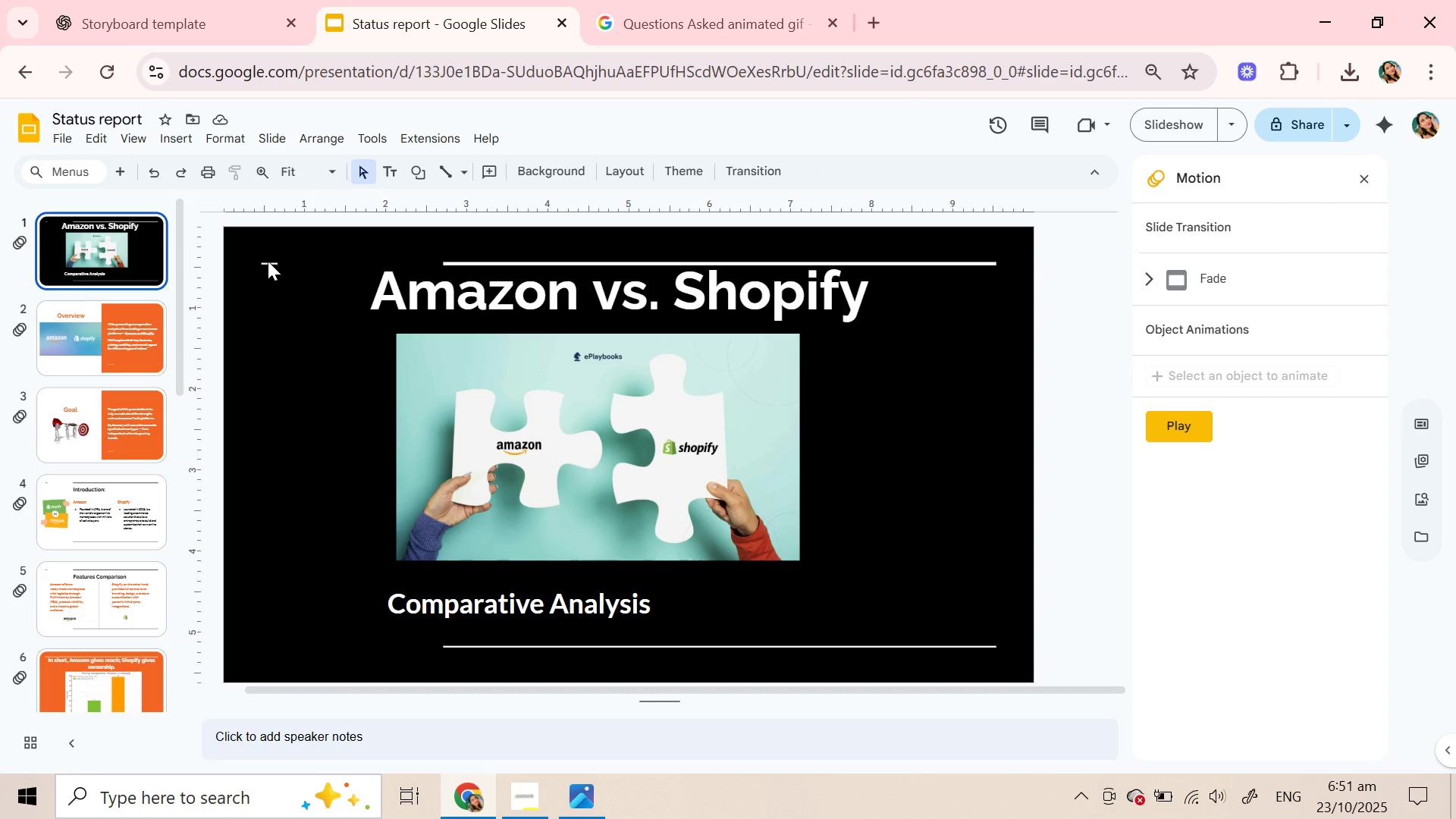 
triple_click([268, 261])
 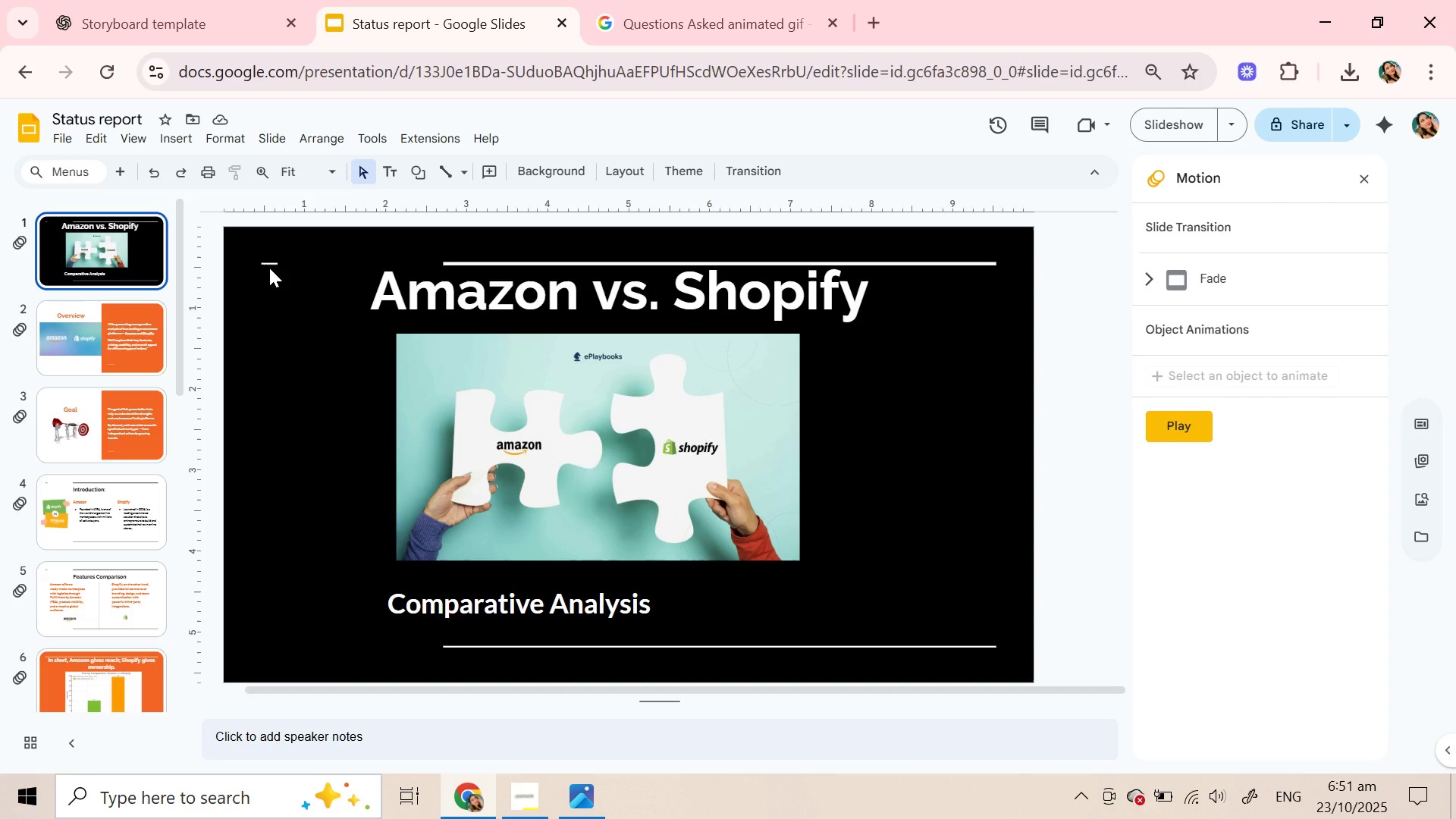 
double_click([269, 268])
 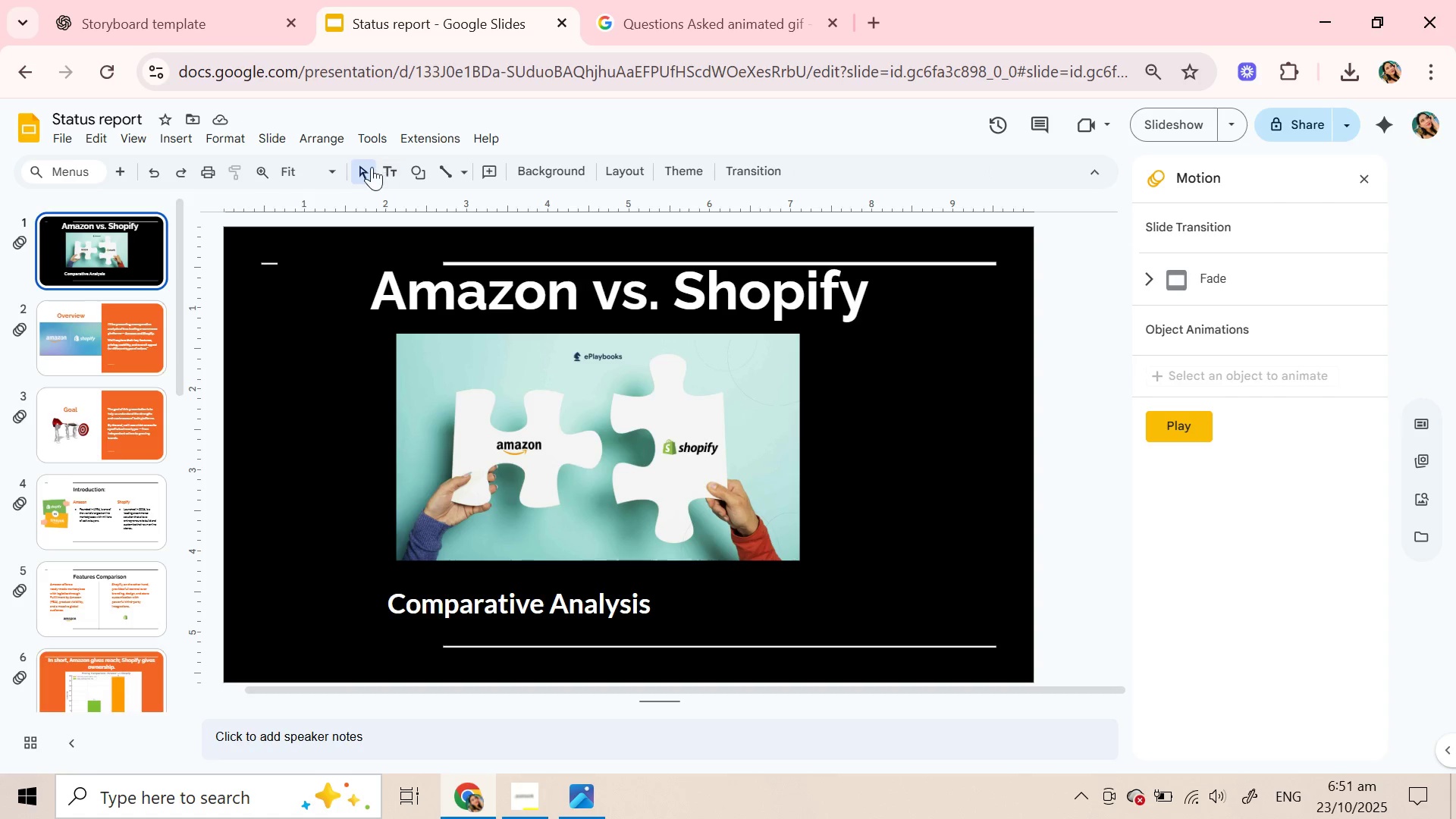 
mouse_move([388, 168])
 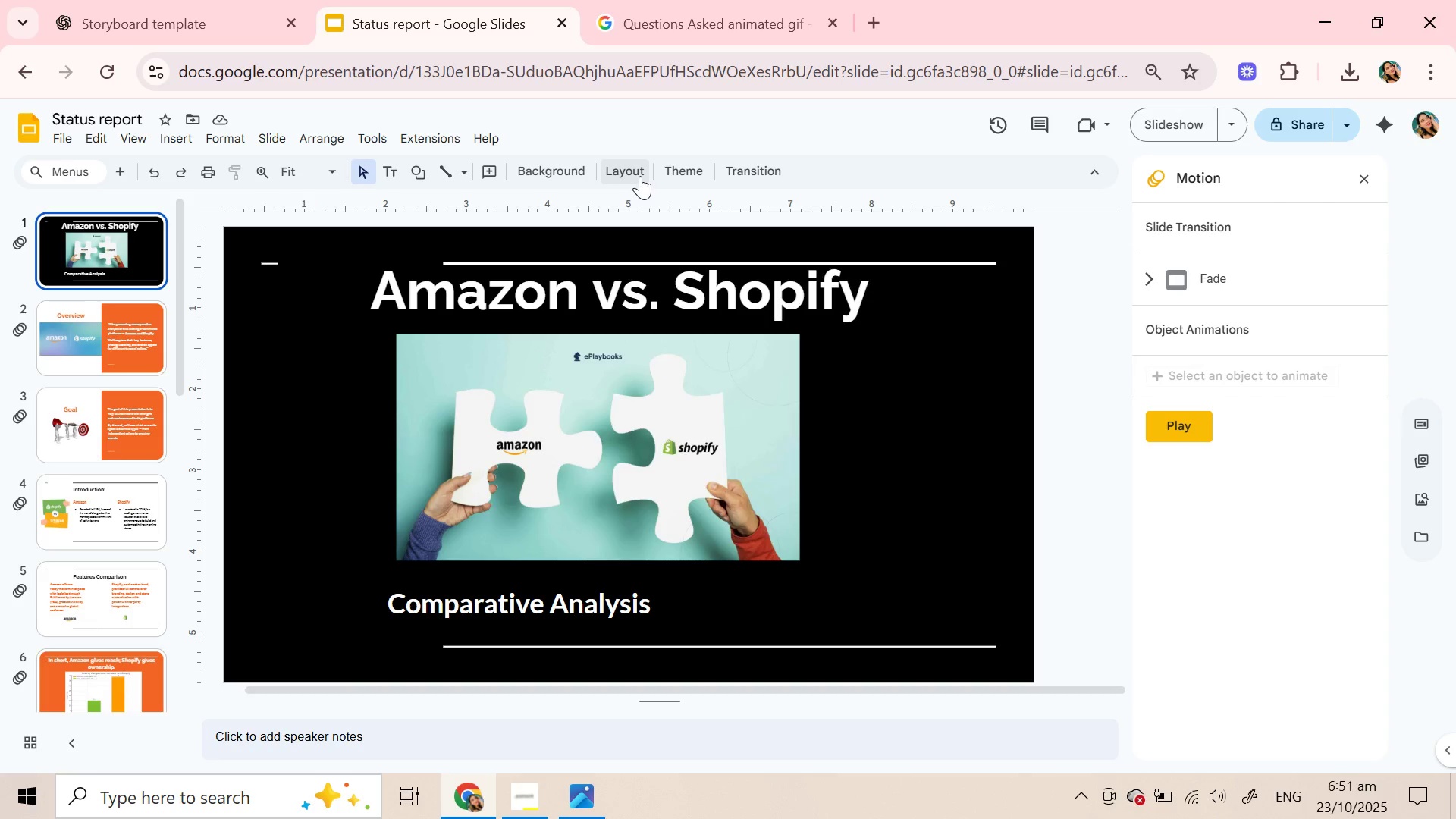 
left_click([640, 176])
 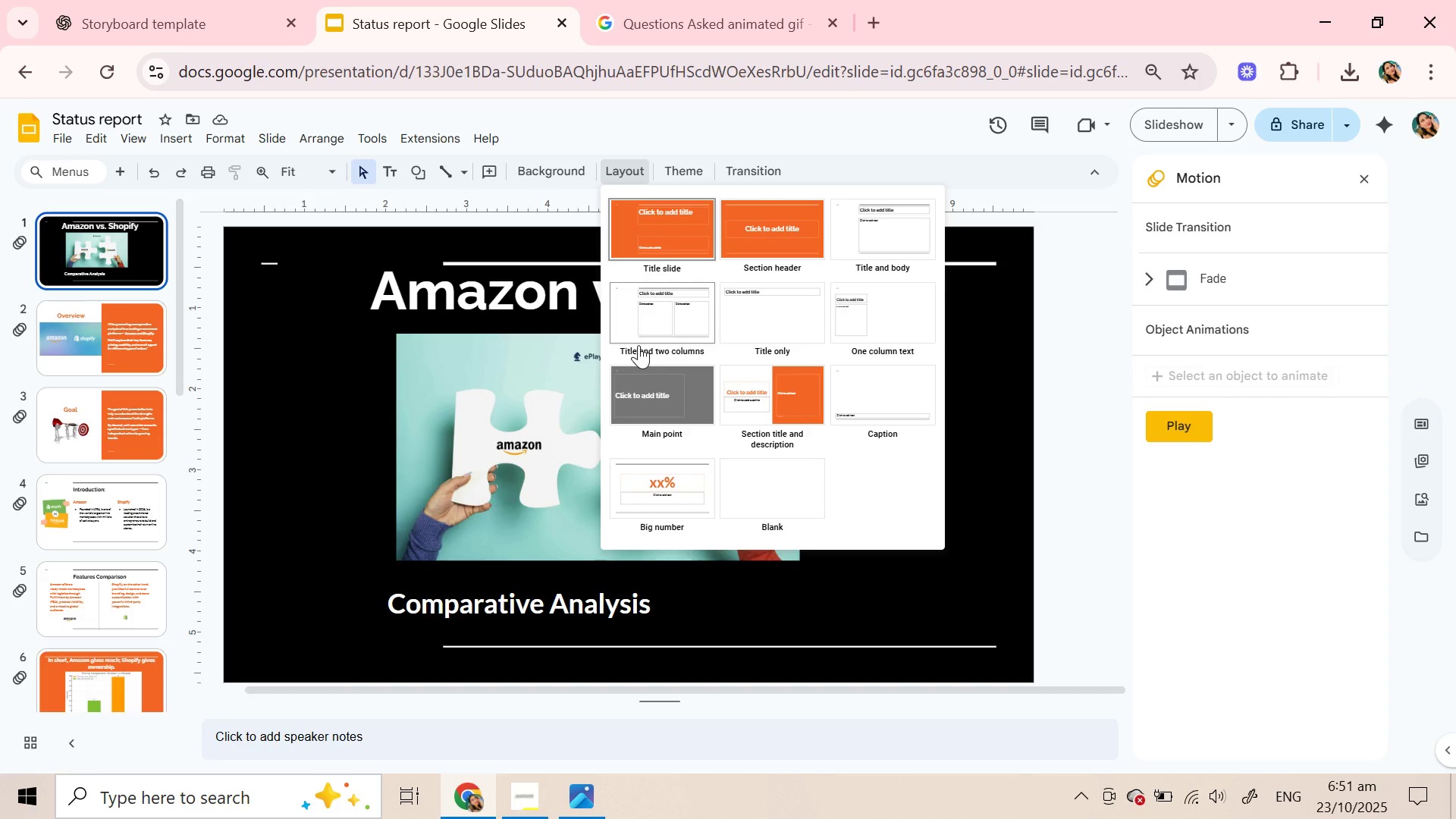 
wait(6.74)
 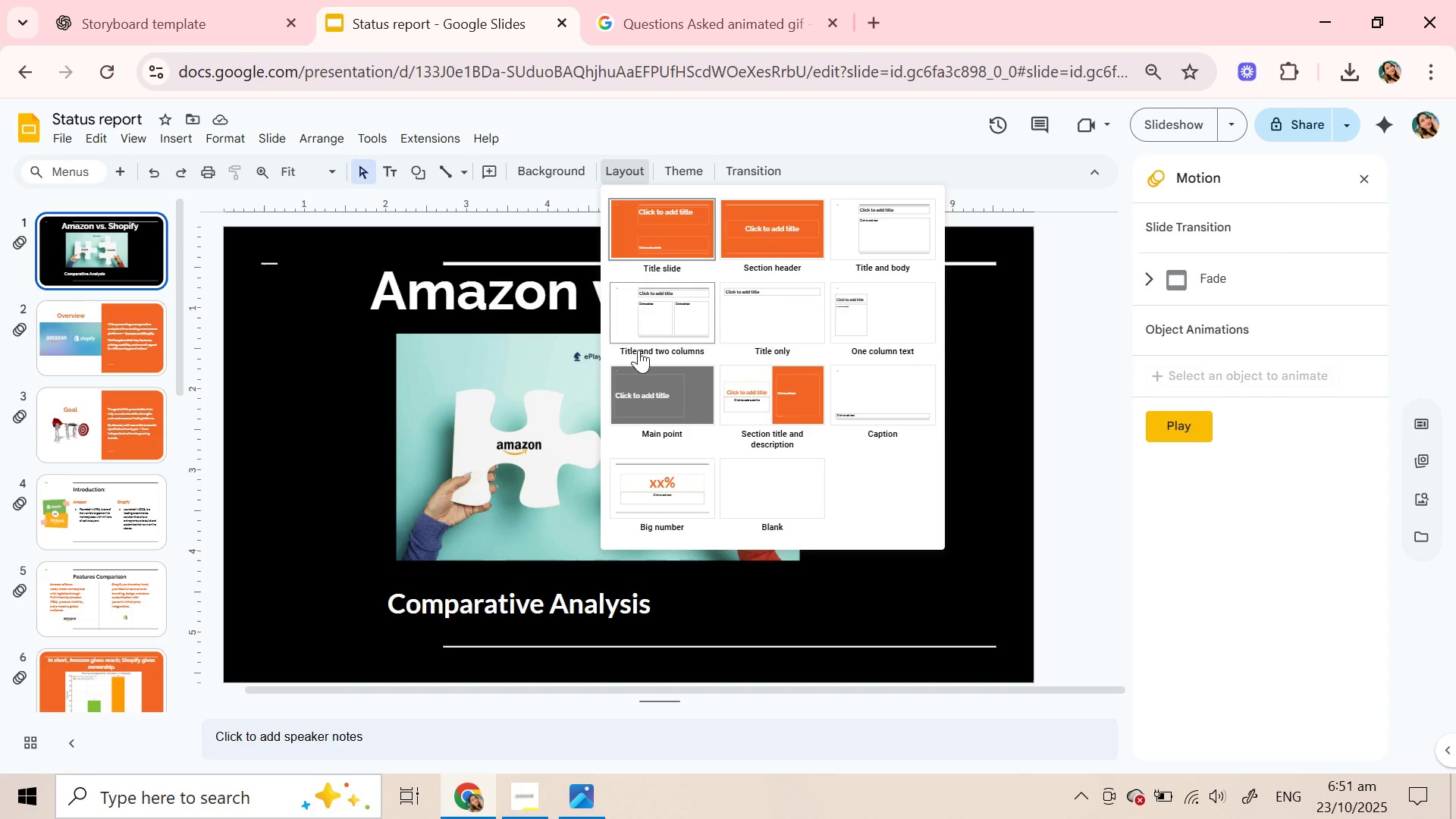 
left_click([762, 478])
 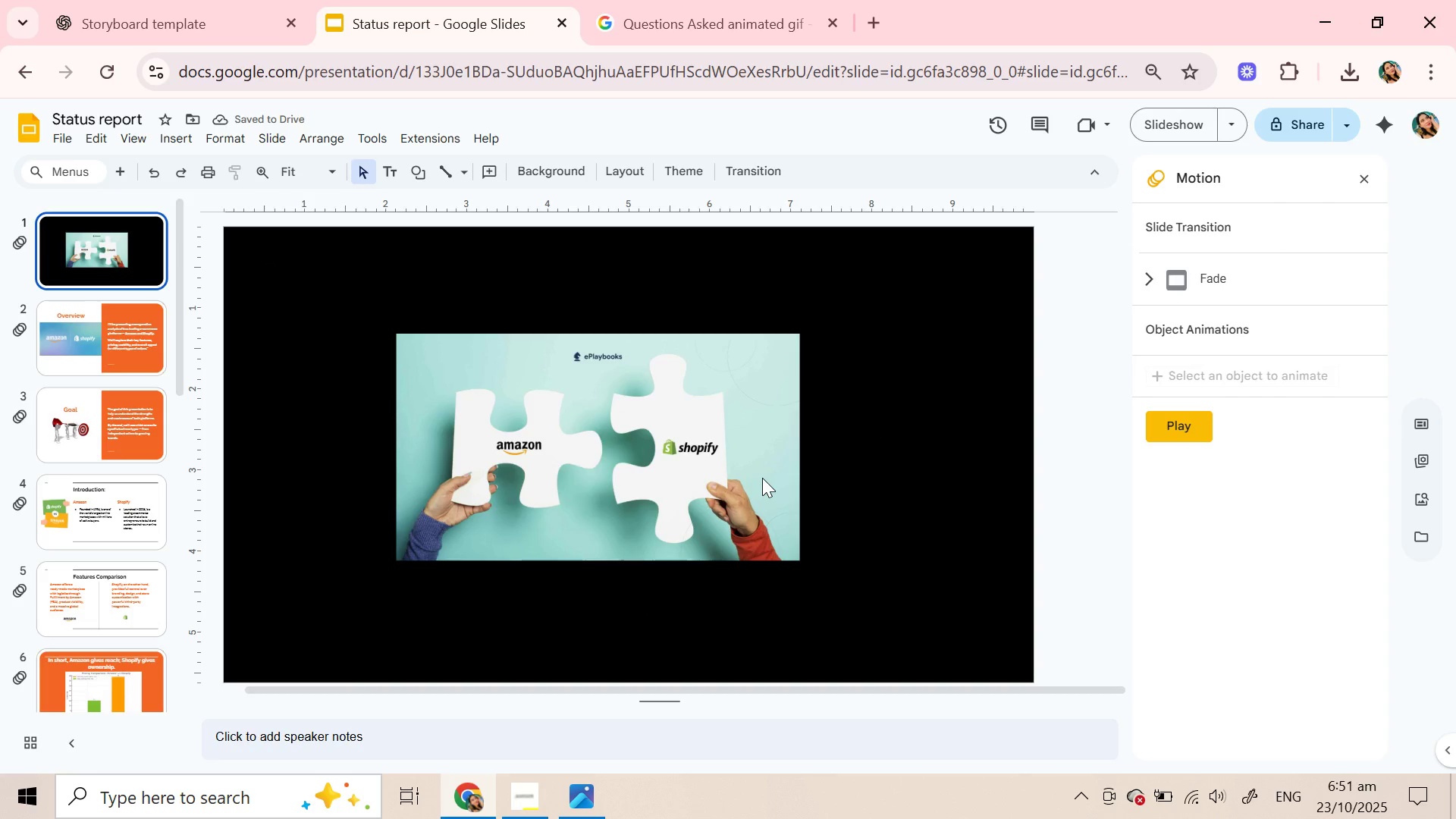 
key(Control+Z)
 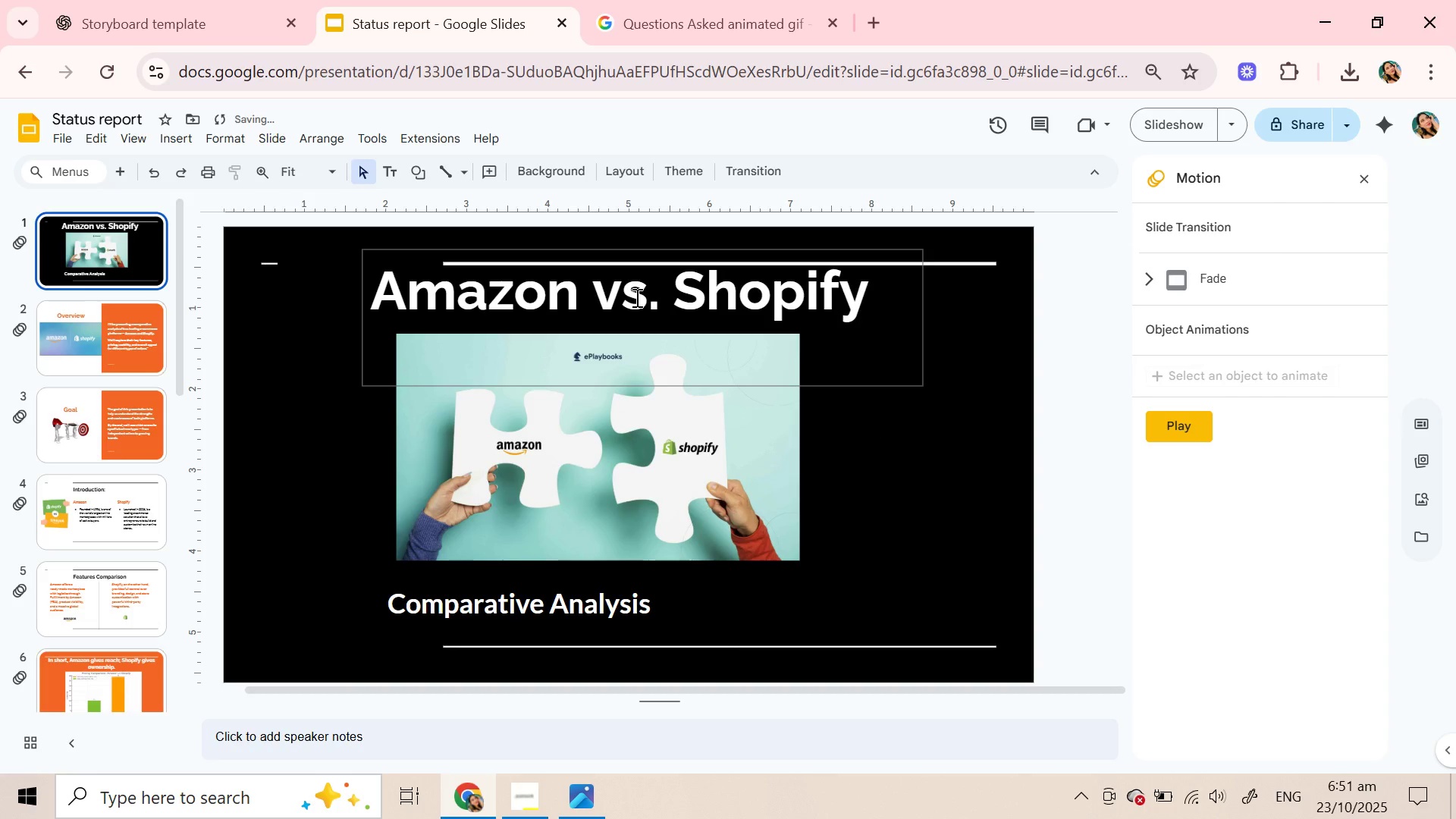 
double_click([635, 297])
 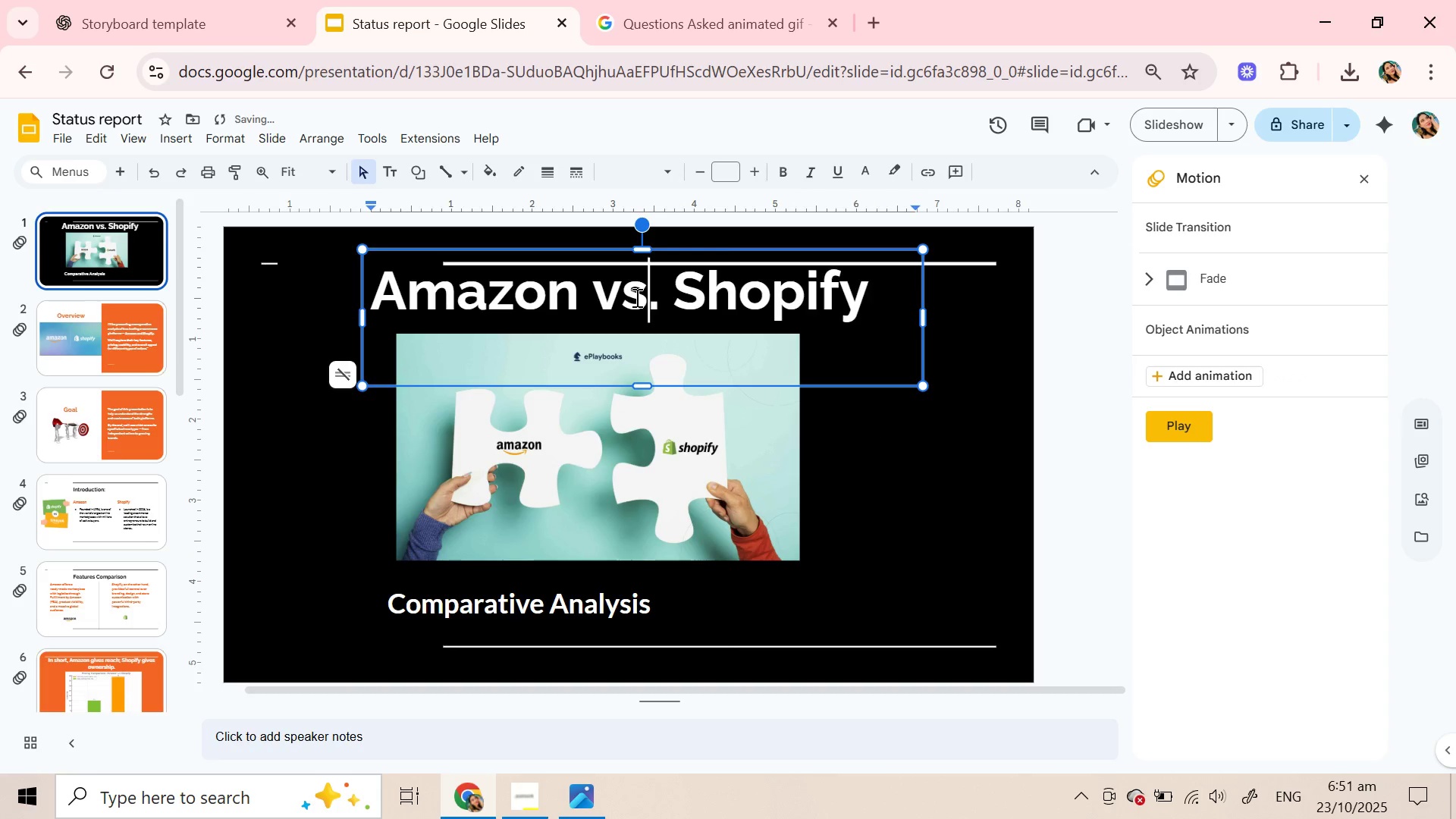 
triple_click([635, 297])
 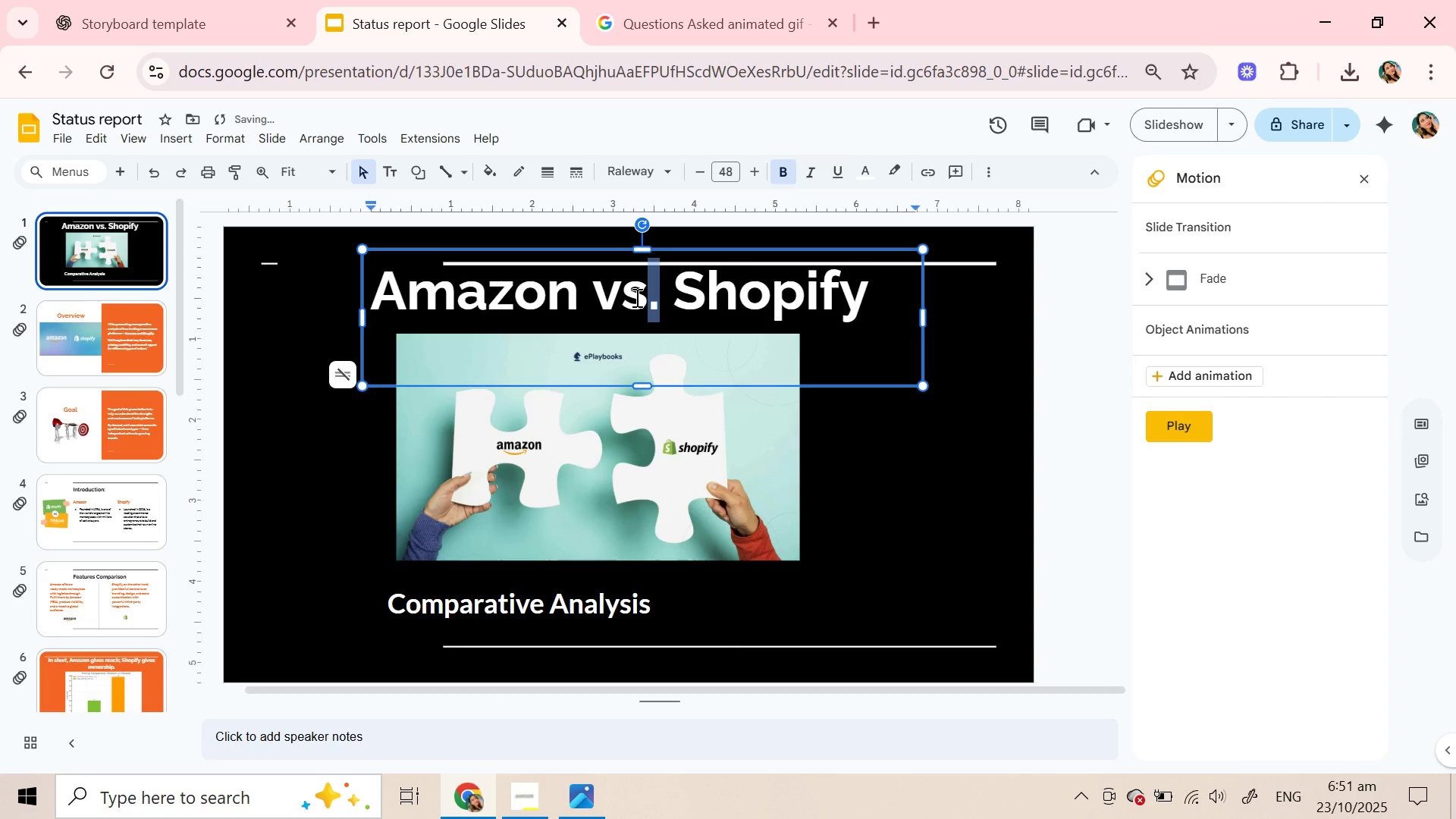 
triple_click([635, 297])
 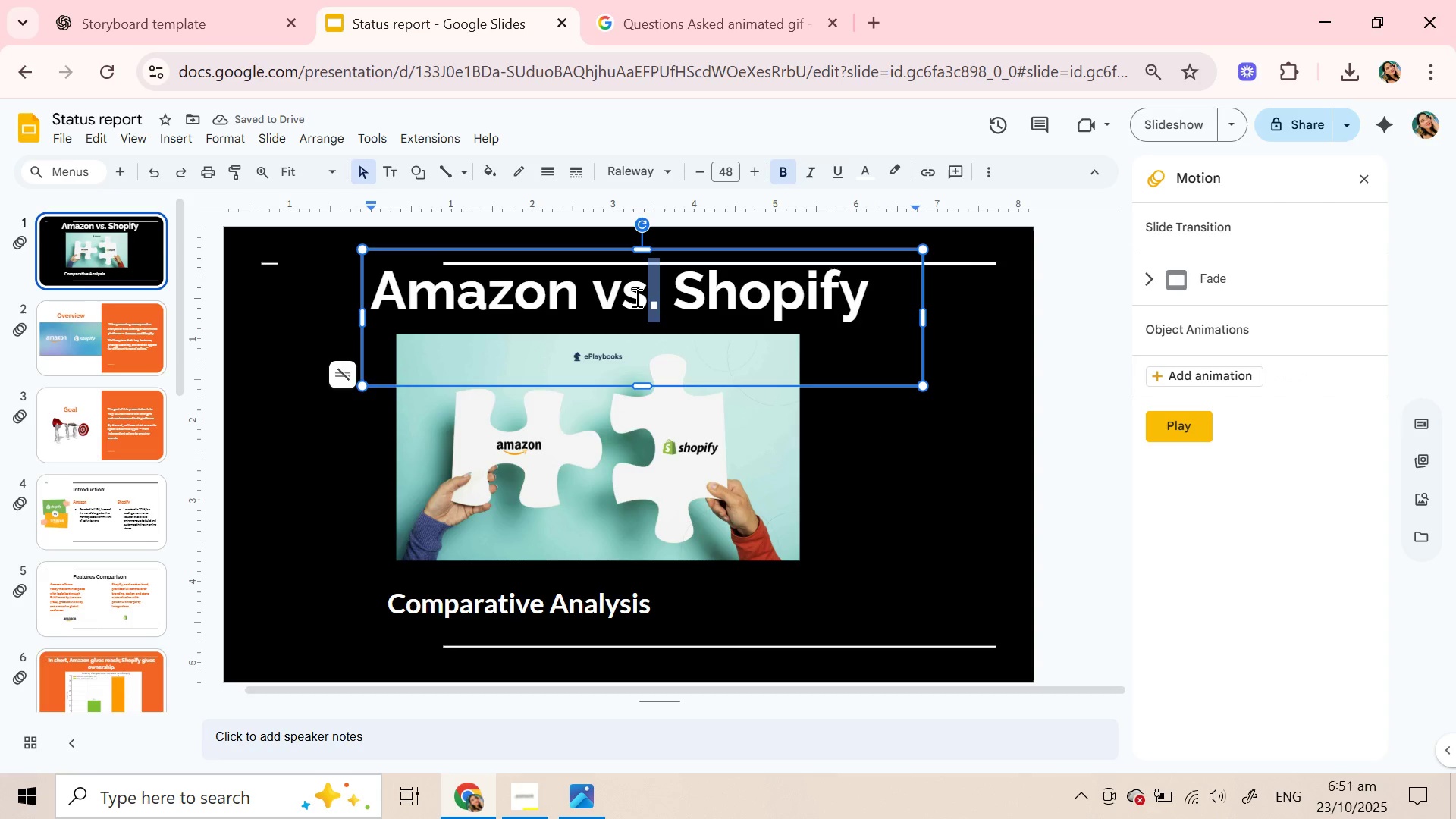 
double_click([635, 297])
 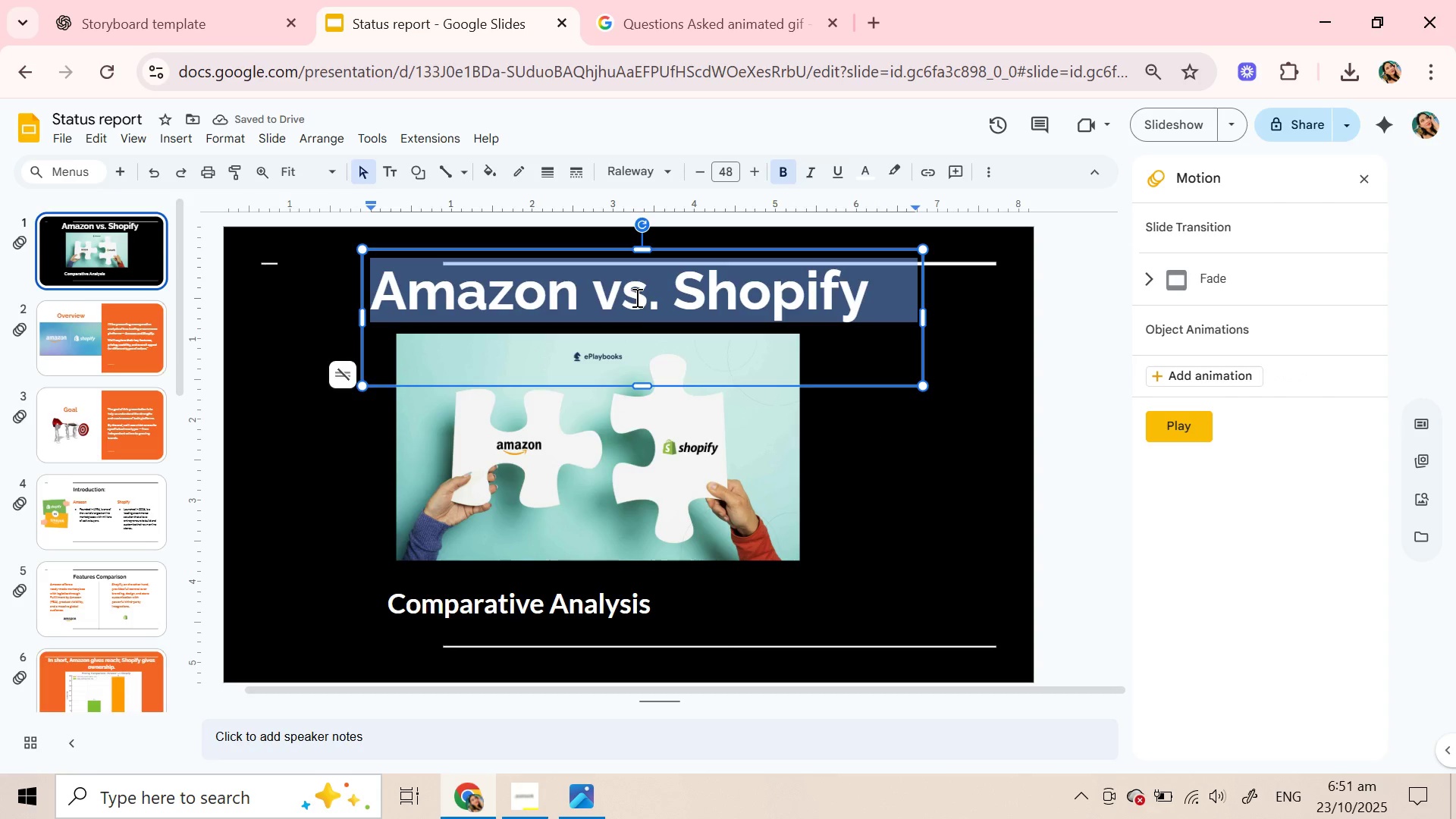 
triple_click([635, 297])
 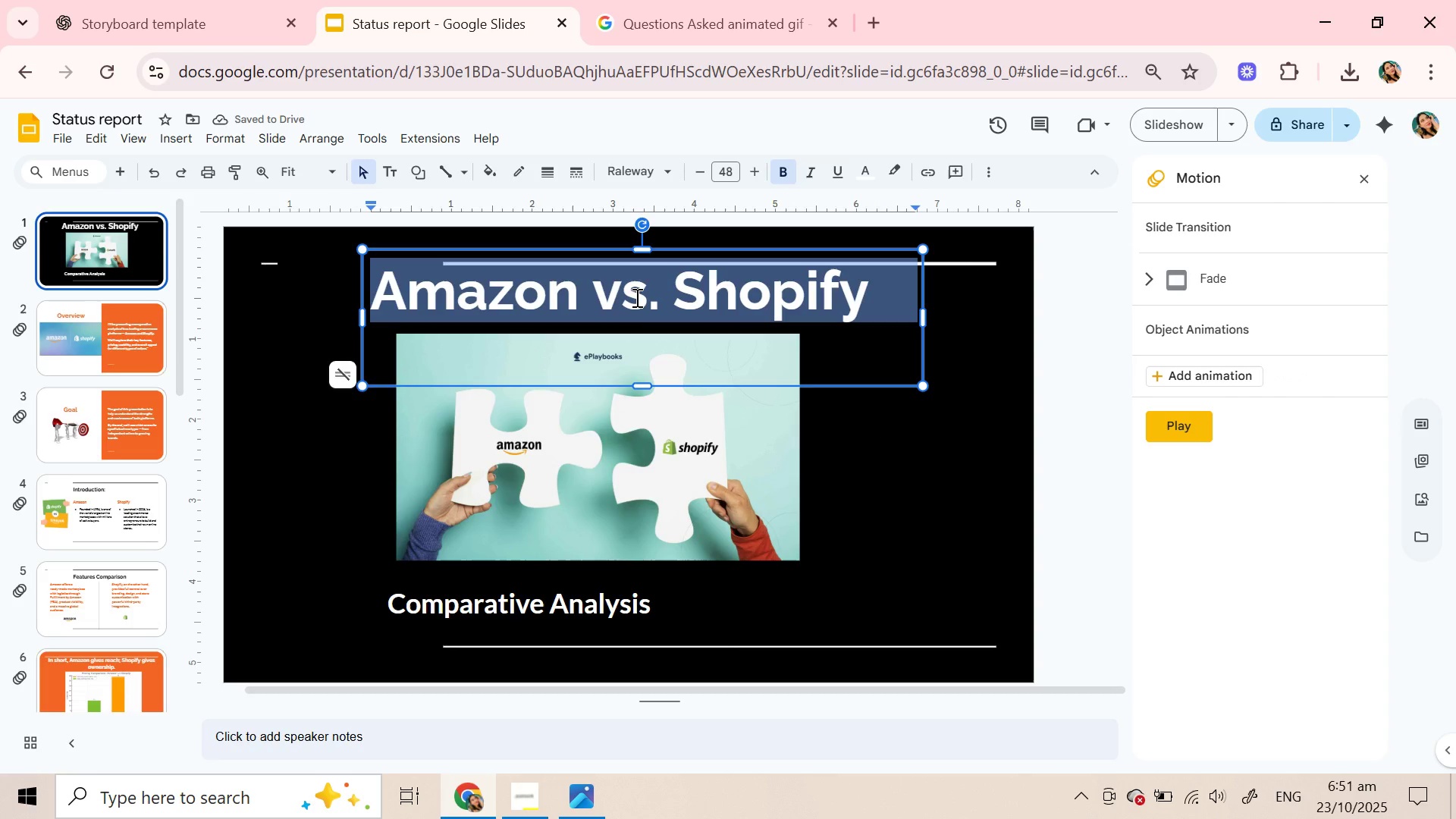 
key(Control+ControlLeft)
 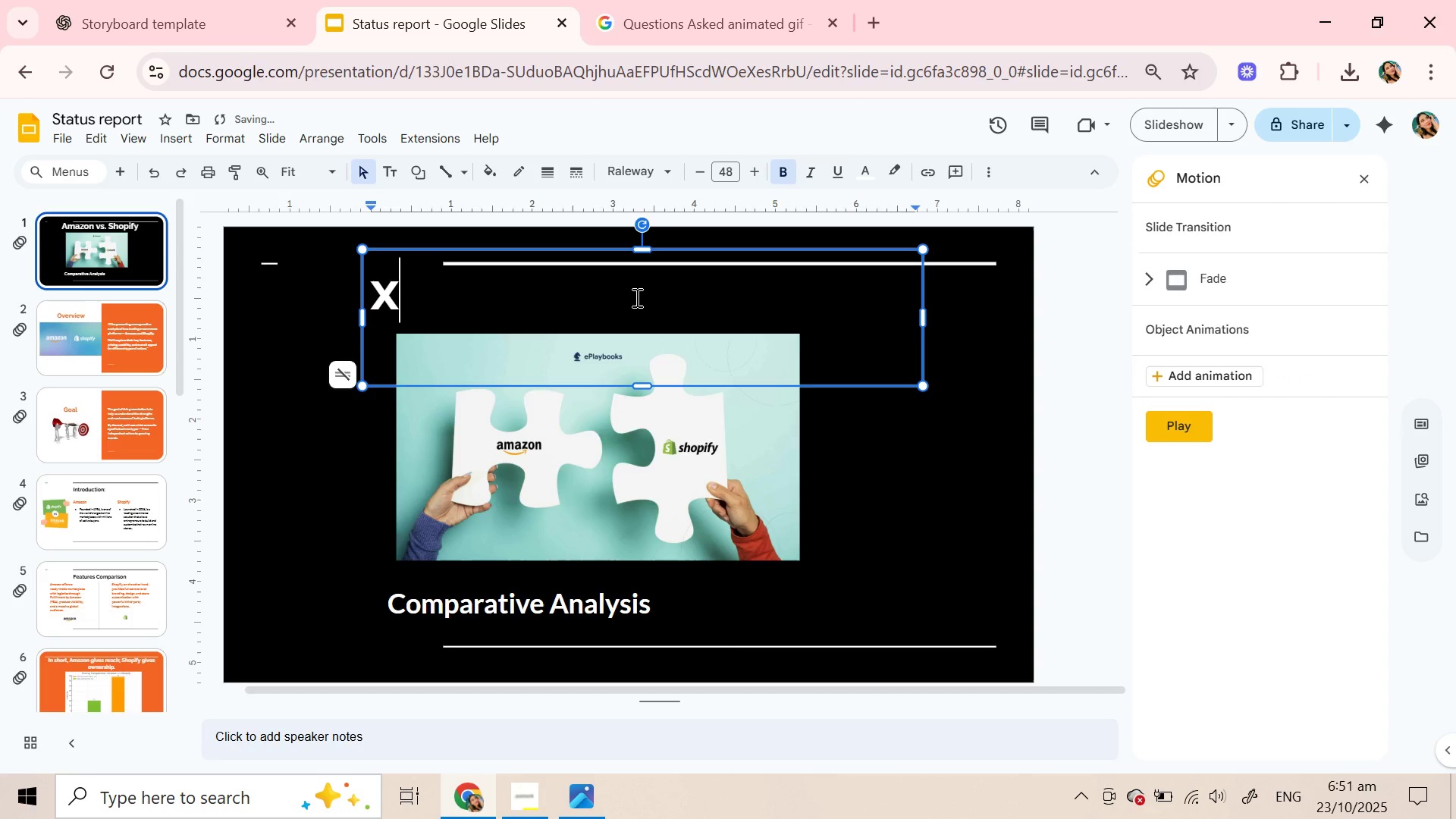 
key(X)
 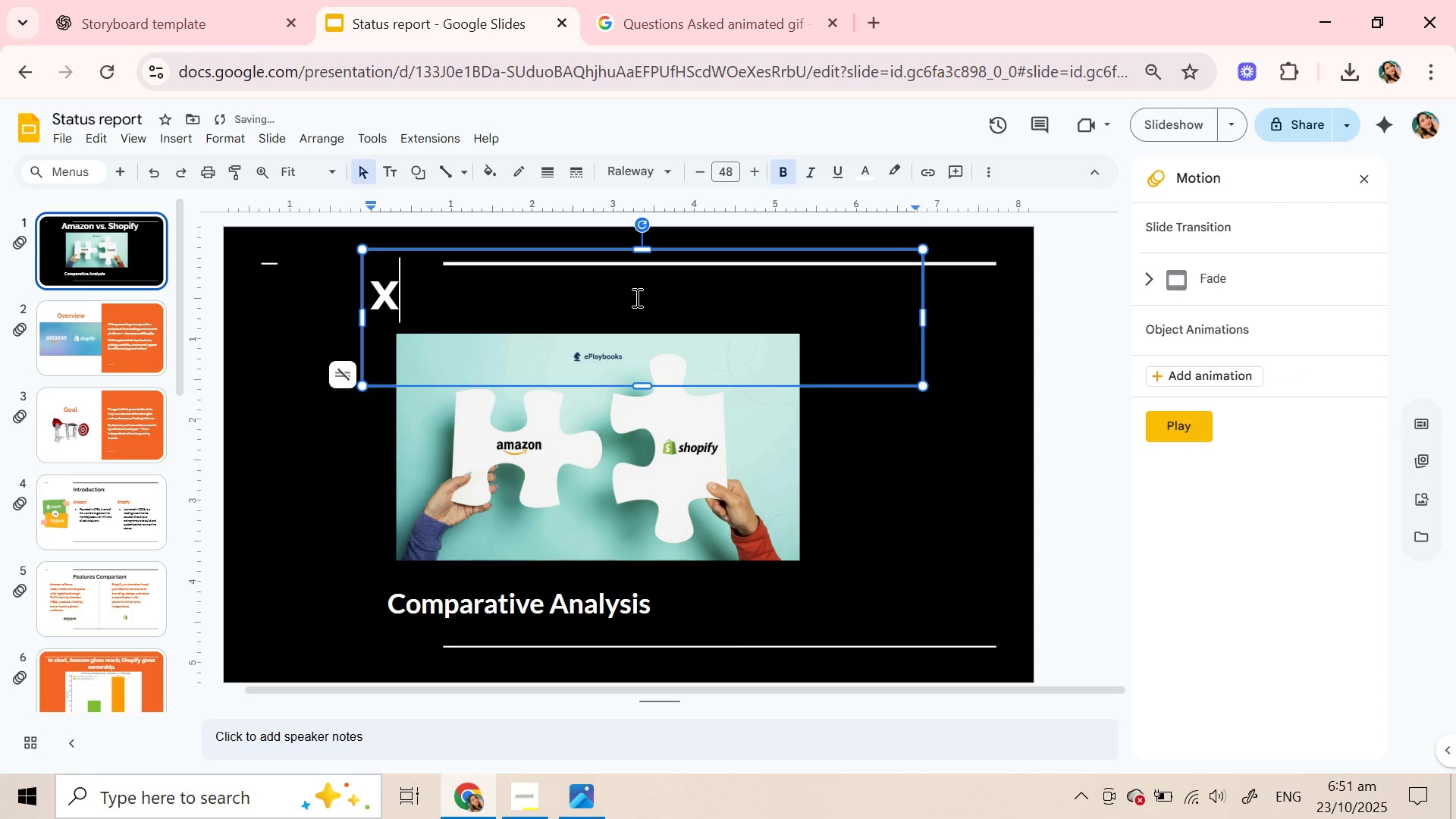 
key(Control+ControlLeft)
 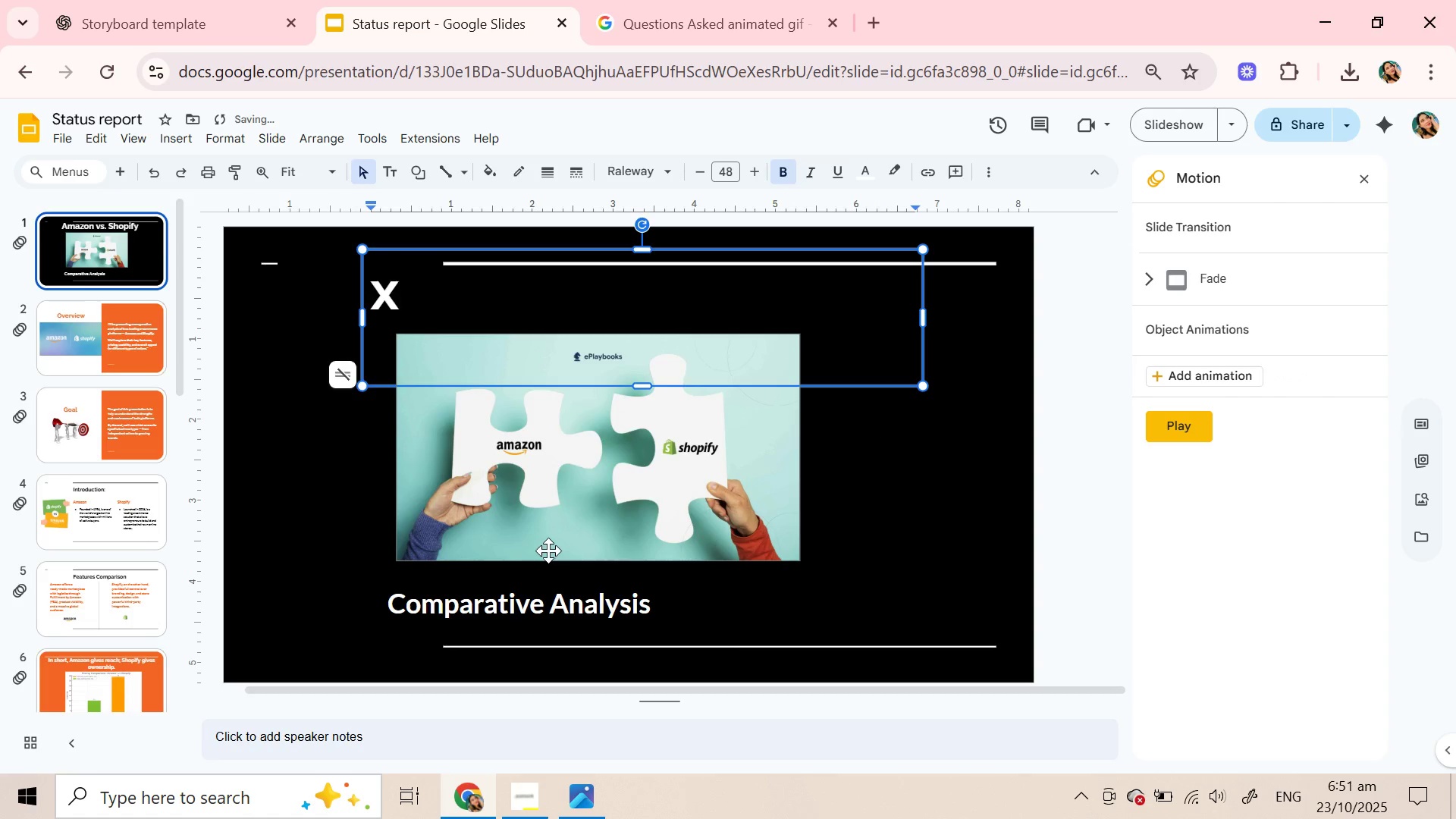 
key(Control+Z)
 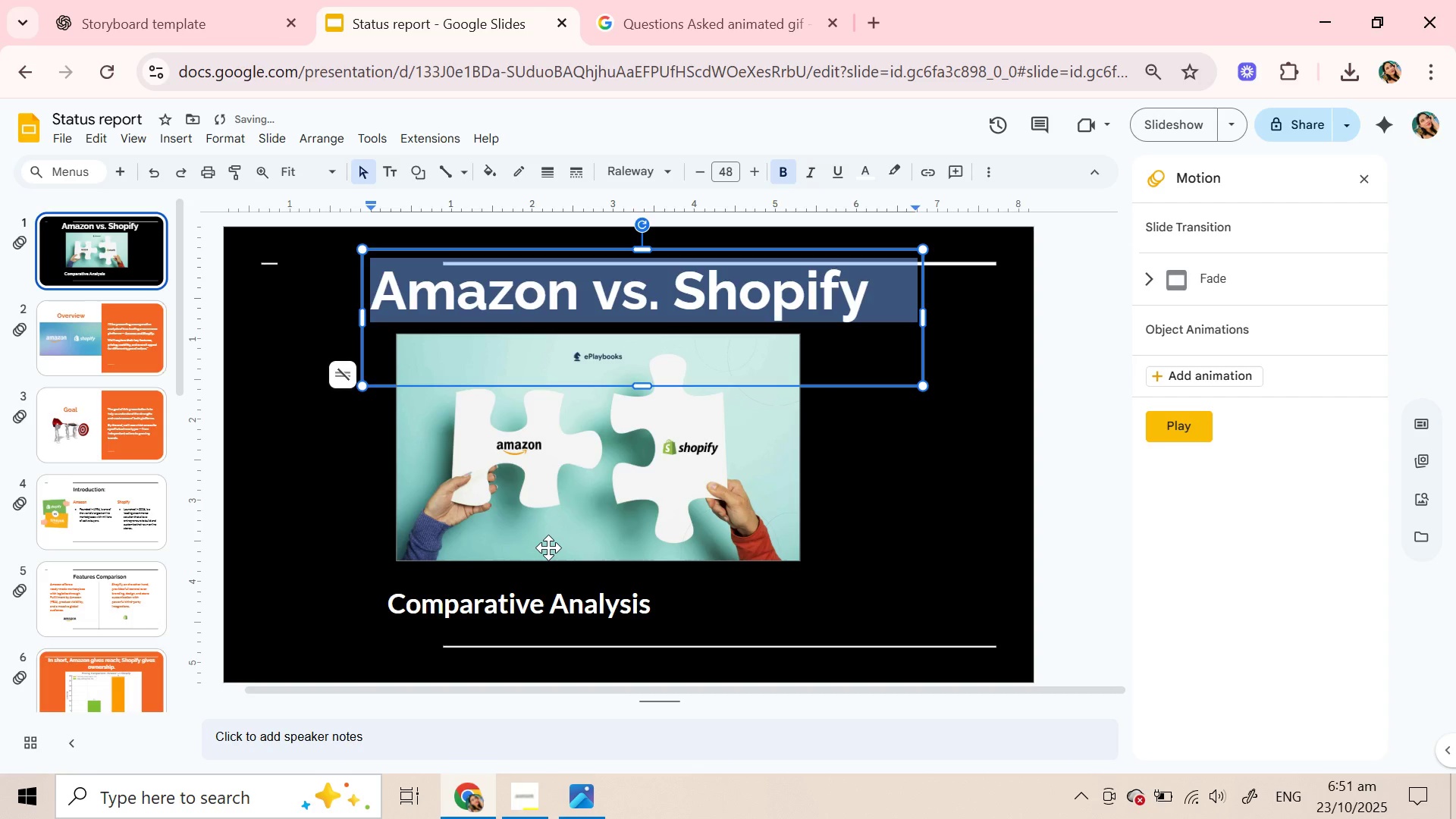 
key(Control+X)
 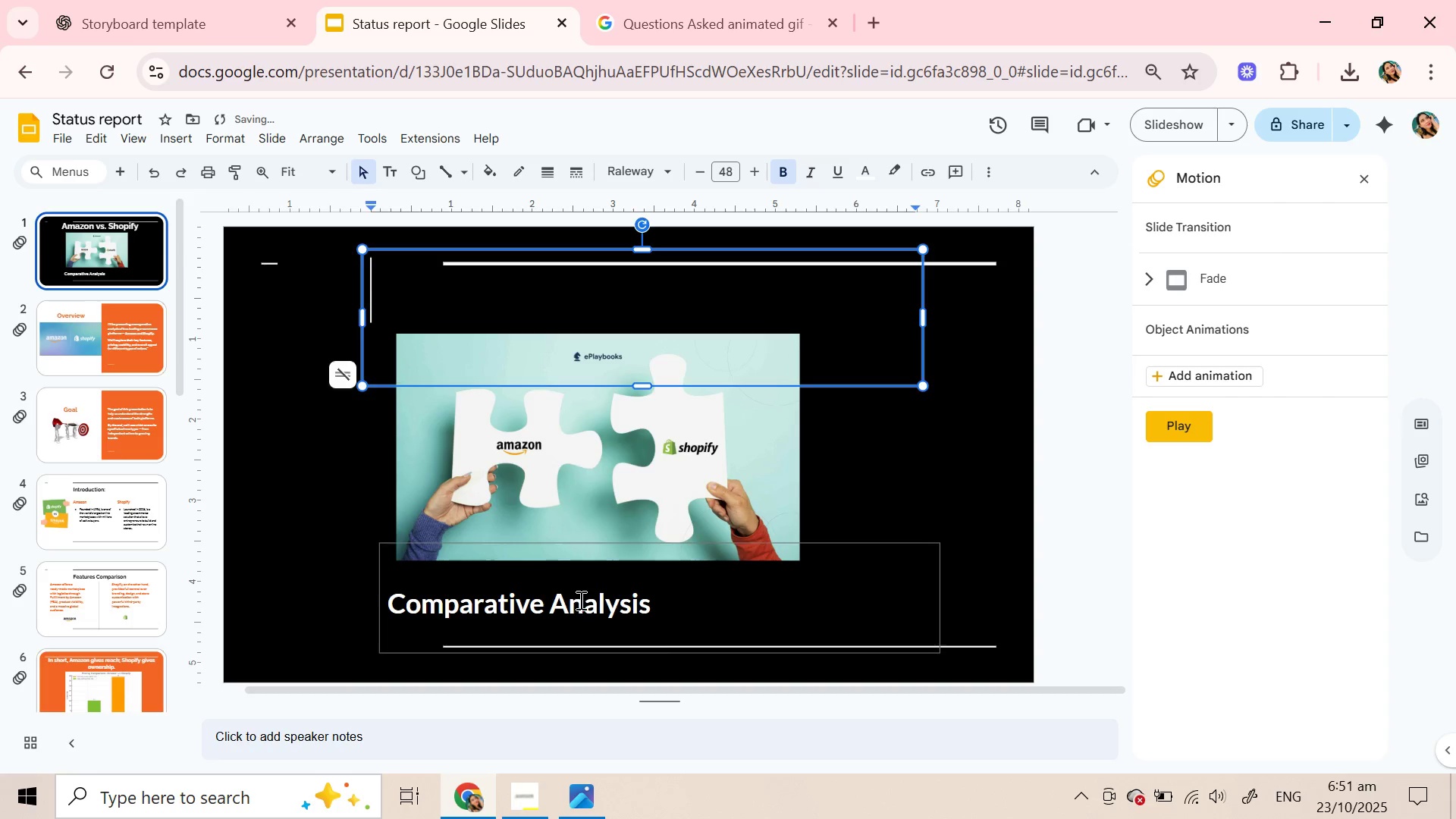 
double_click([579, 600])
 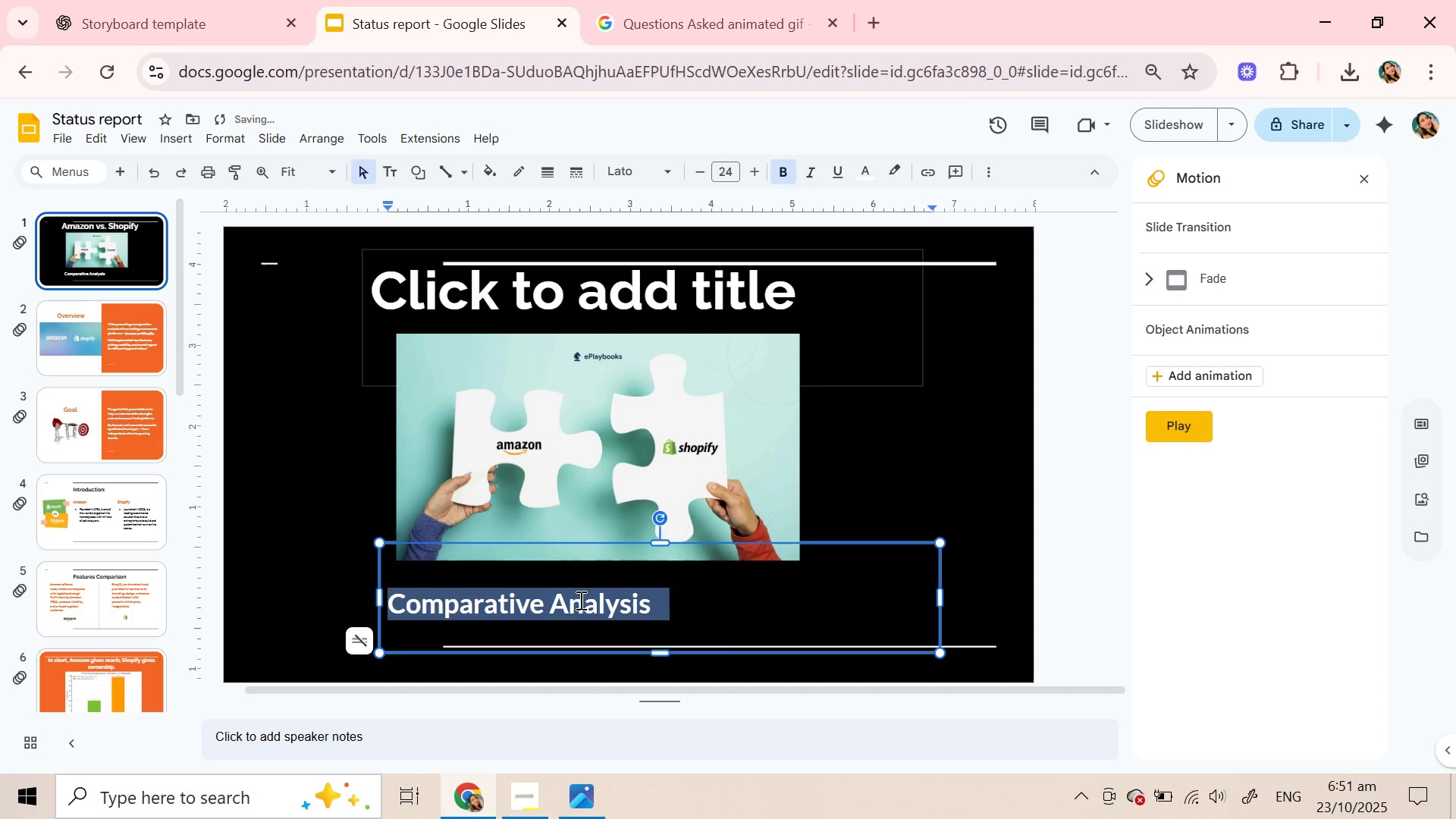 
triple_click([579, 600])
 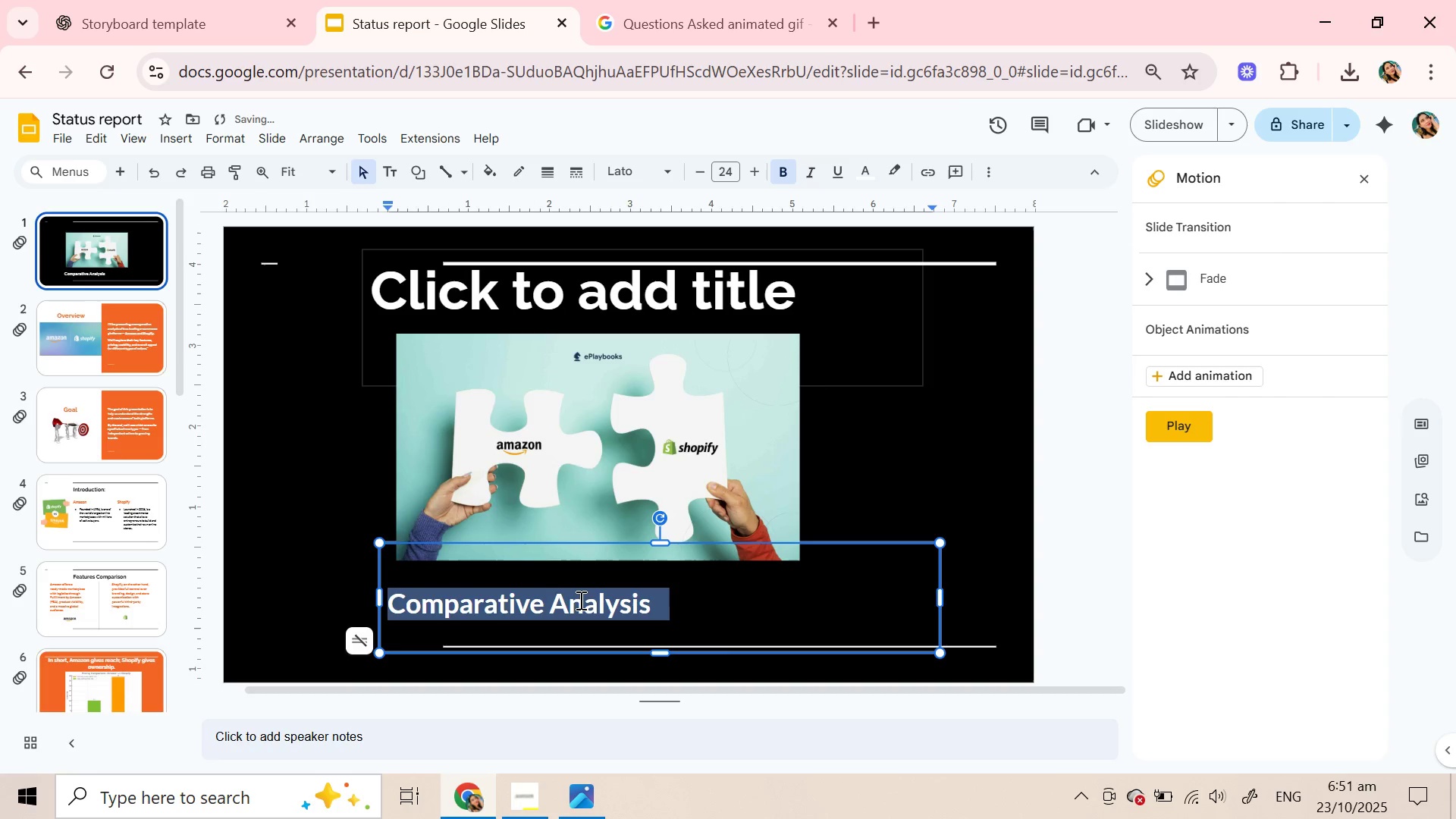 
key(Control+X)
 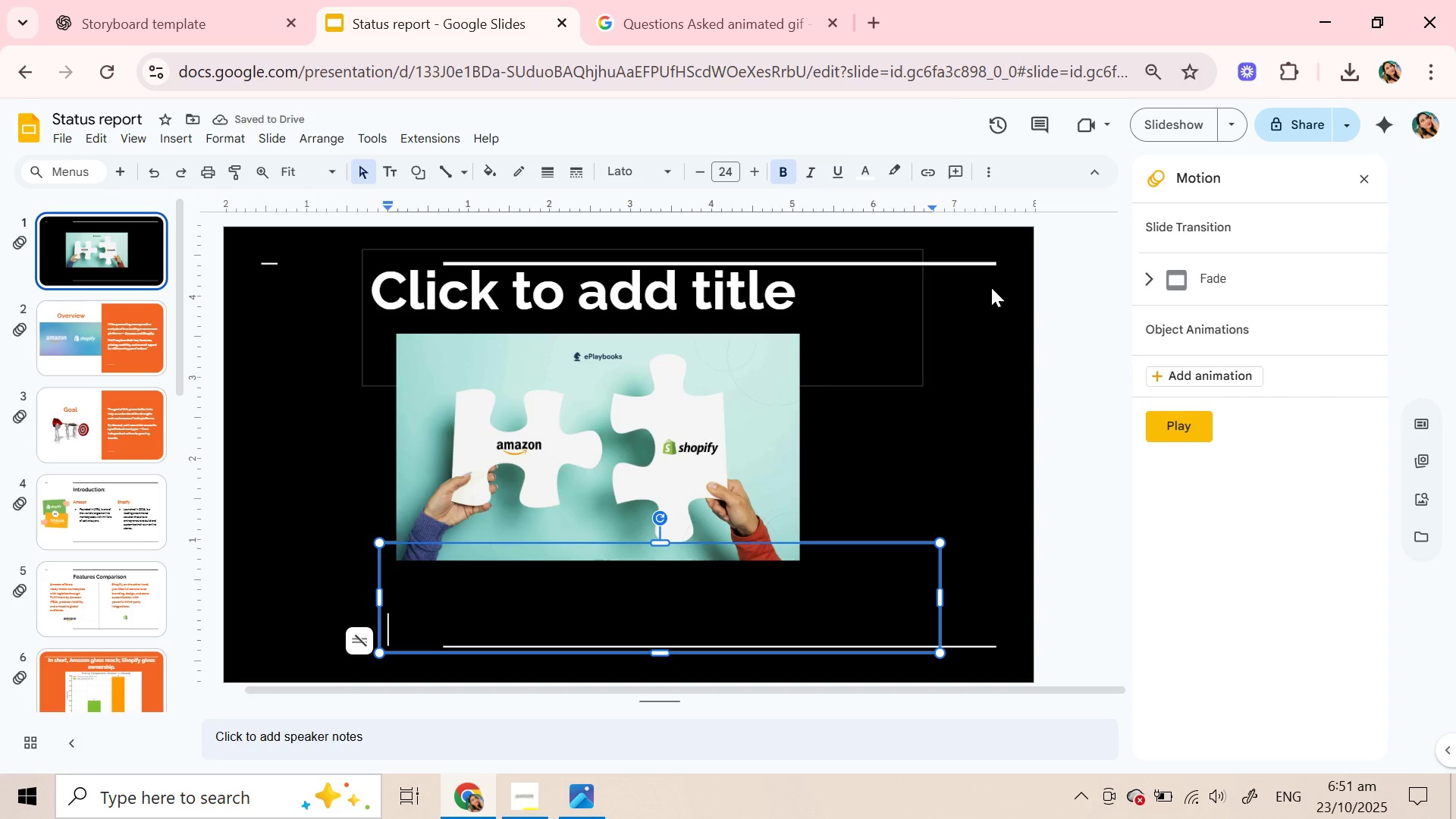 
left_click([980, 235])
 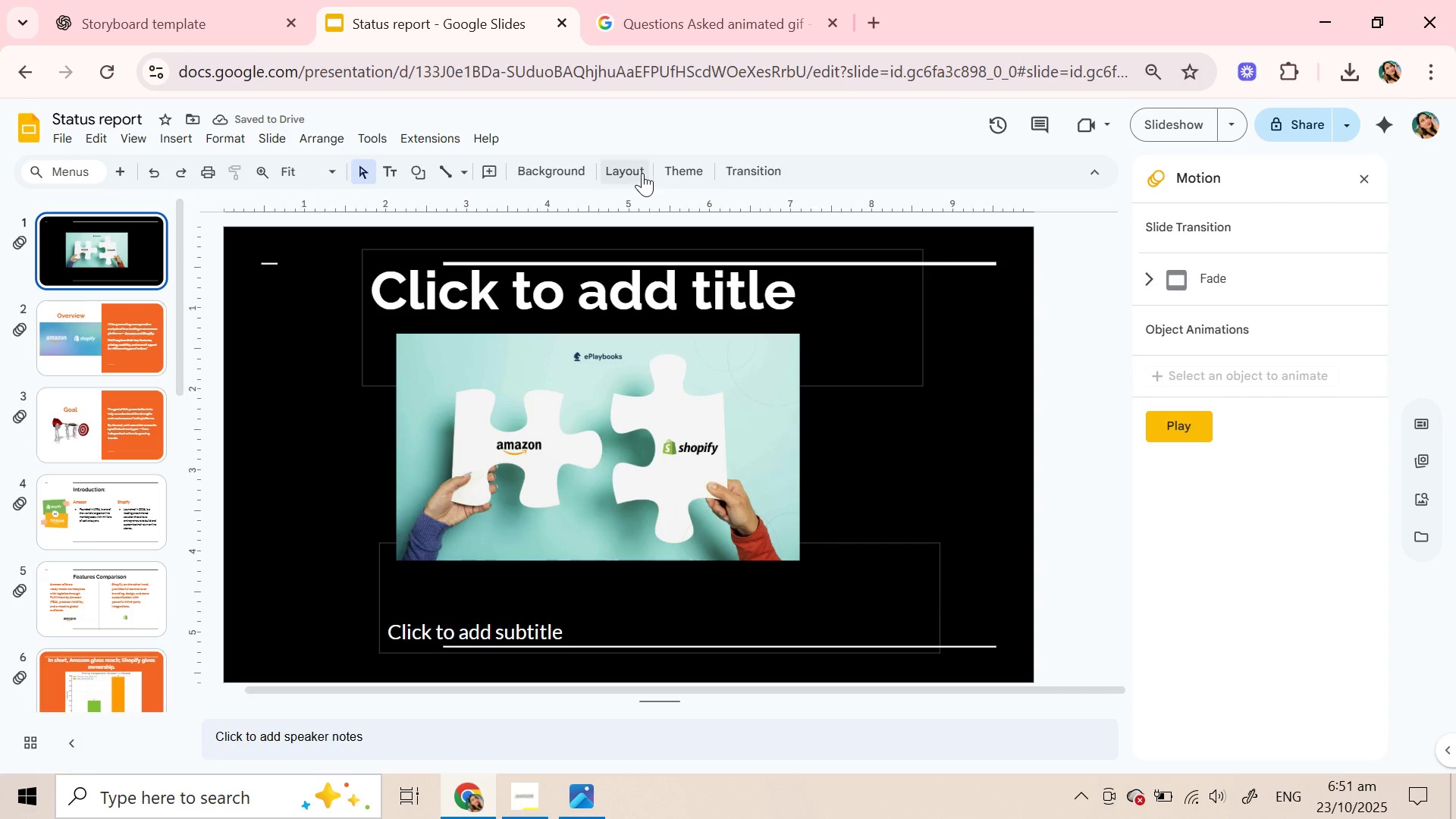 
left_click([635, 173])
 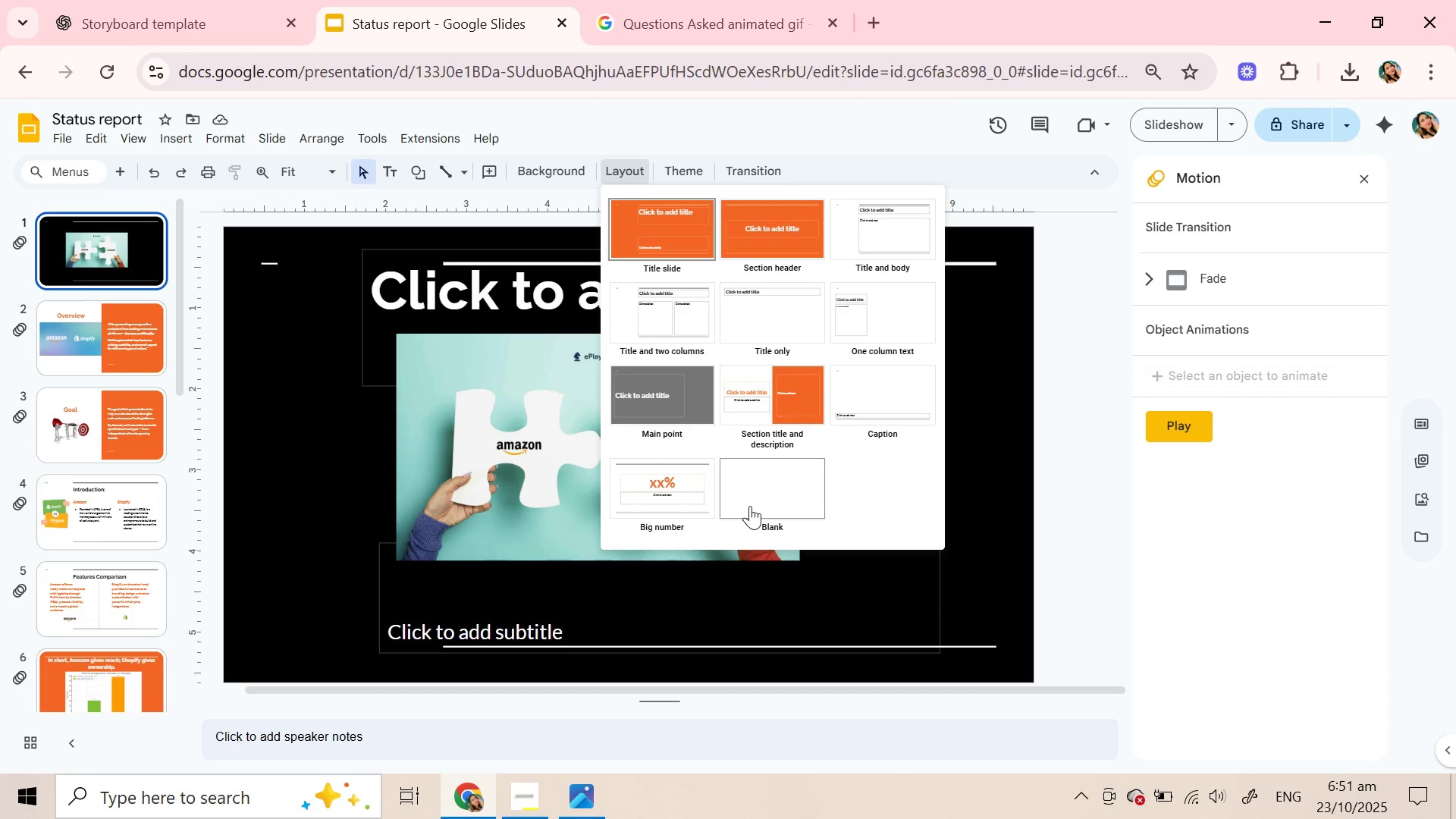 
left_click([750, 506])
 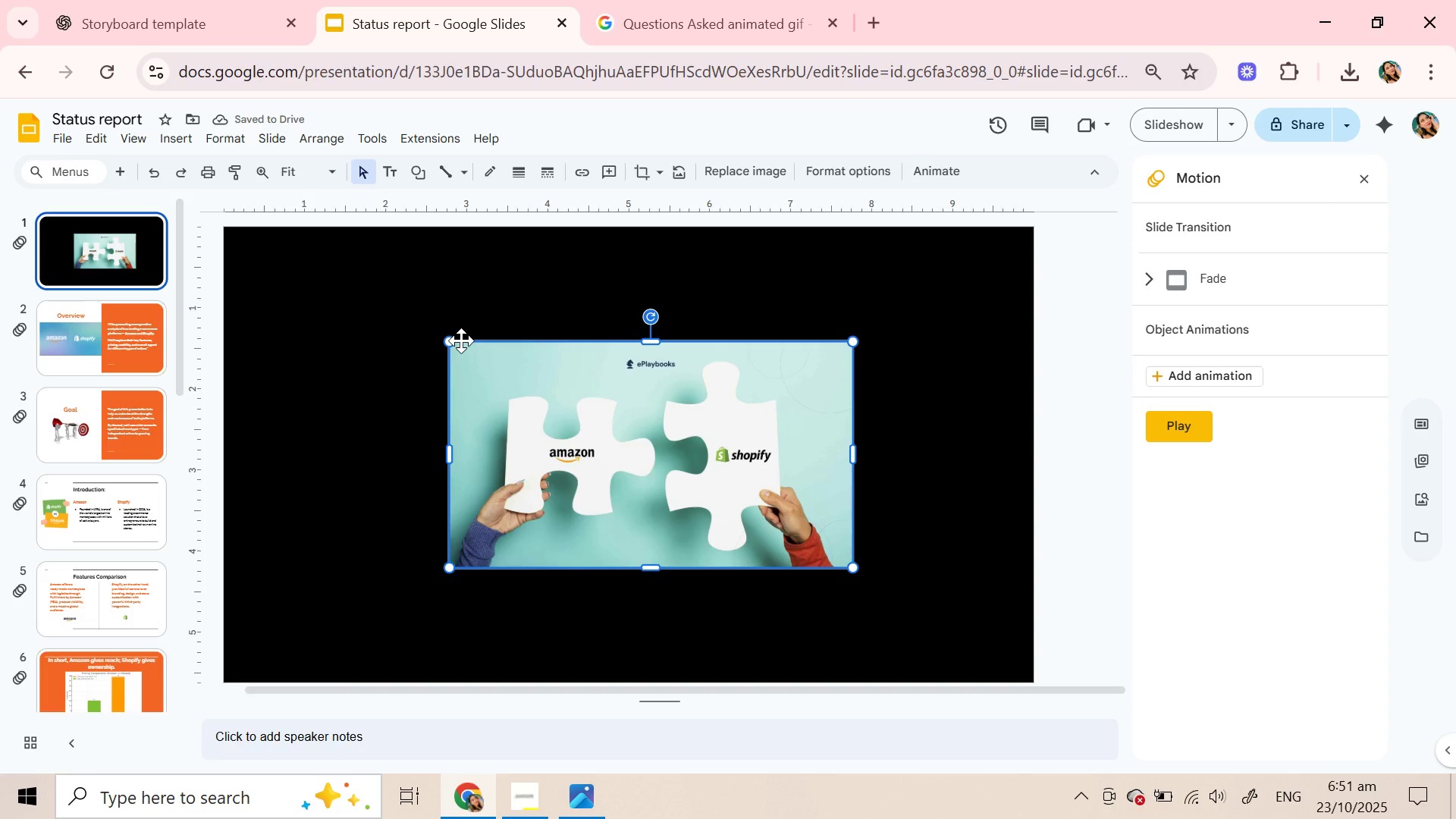 
wait(6.2)
 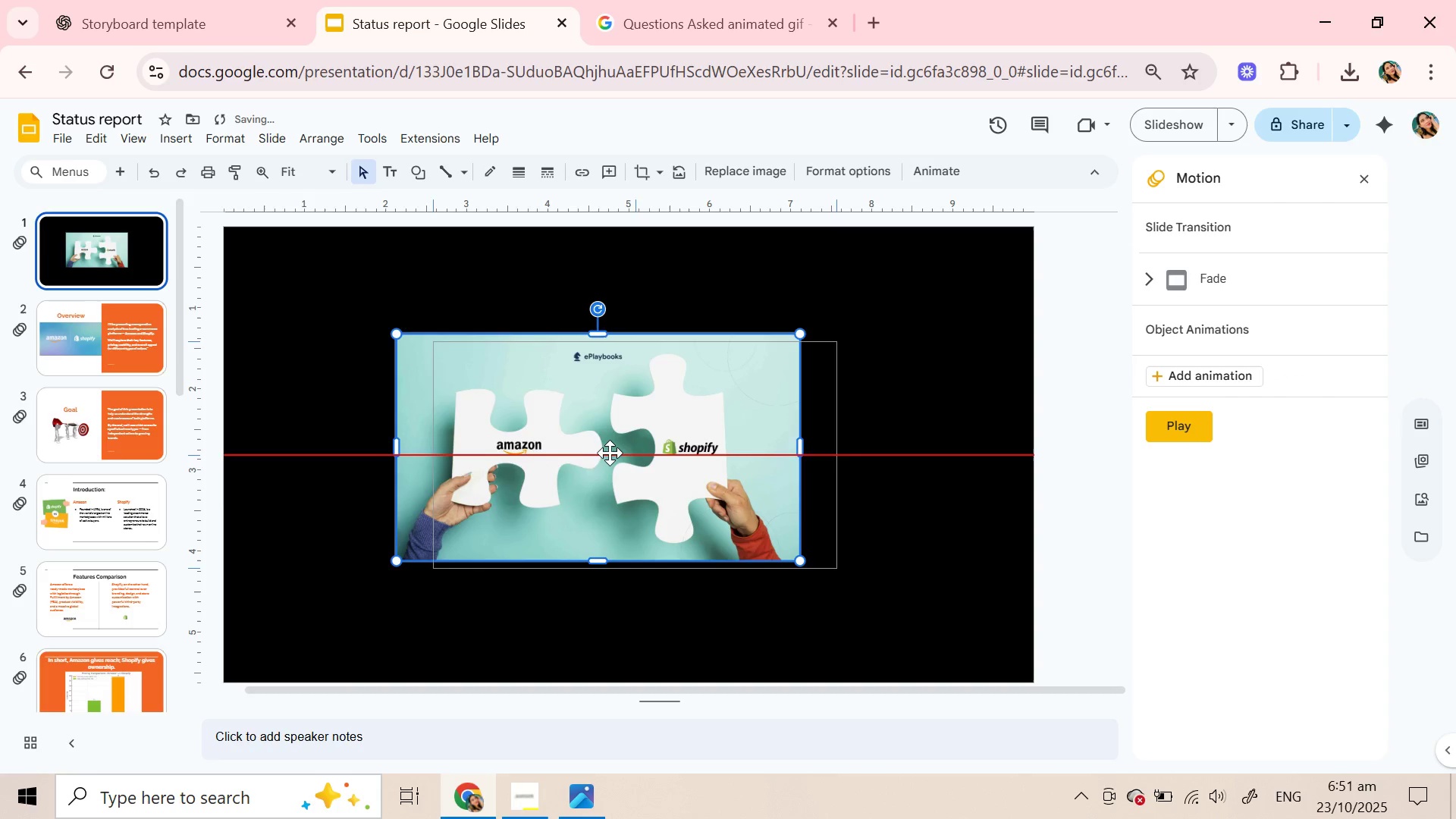 
left_click([661, 438])
 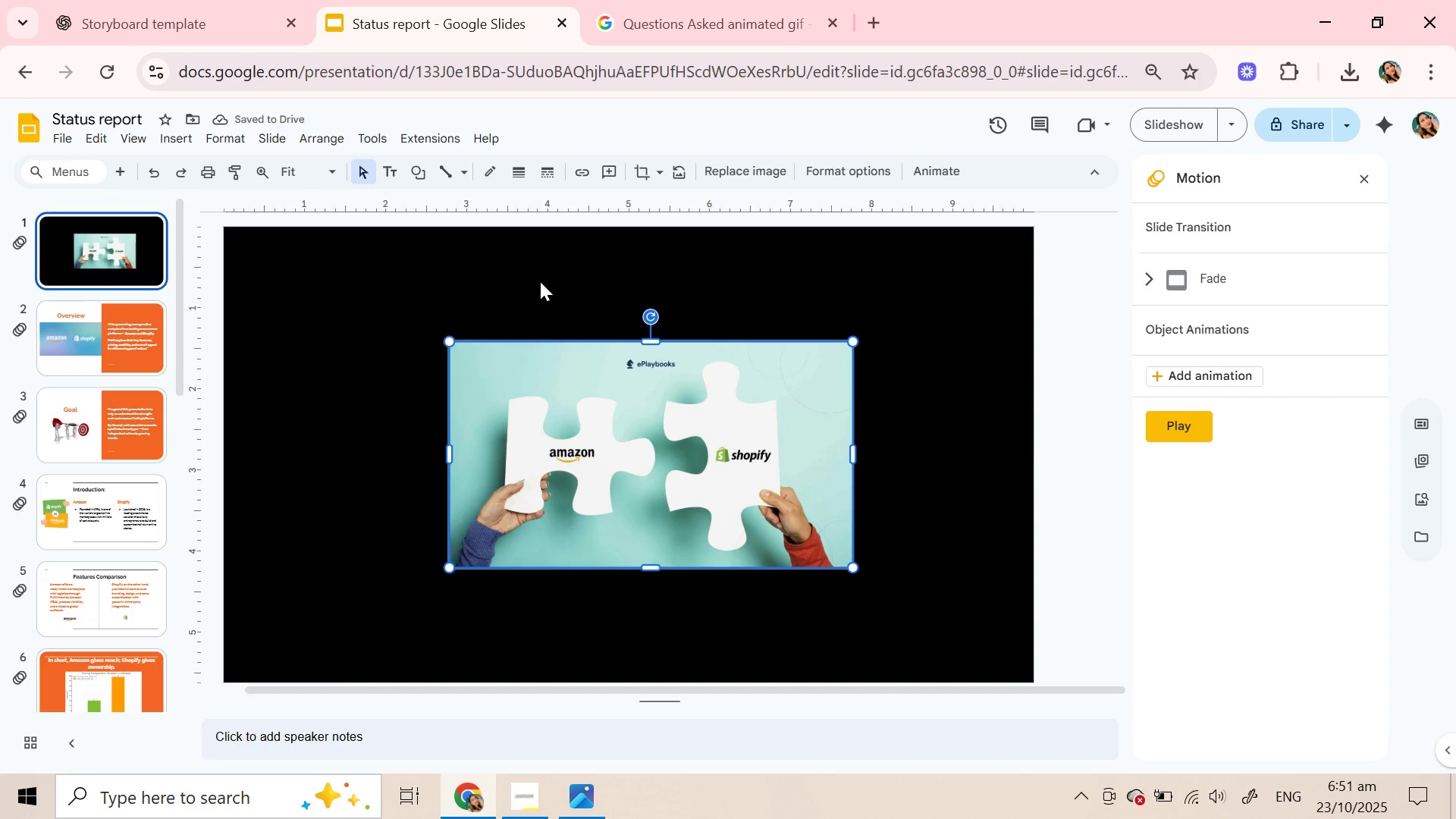 
left_click([540, 281])
 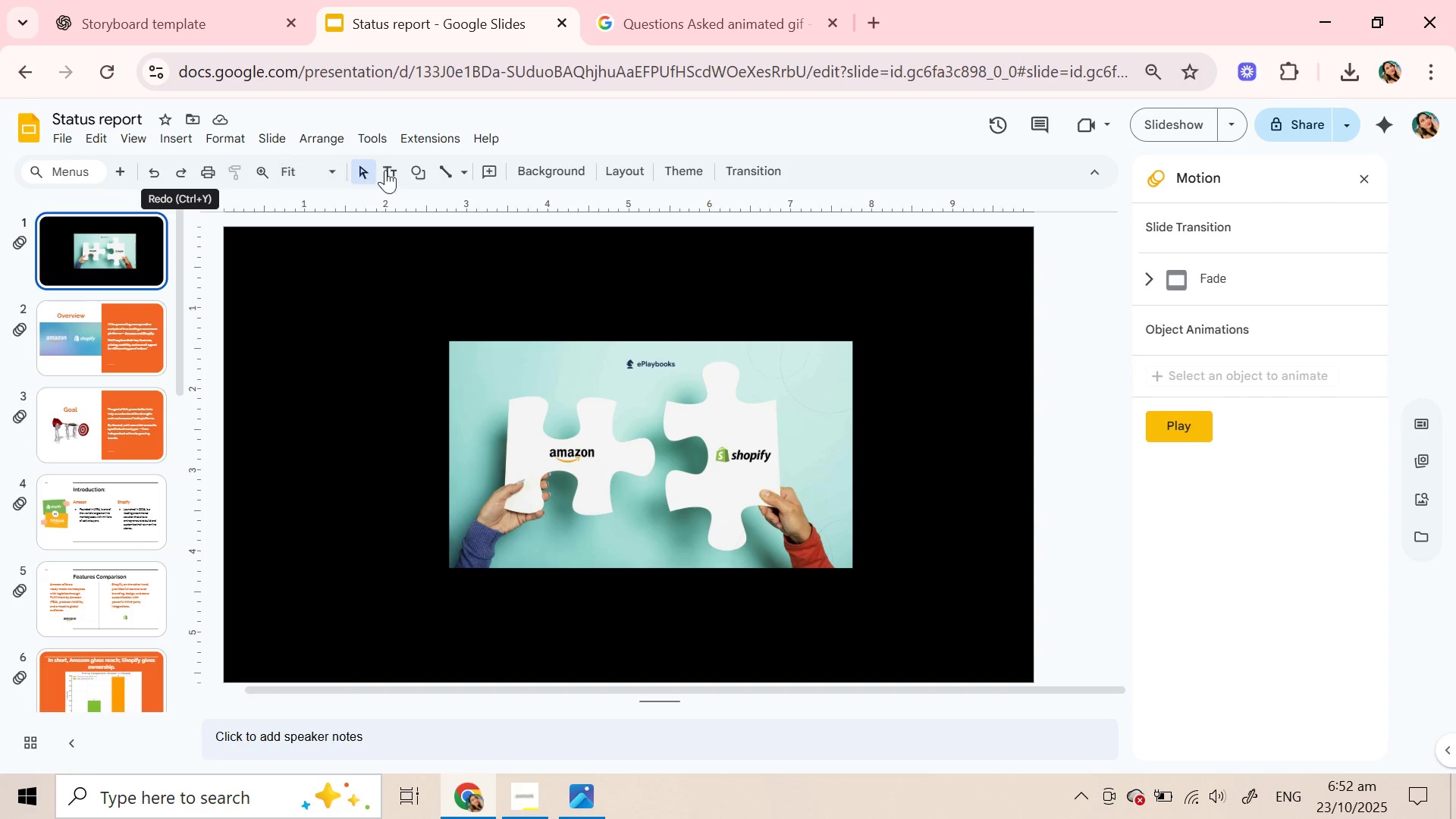 
left_click([384, 171])
 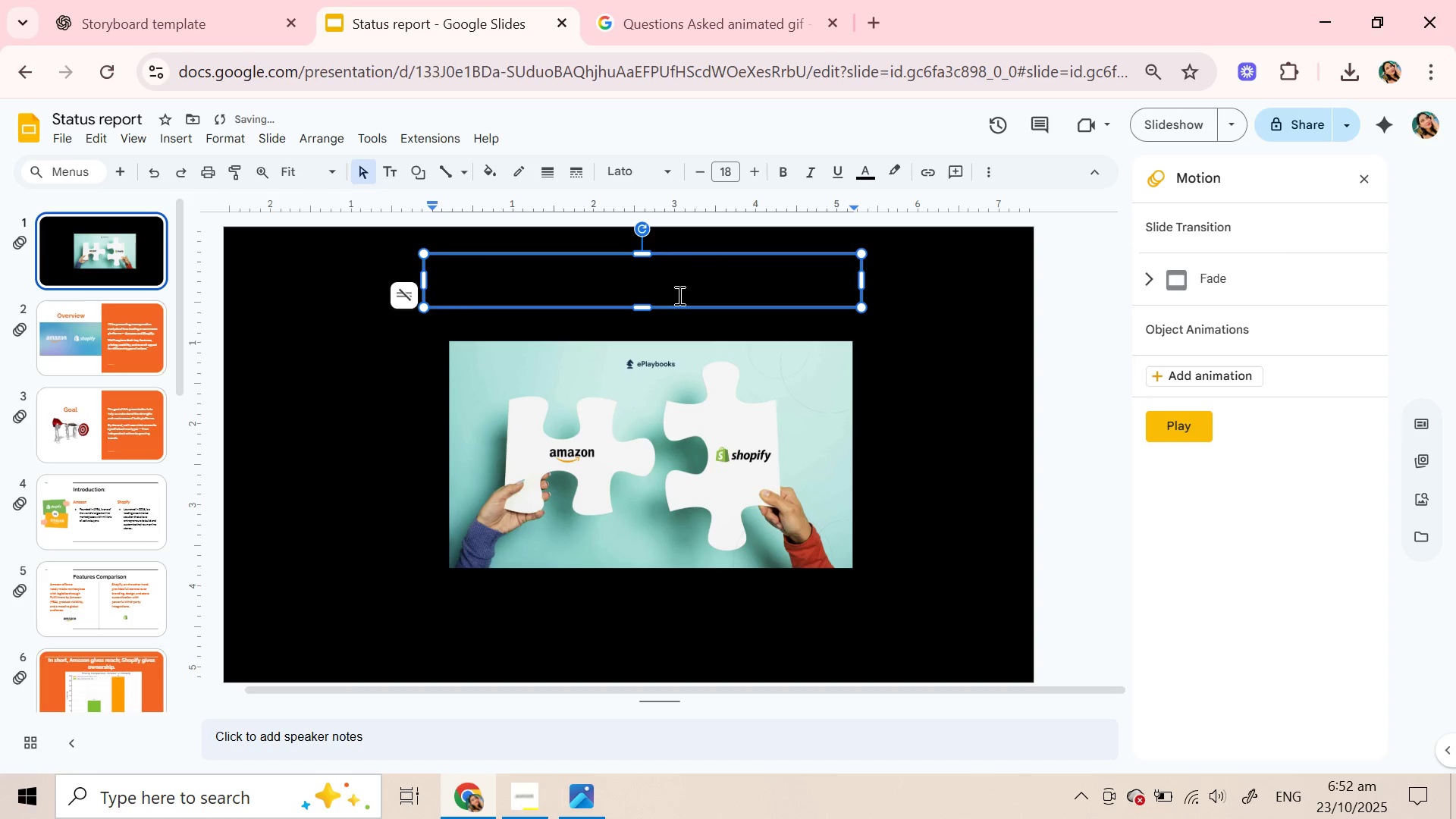 
wait(6.62)
 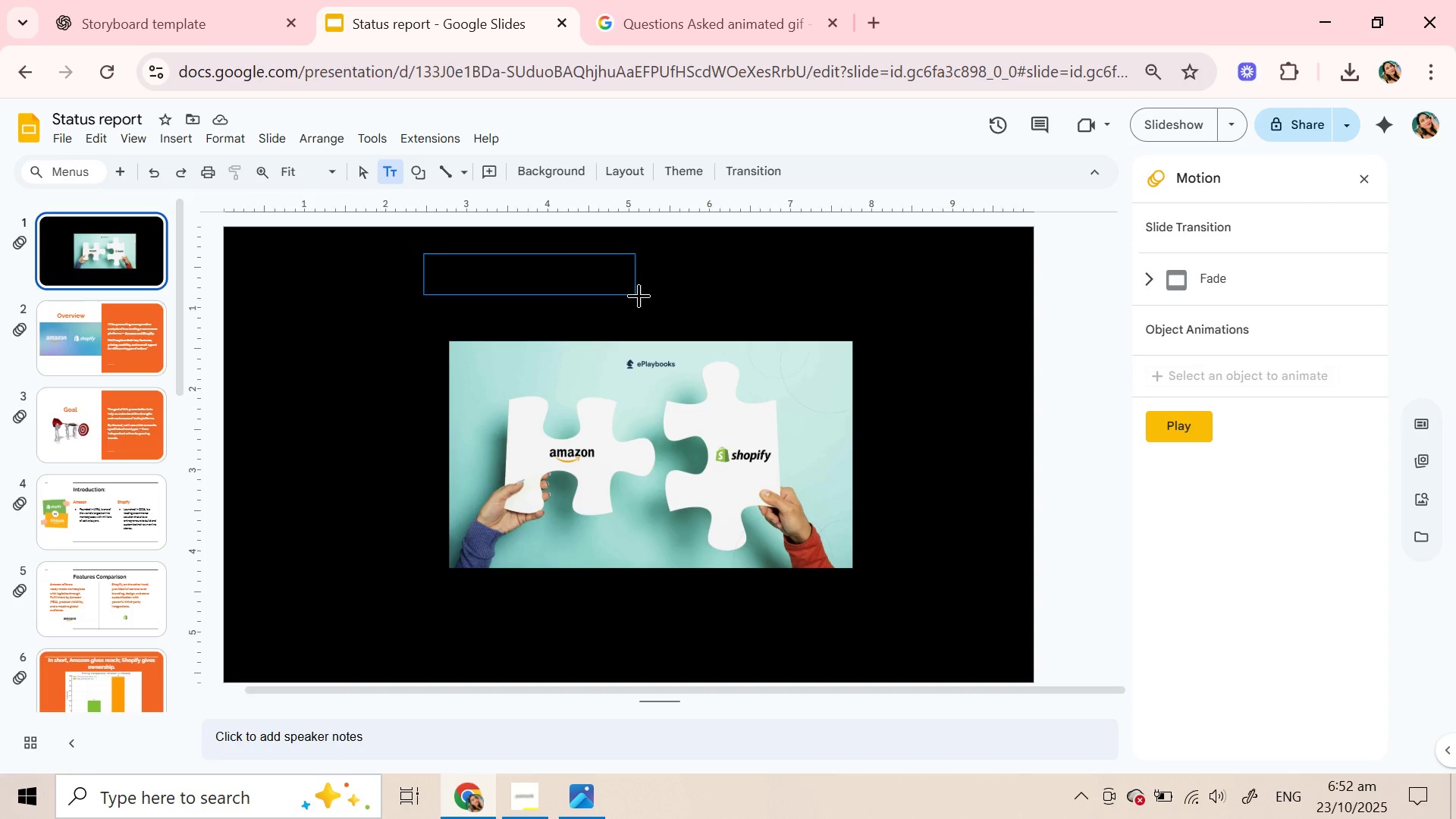 
key(Meta+V)
 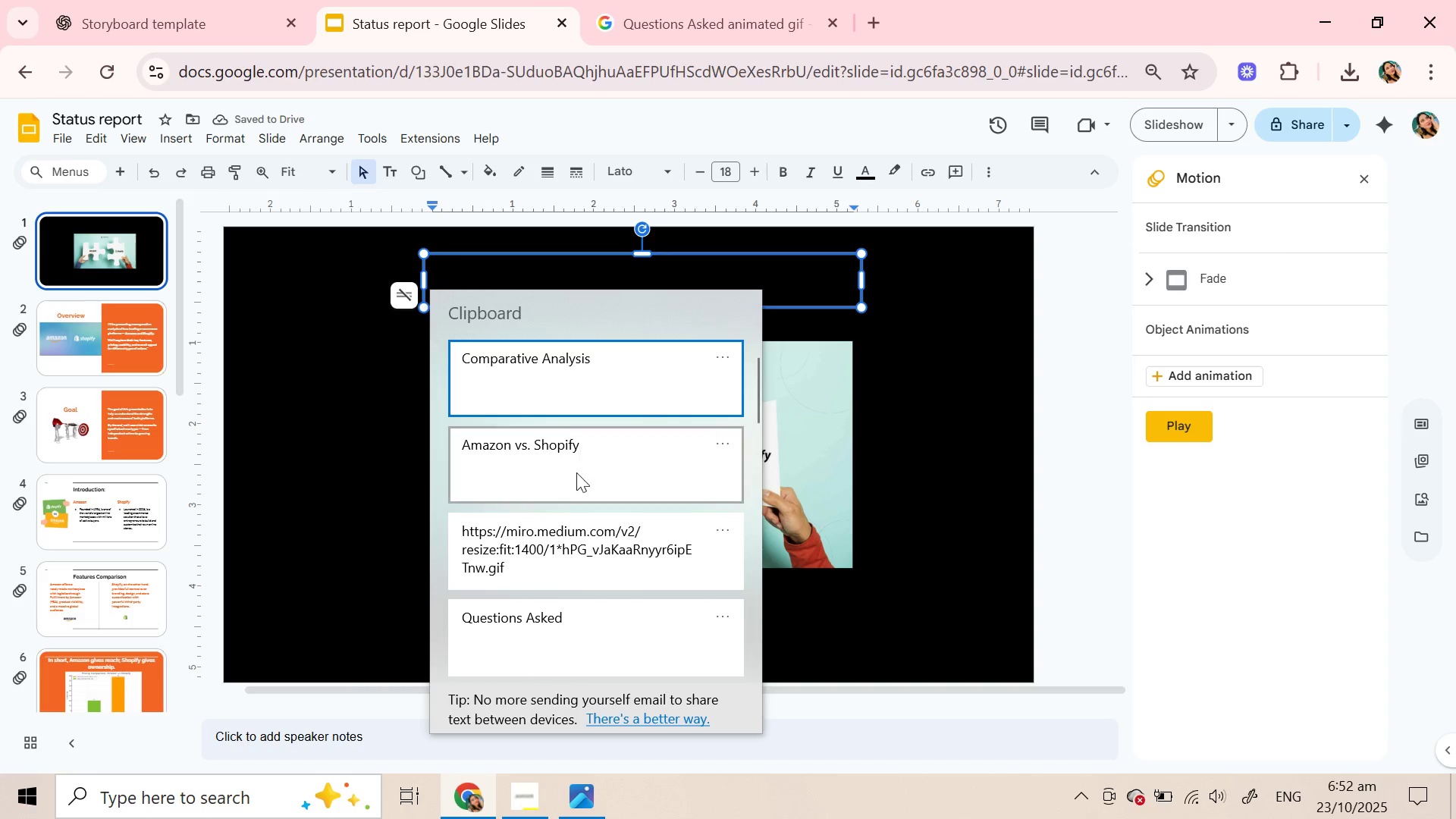 
left_click([574, 450])
 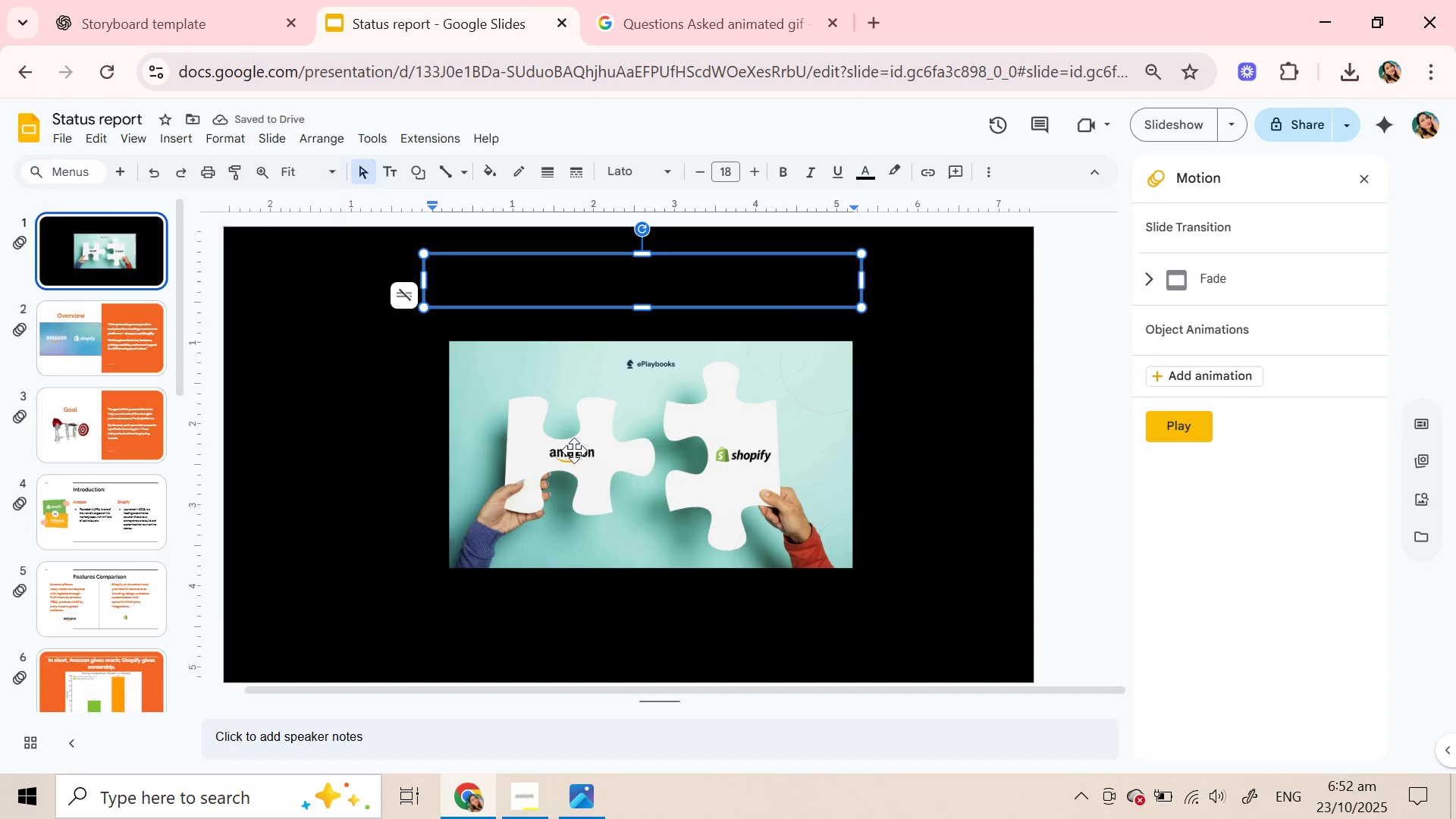 
key(Control+ControlLeft)
 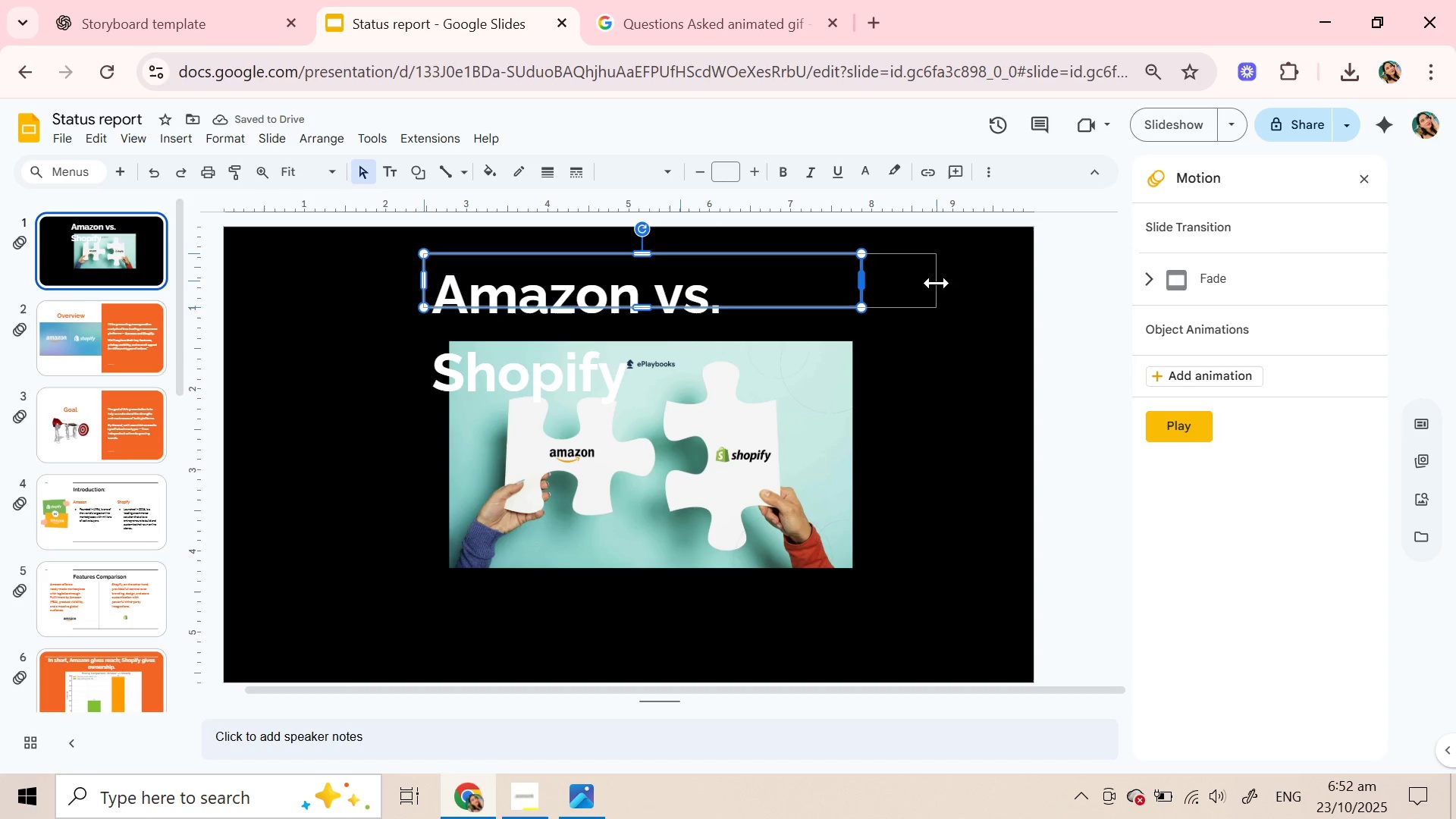 
wait(6.28)
 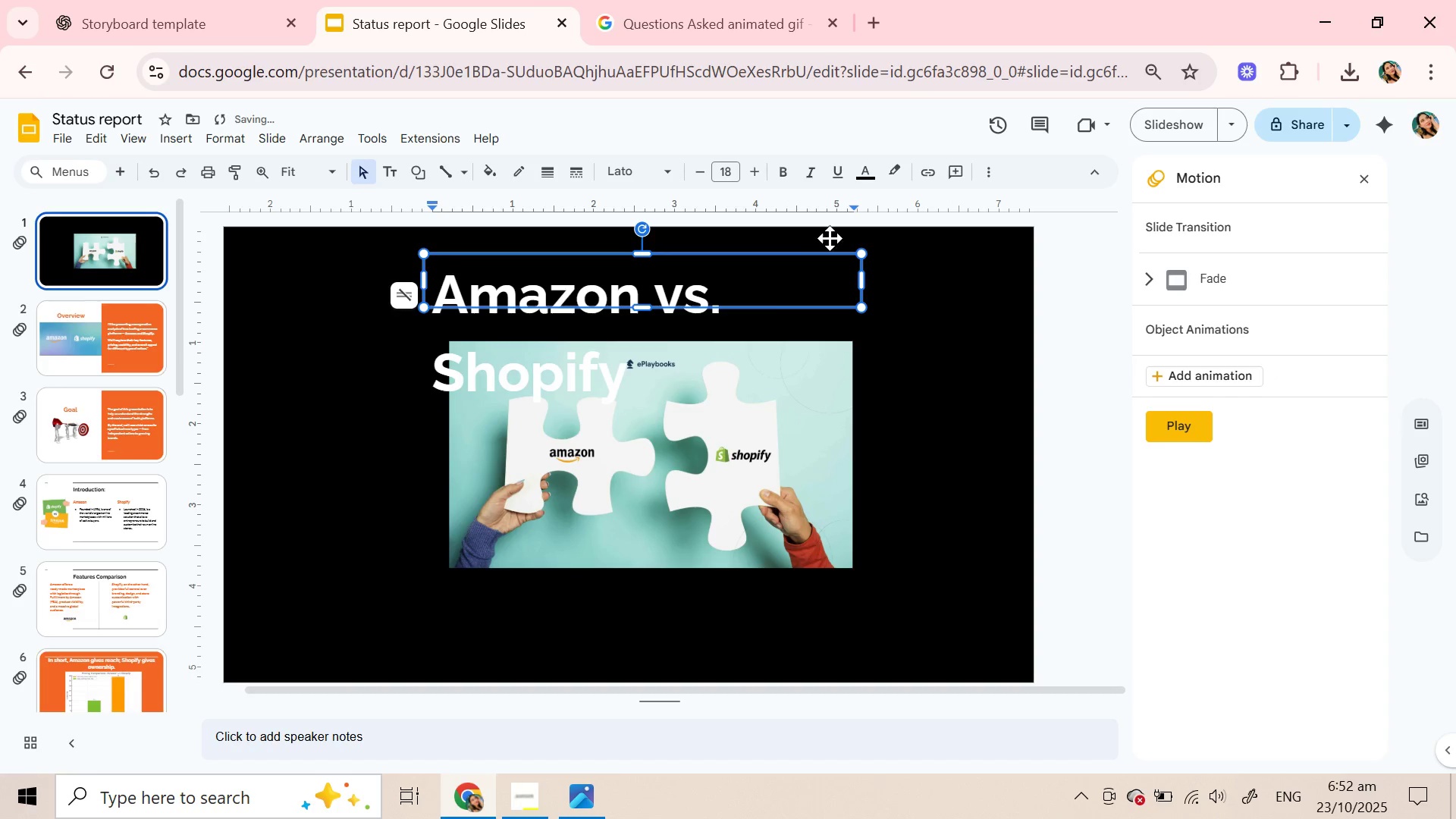 
left_click([568, 374])
 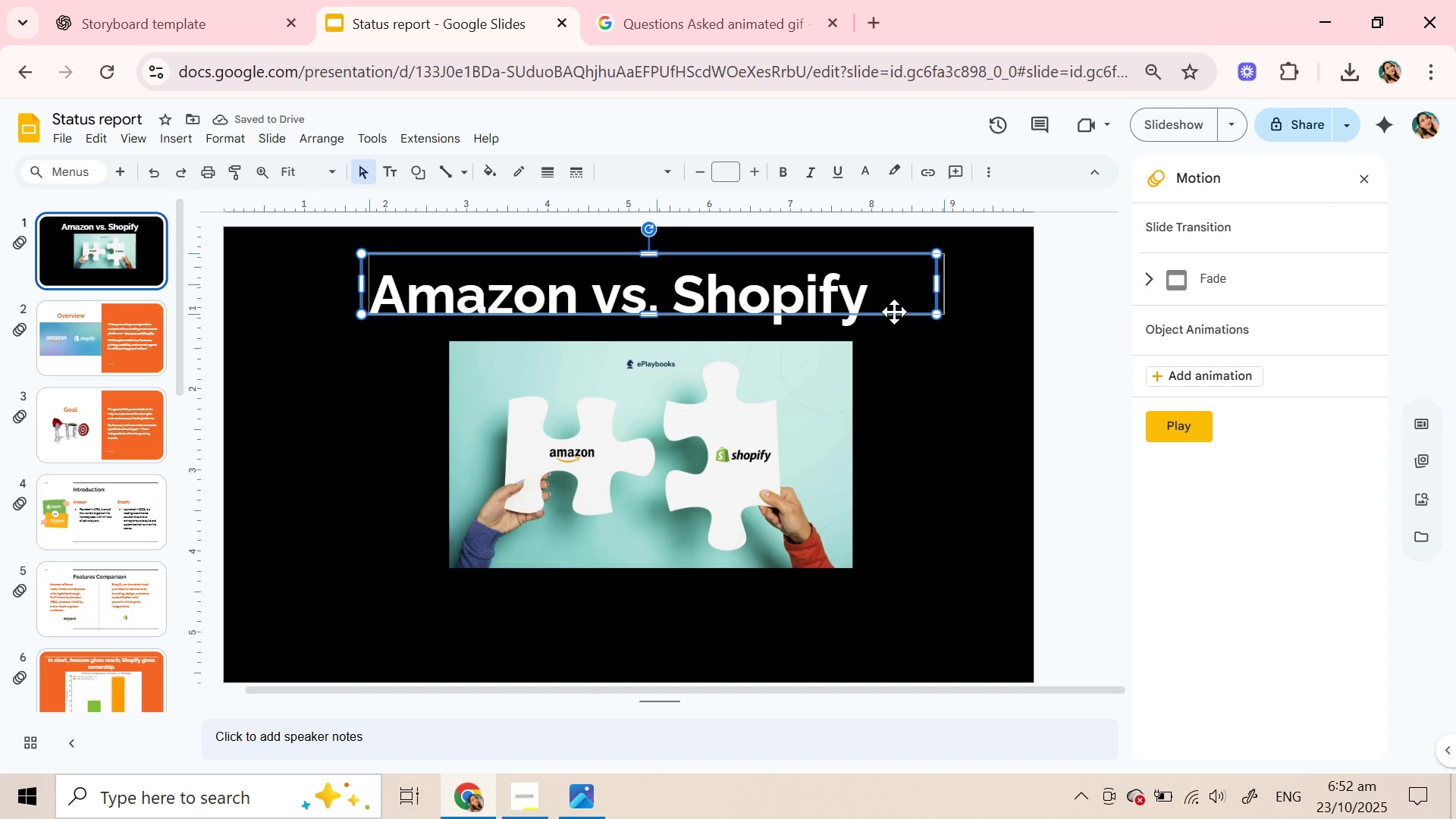 
wait(6.03)
 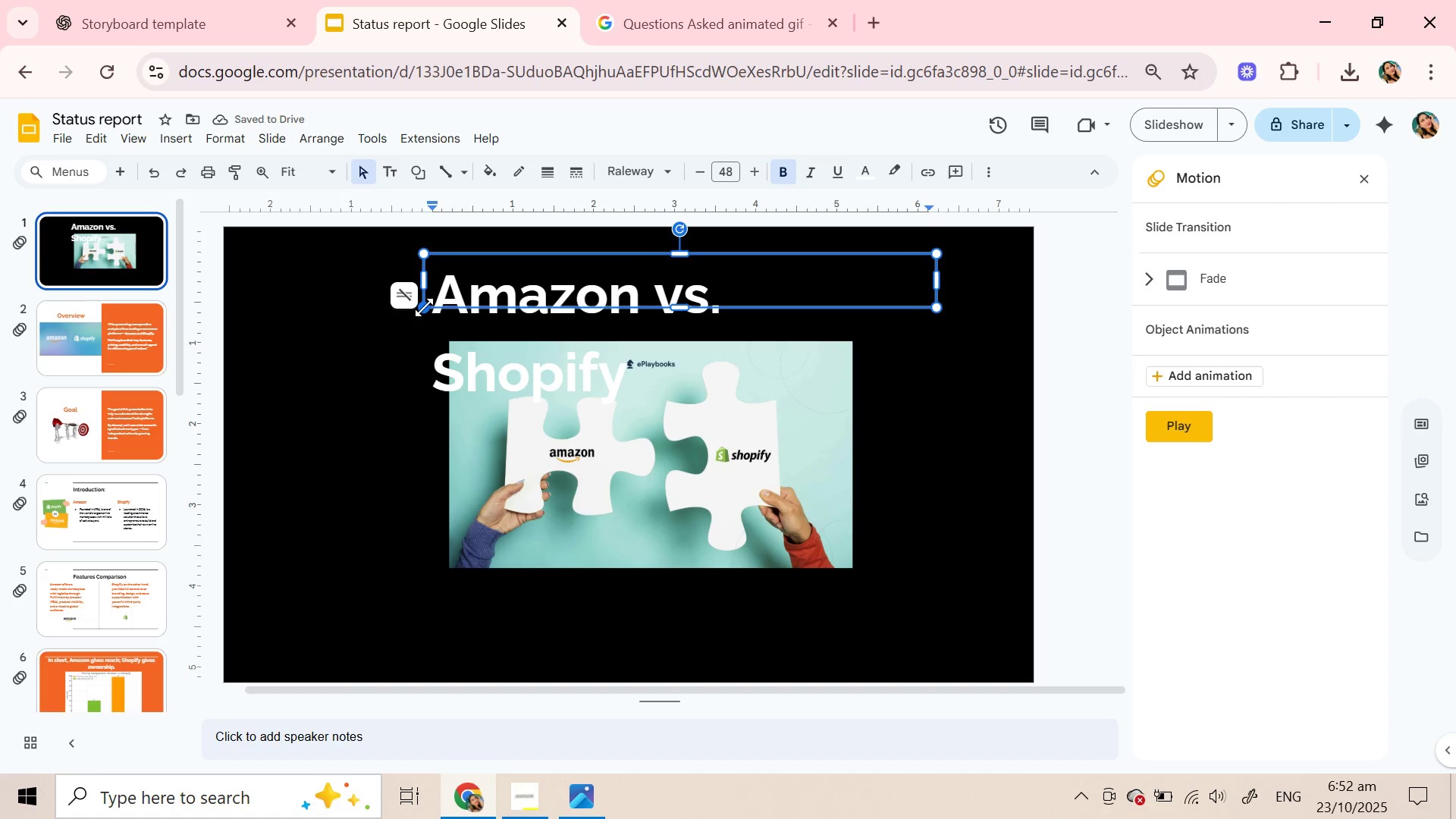 
left_click([900, 407])
 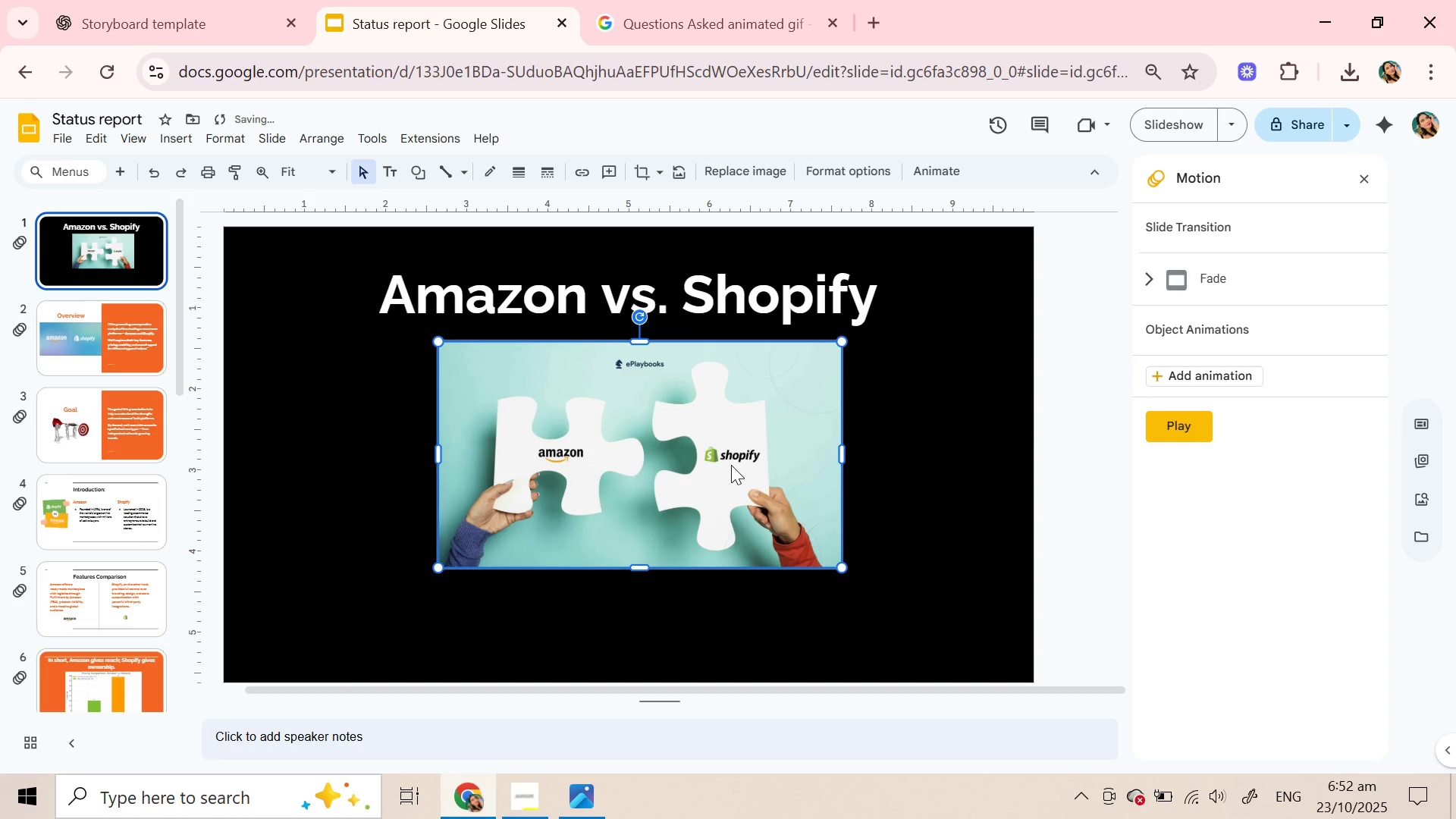 
left_click([919, 432])
 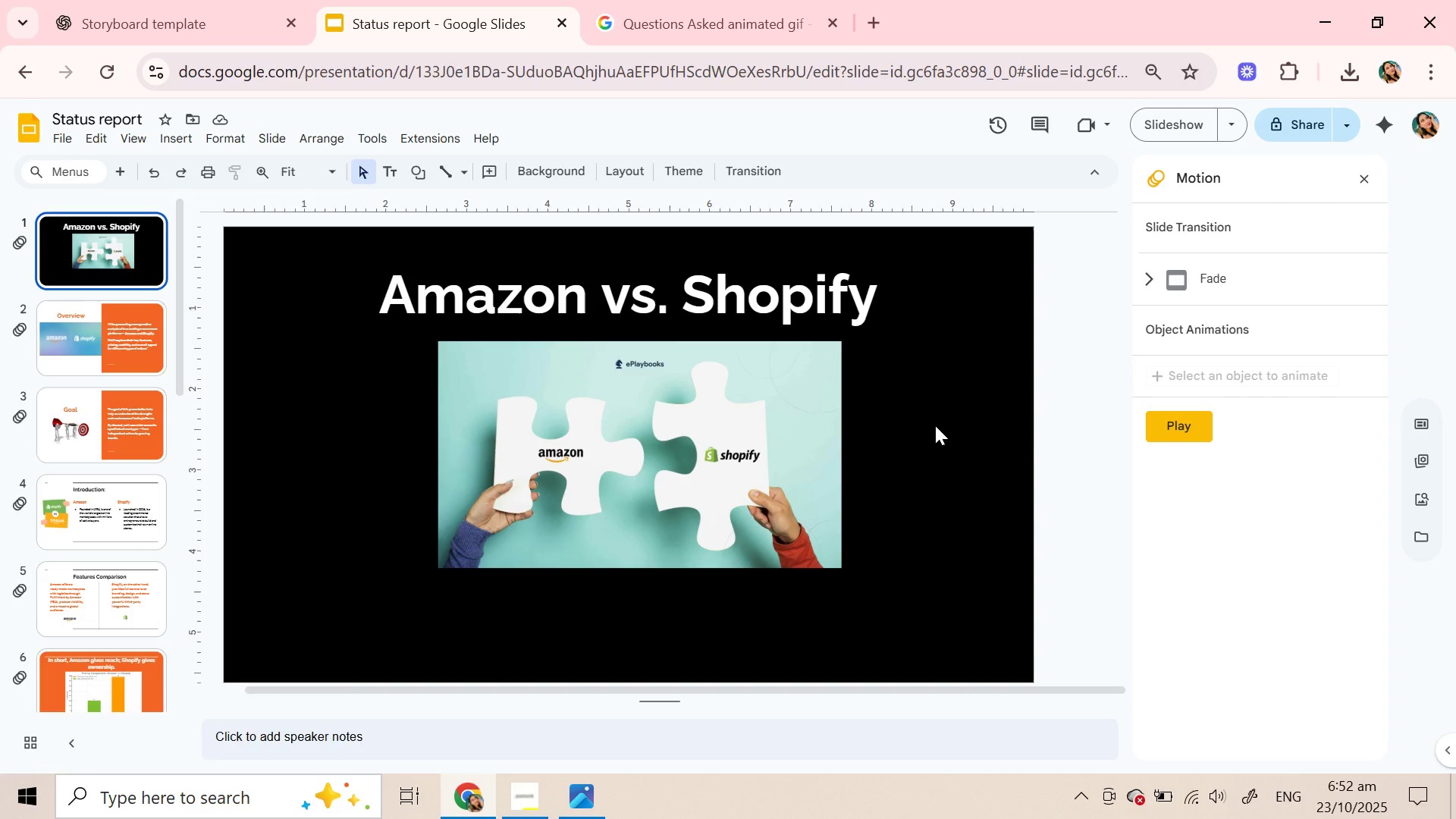 
wait(9.64)
 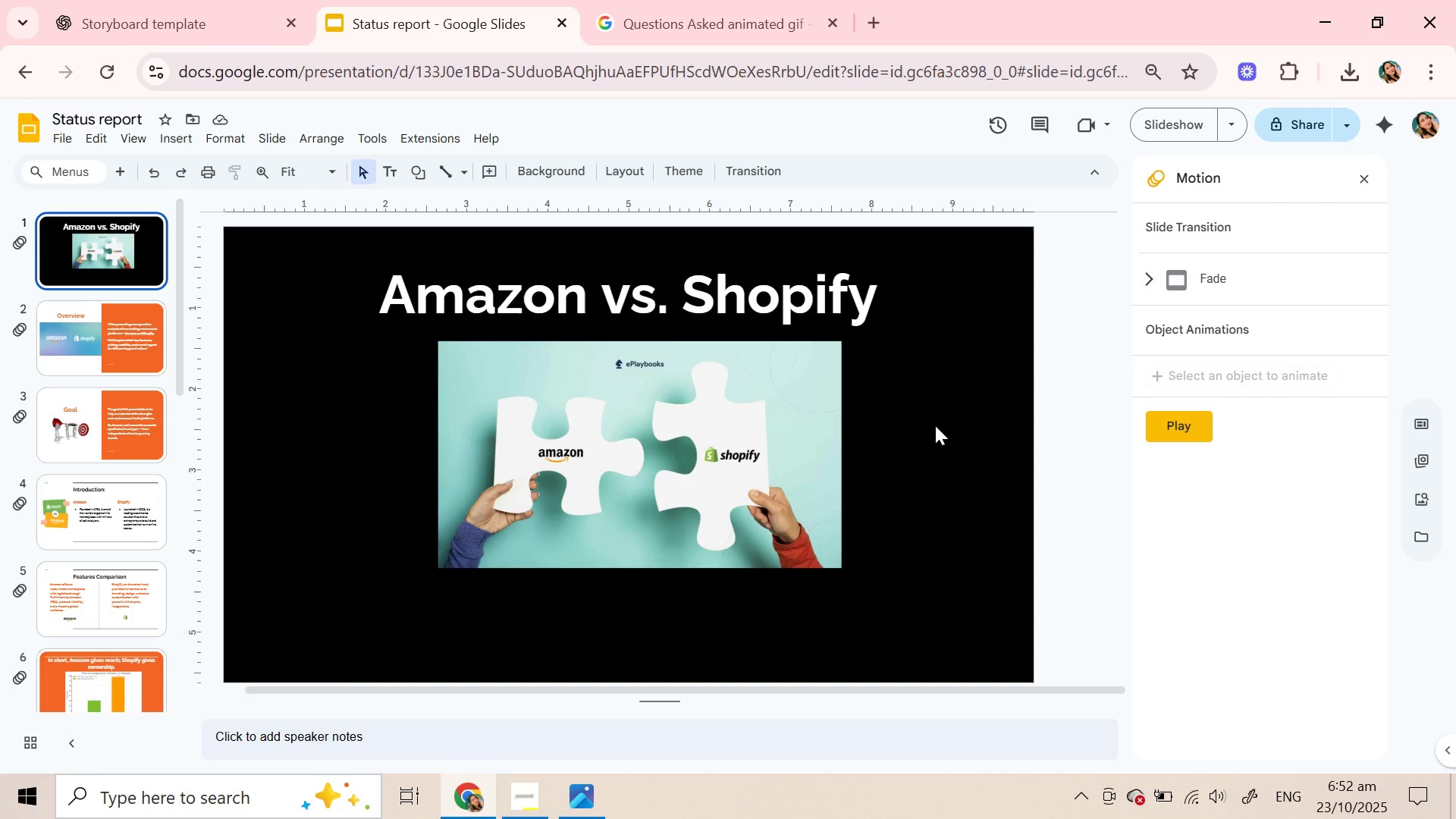 
left_click([508, 601])
 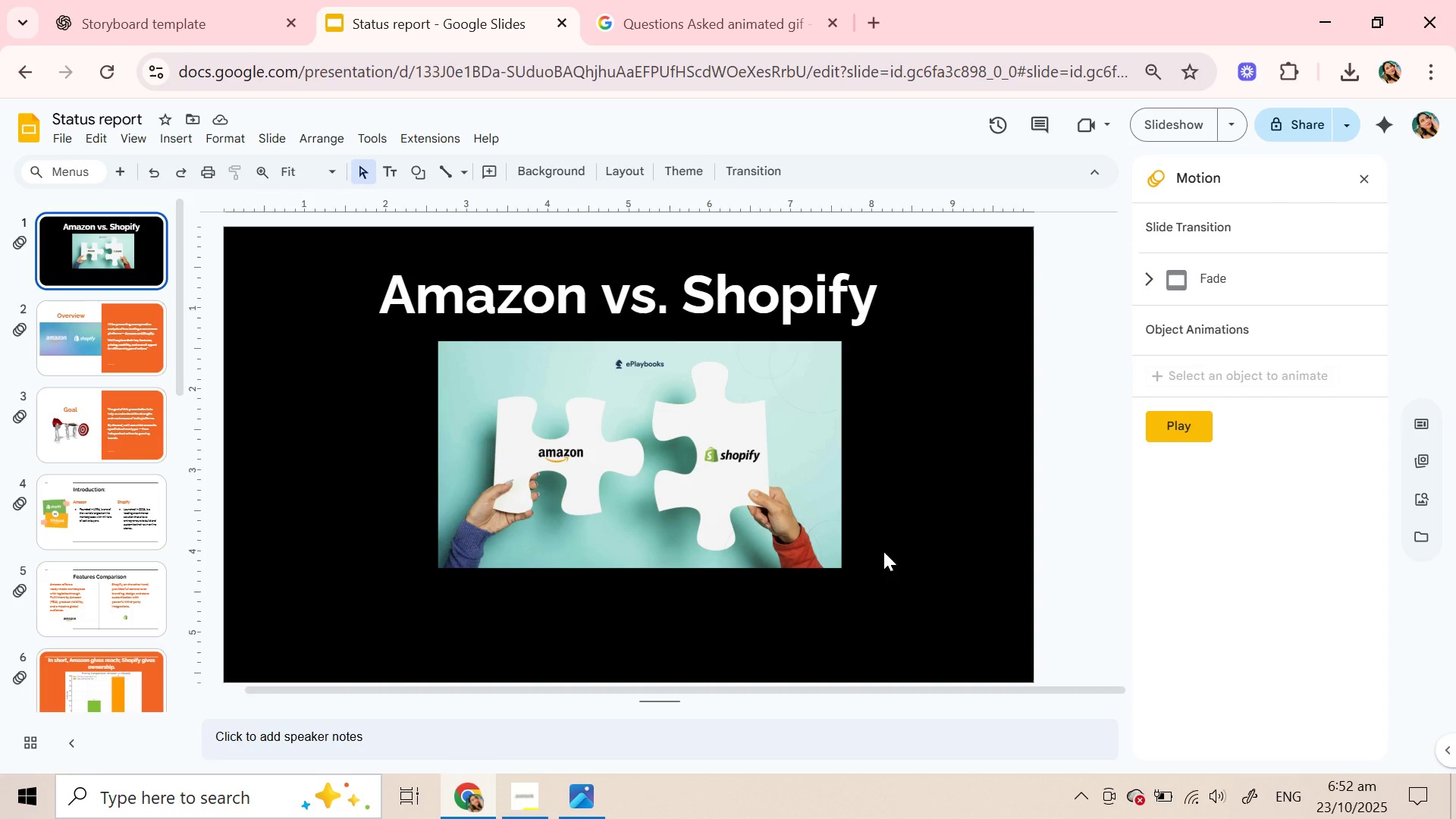 
left_click([883, 551])
 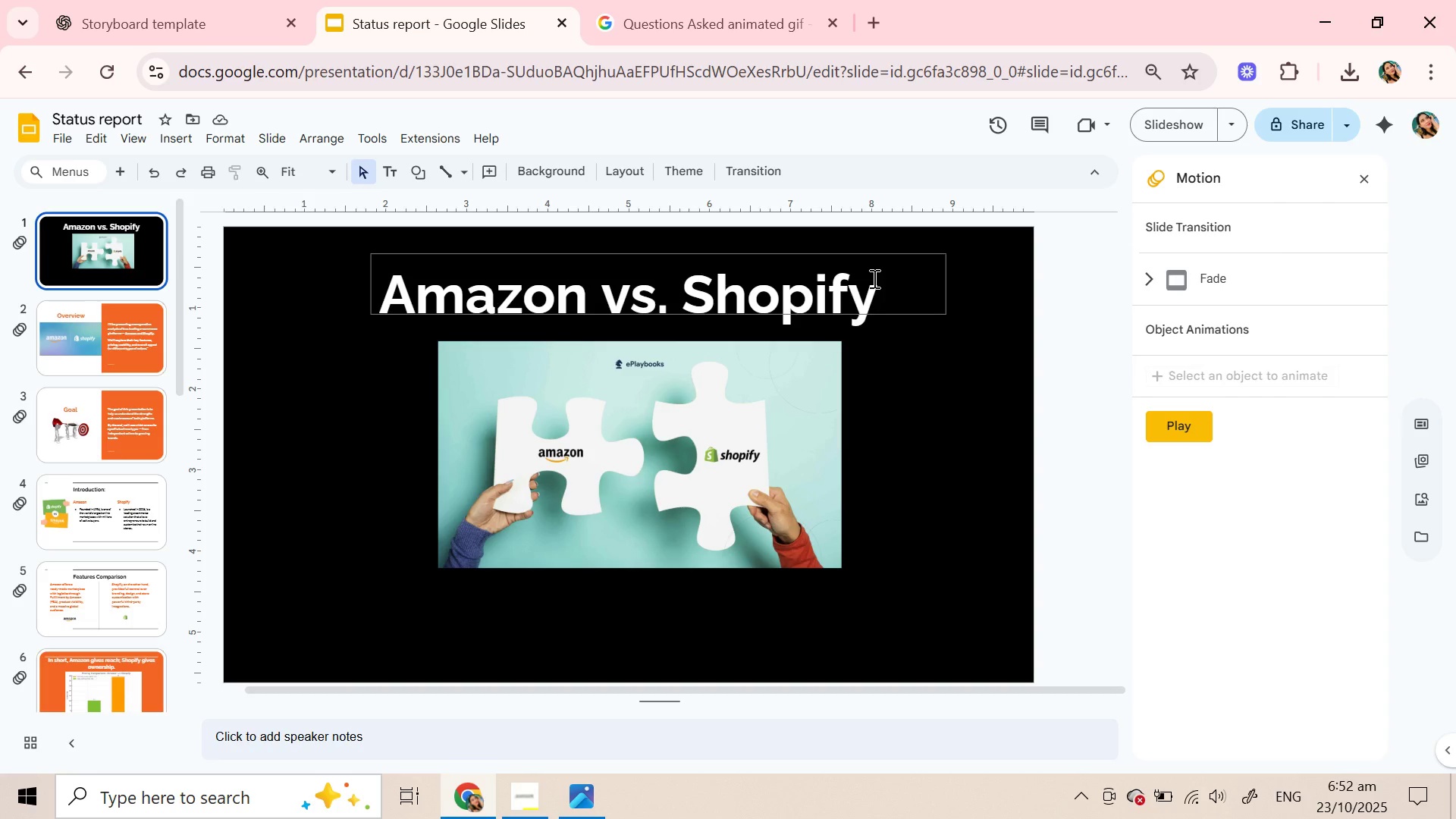 
left_click([877, 284])
 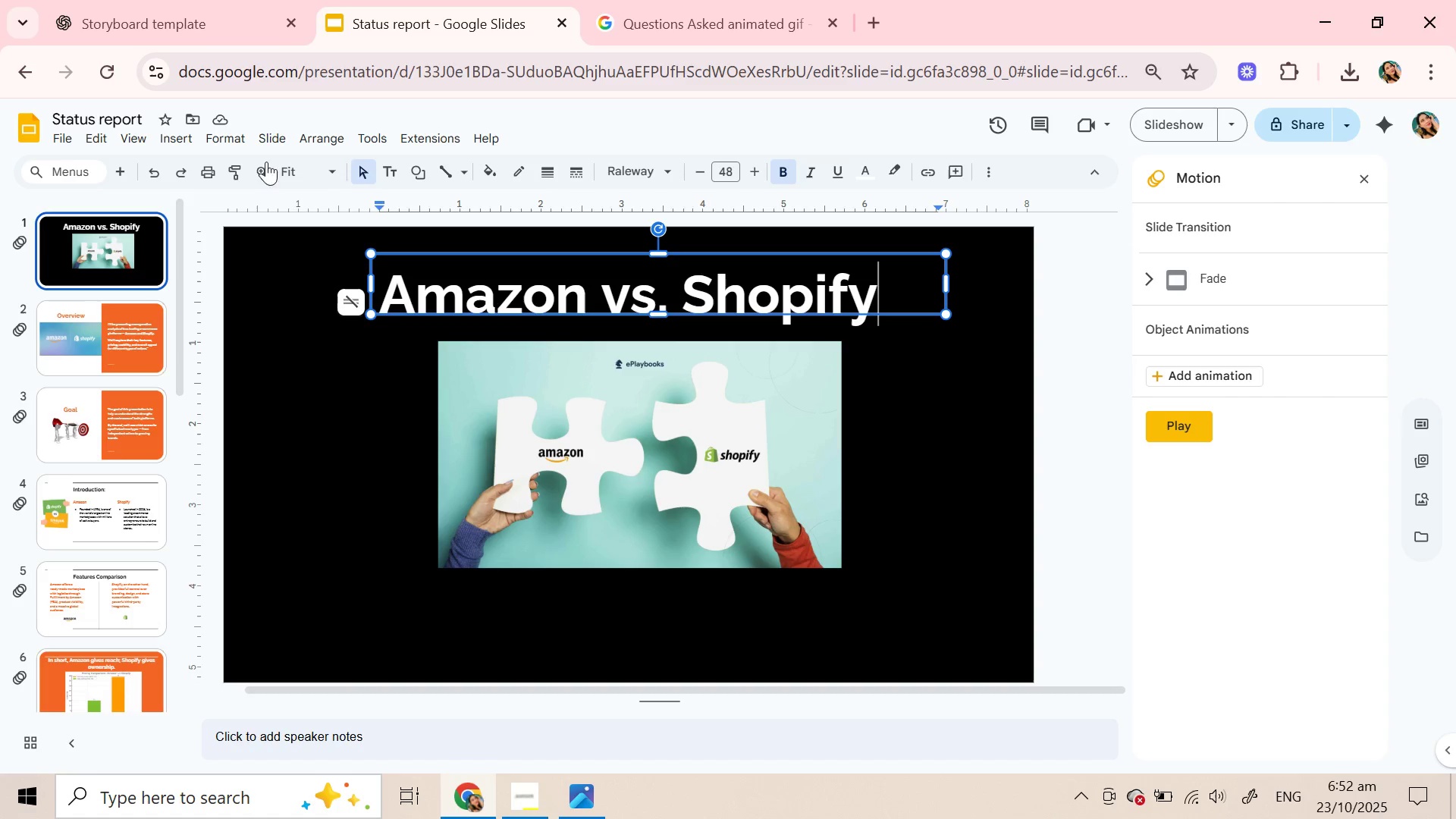 
left_click([387, 168])
 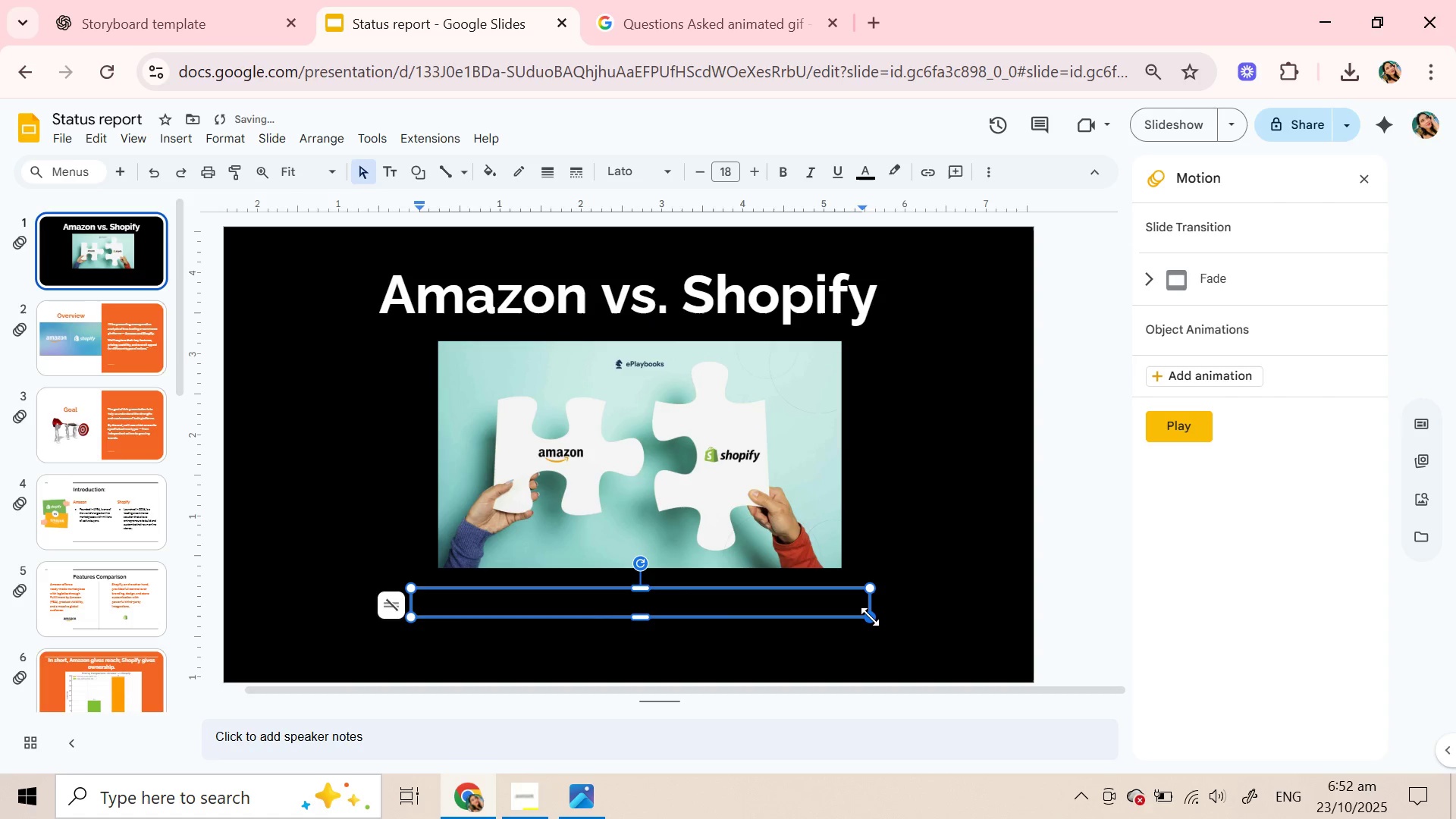 
wait(5.43)
 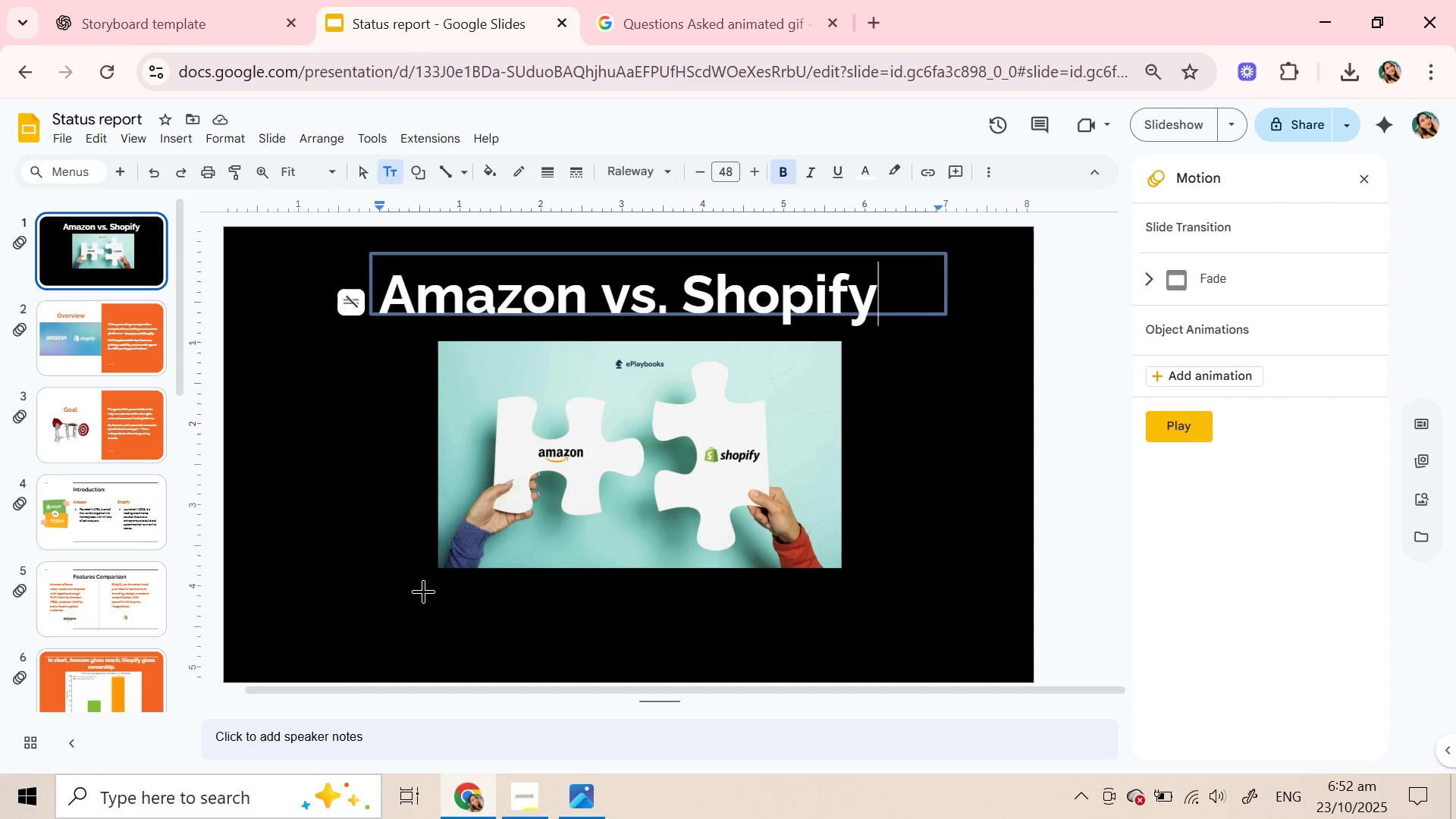 
key(Meta+V)
 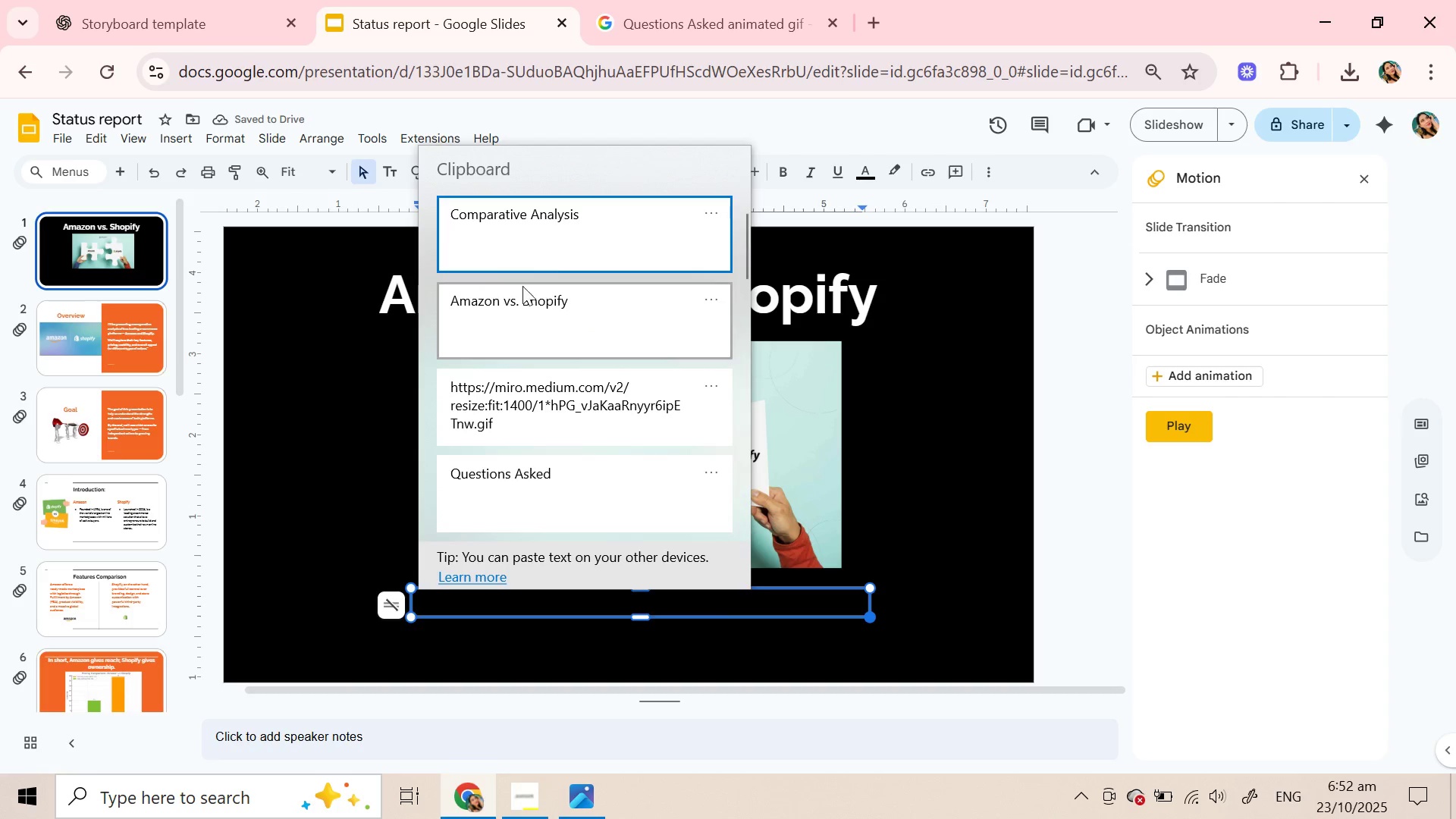 
left_click([568, 223])
 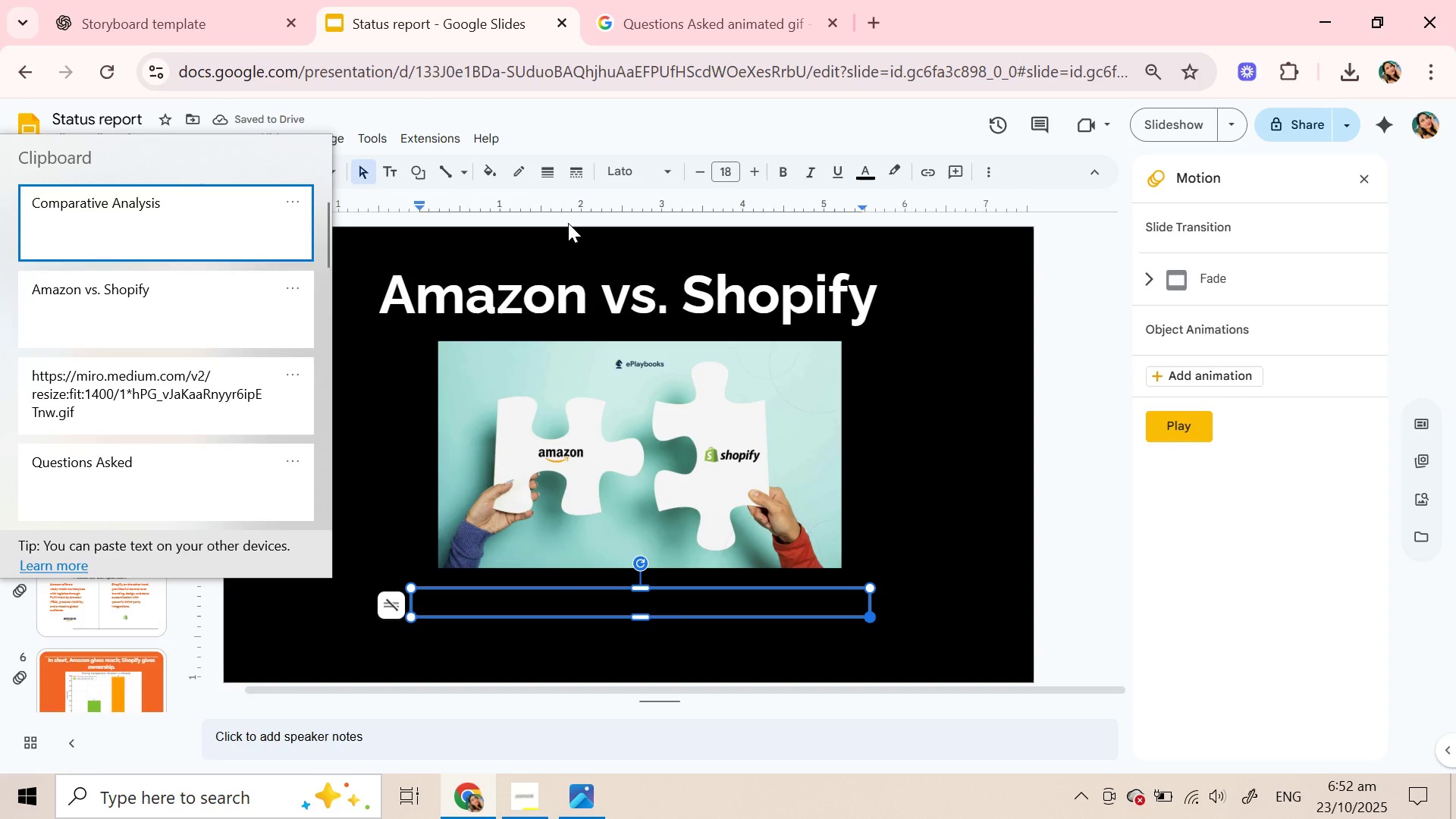 
key(Control+ControlLeft)
 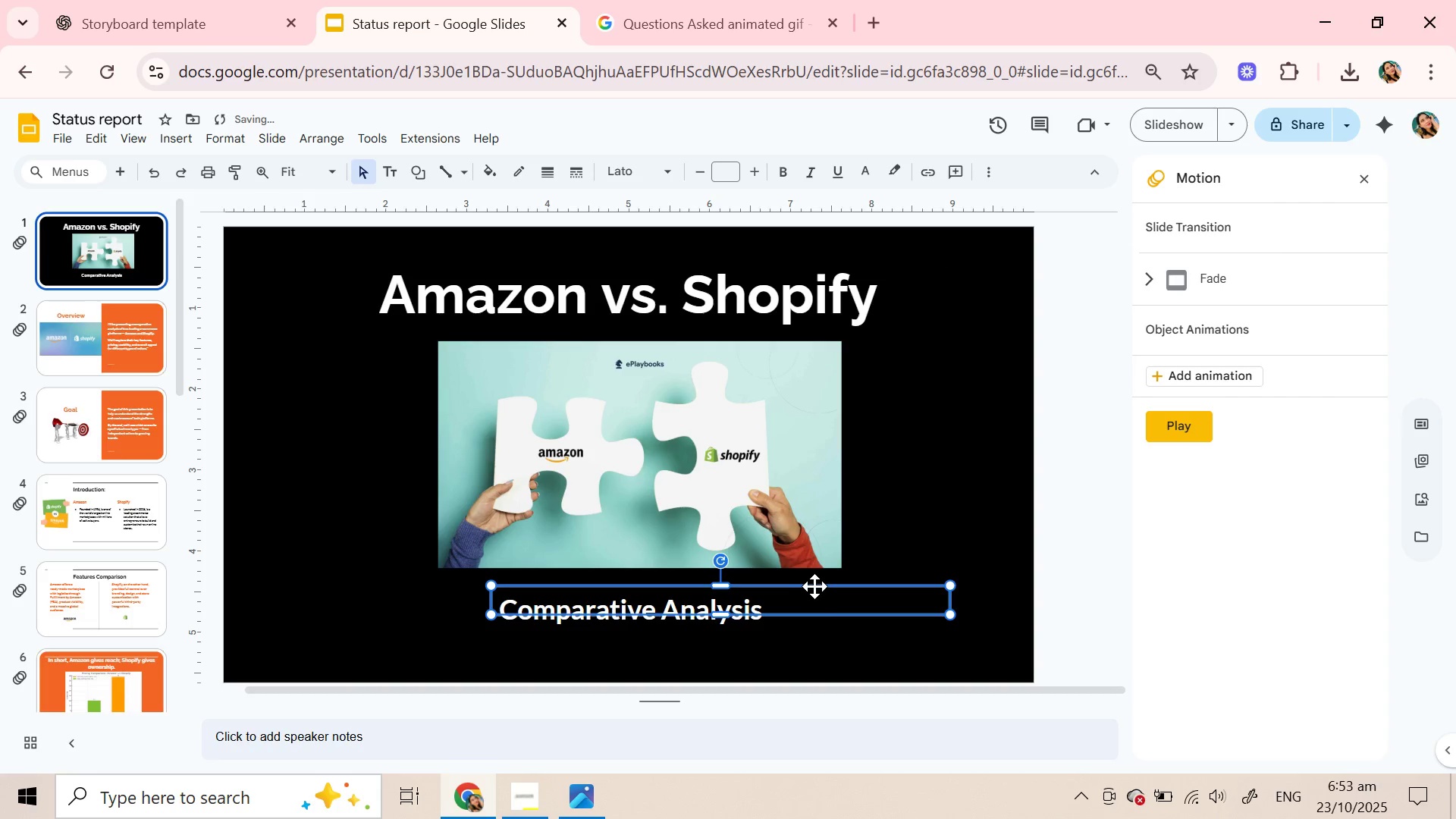 
wait(12.6)
 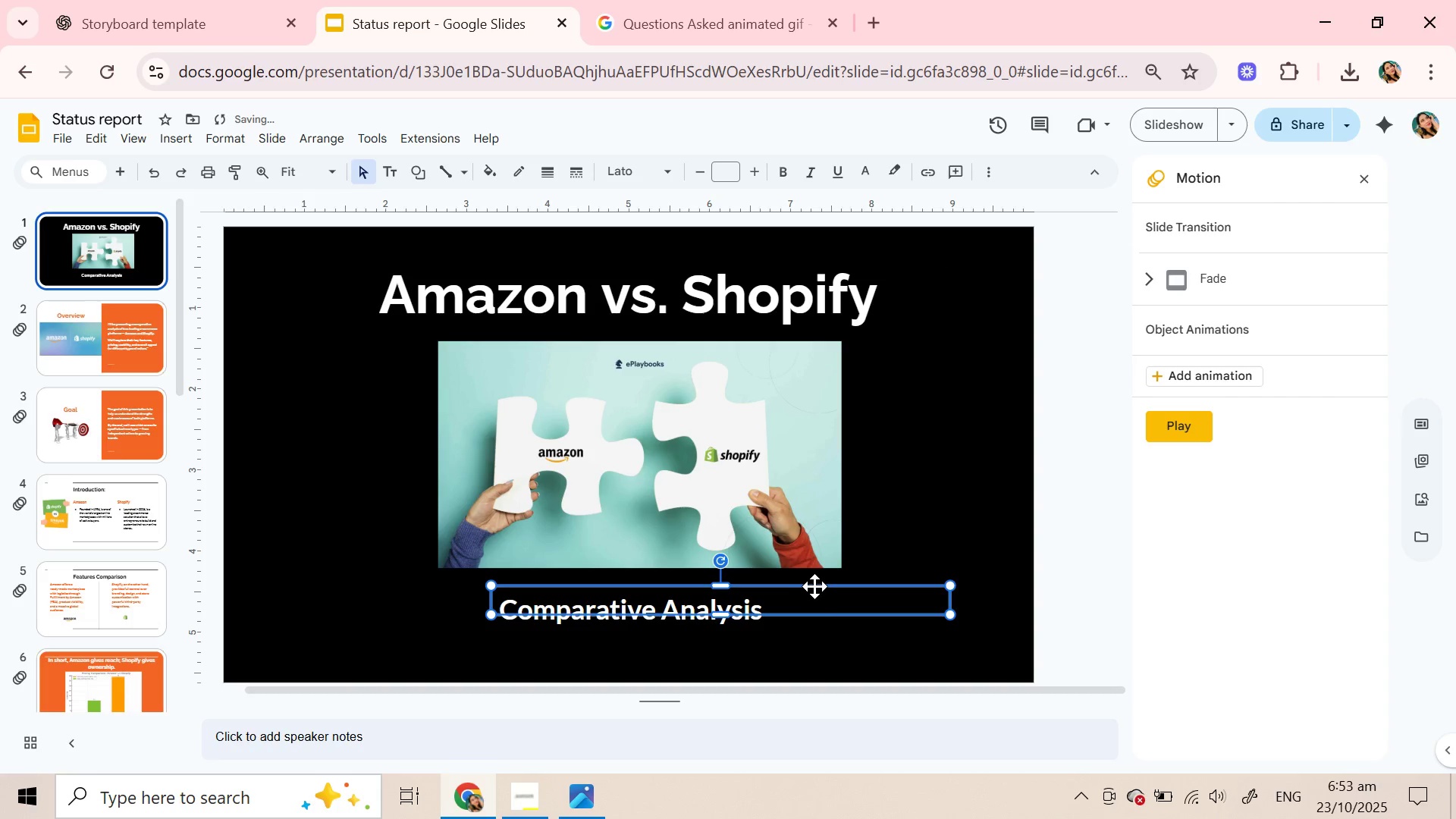 
left_click([943, 500])
 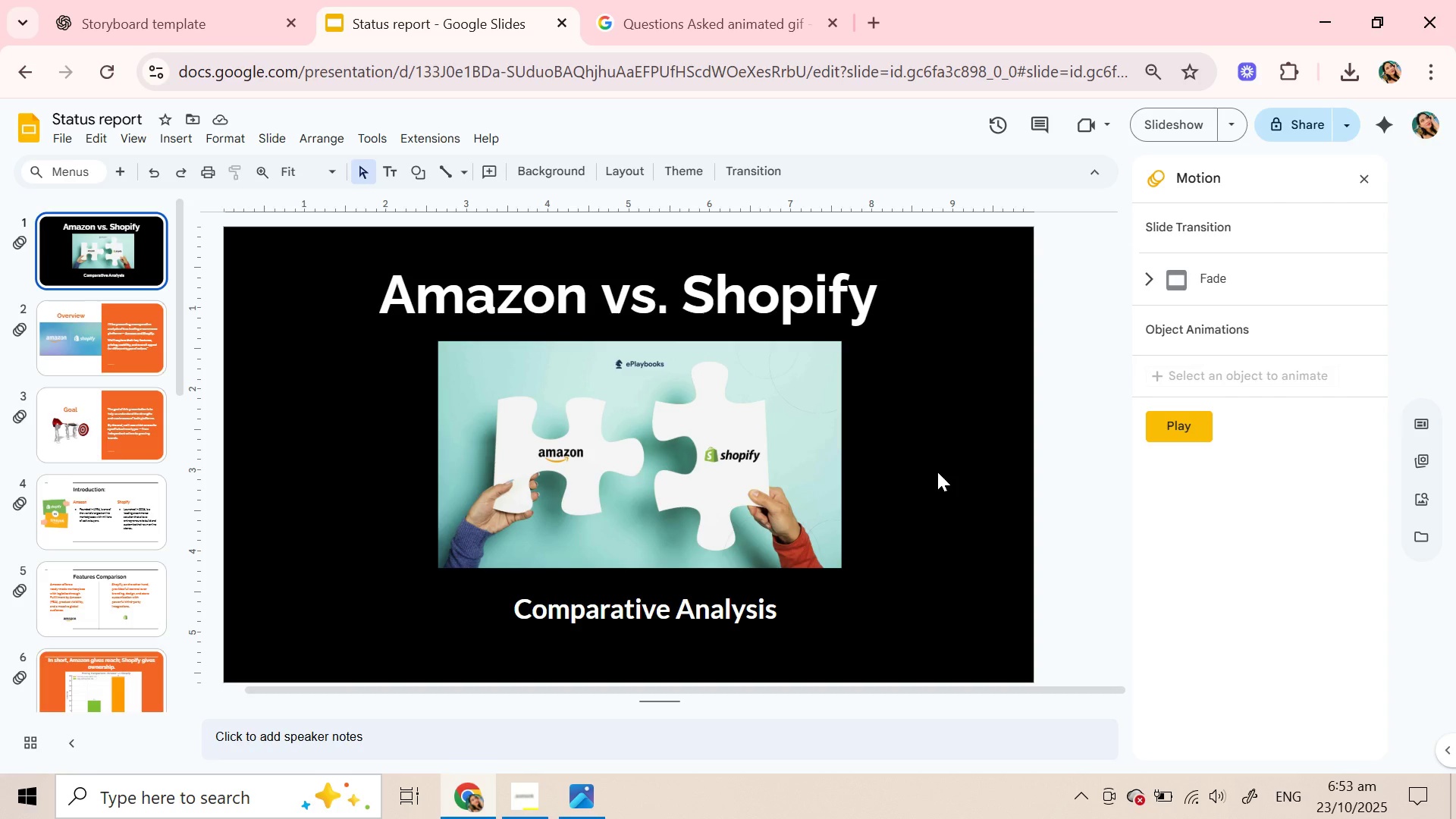 
wait(19.47)
 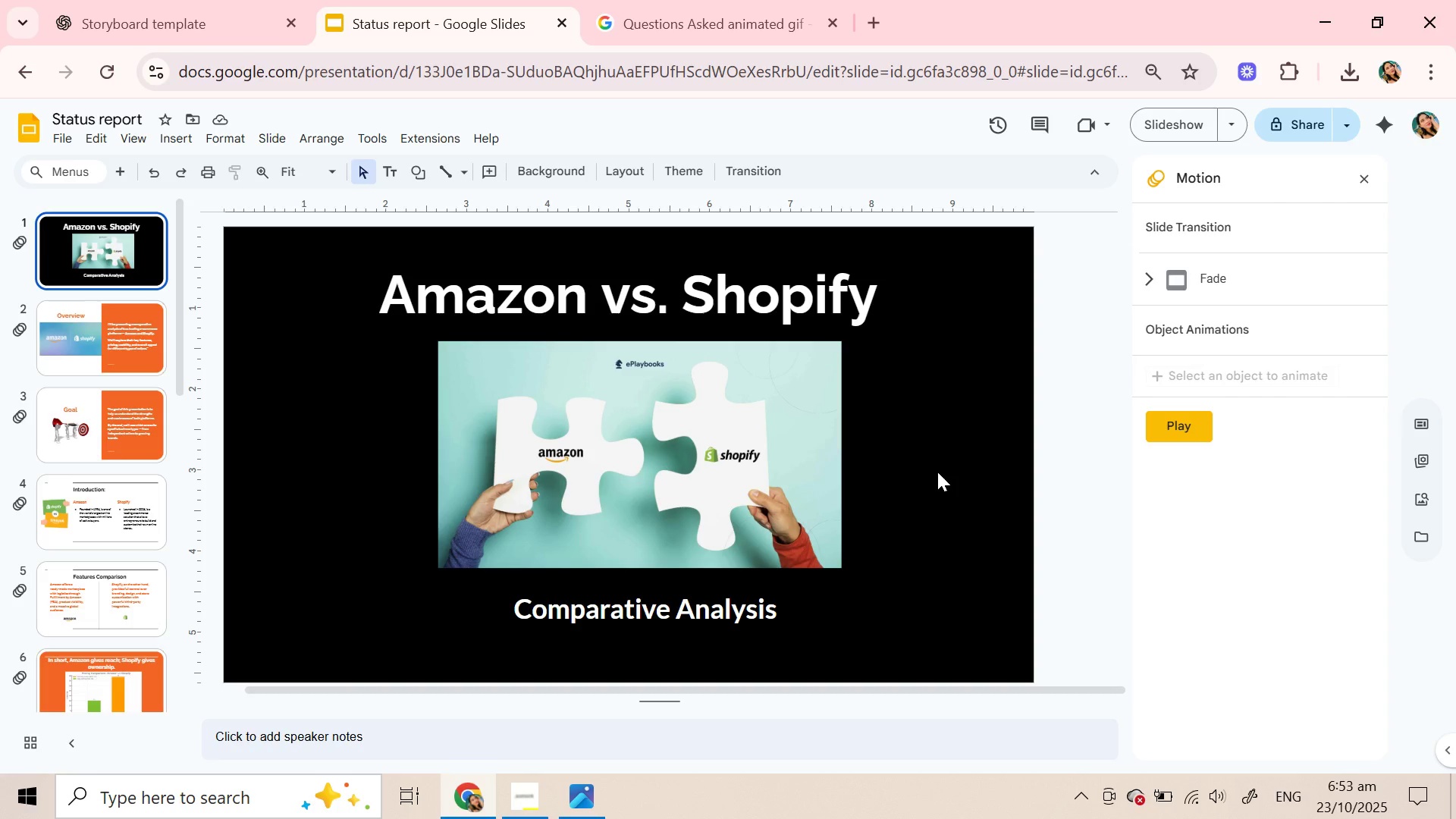 
left_click([916, 471])
 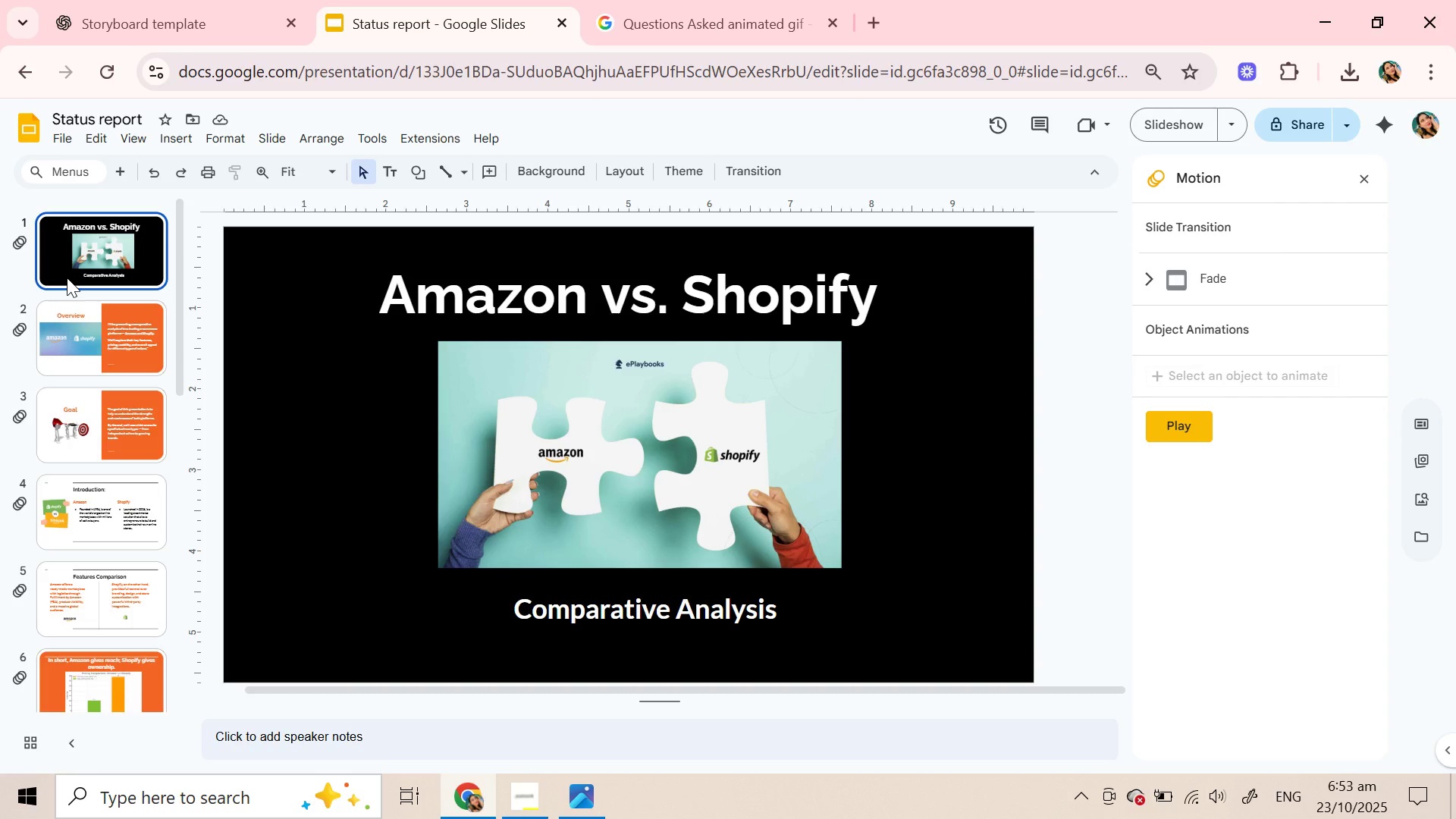 
wait(25.66)
 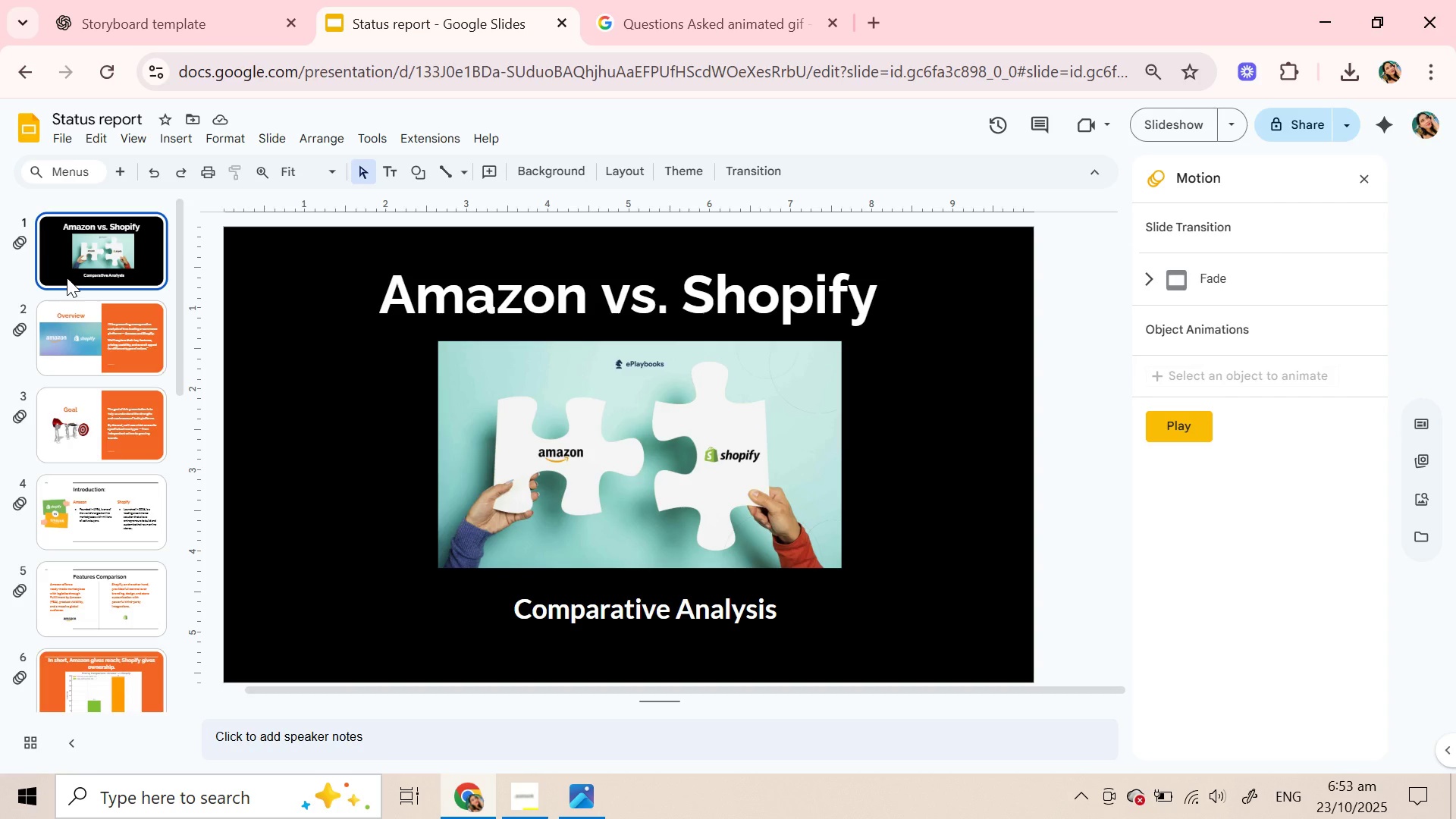 
left_click([143, 364])
 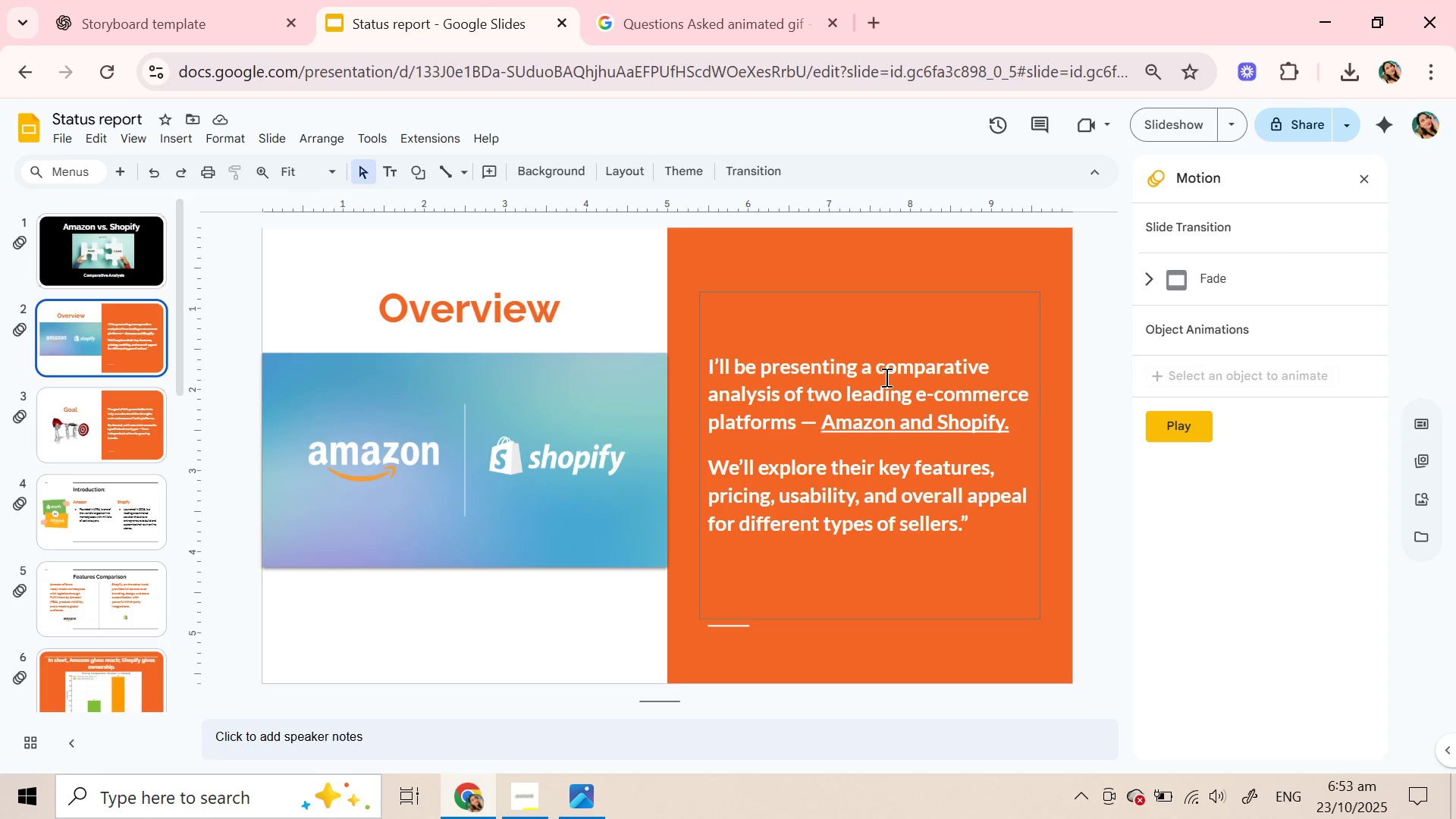 
wait(11.42)
 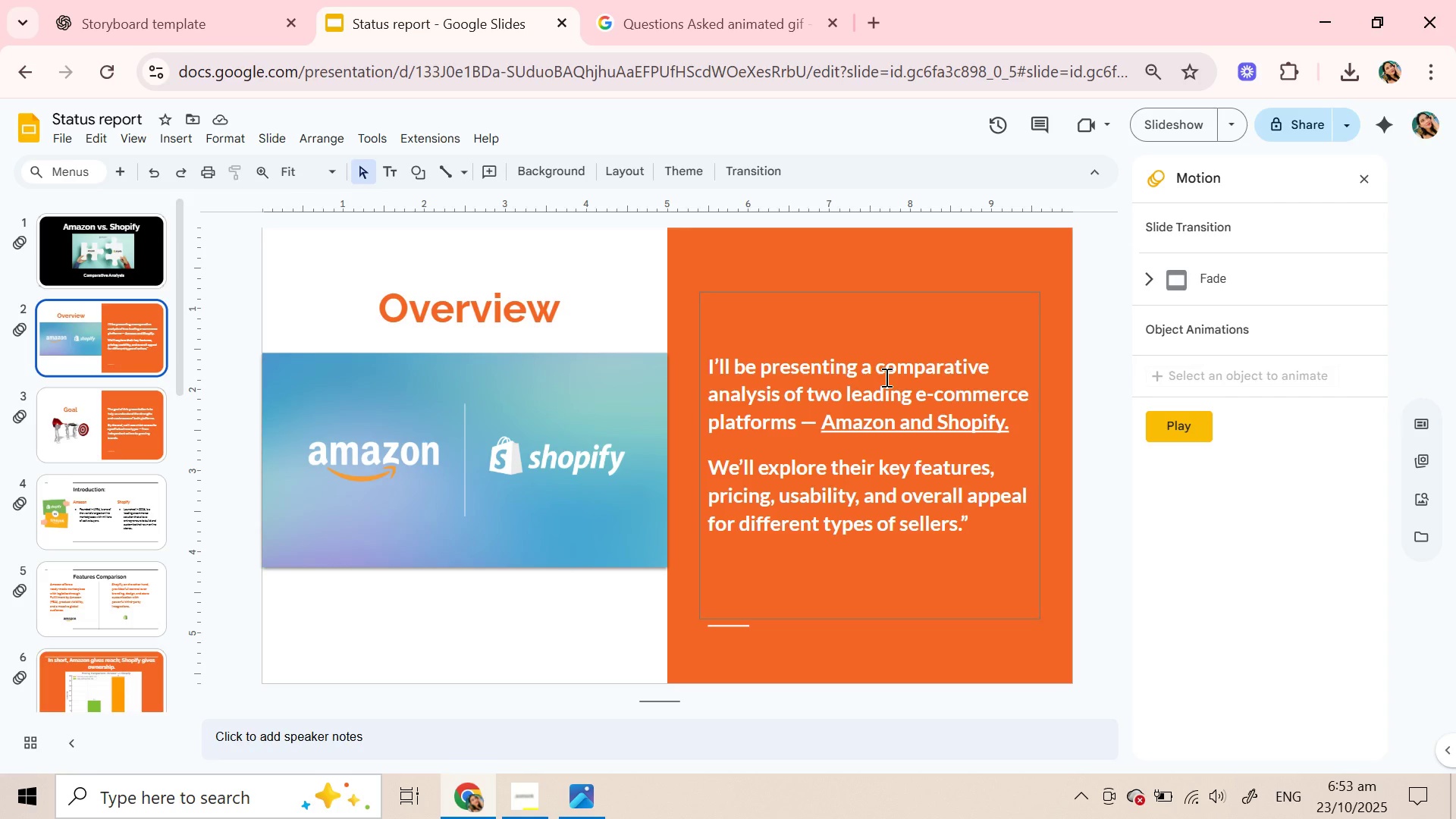 
scroll: coordinate [93, 560], scroll_direction: down, amount: 11.0
 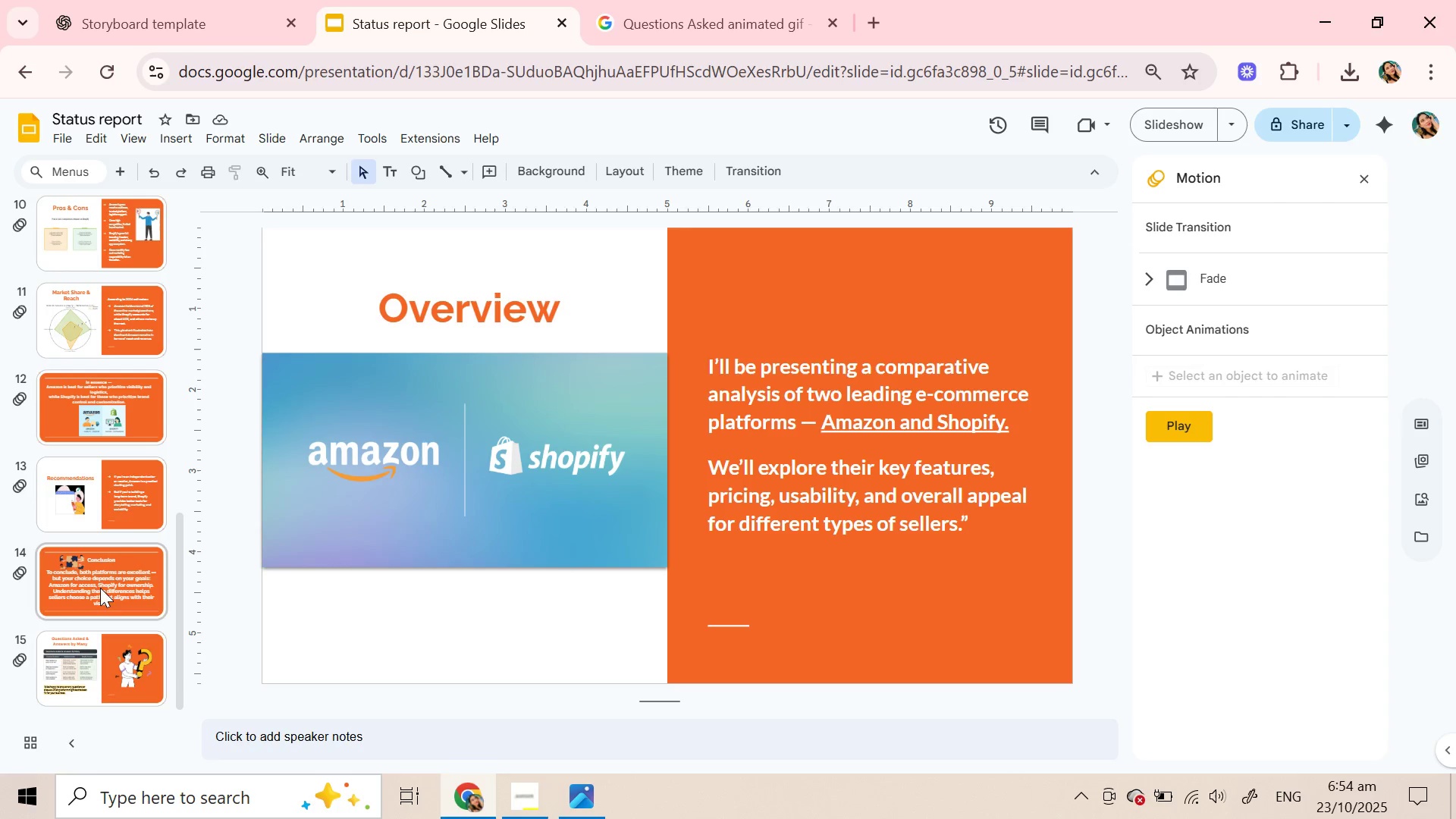 
scroll: coordinate [100, 583], scroll_direction: up, amount: 7.0
 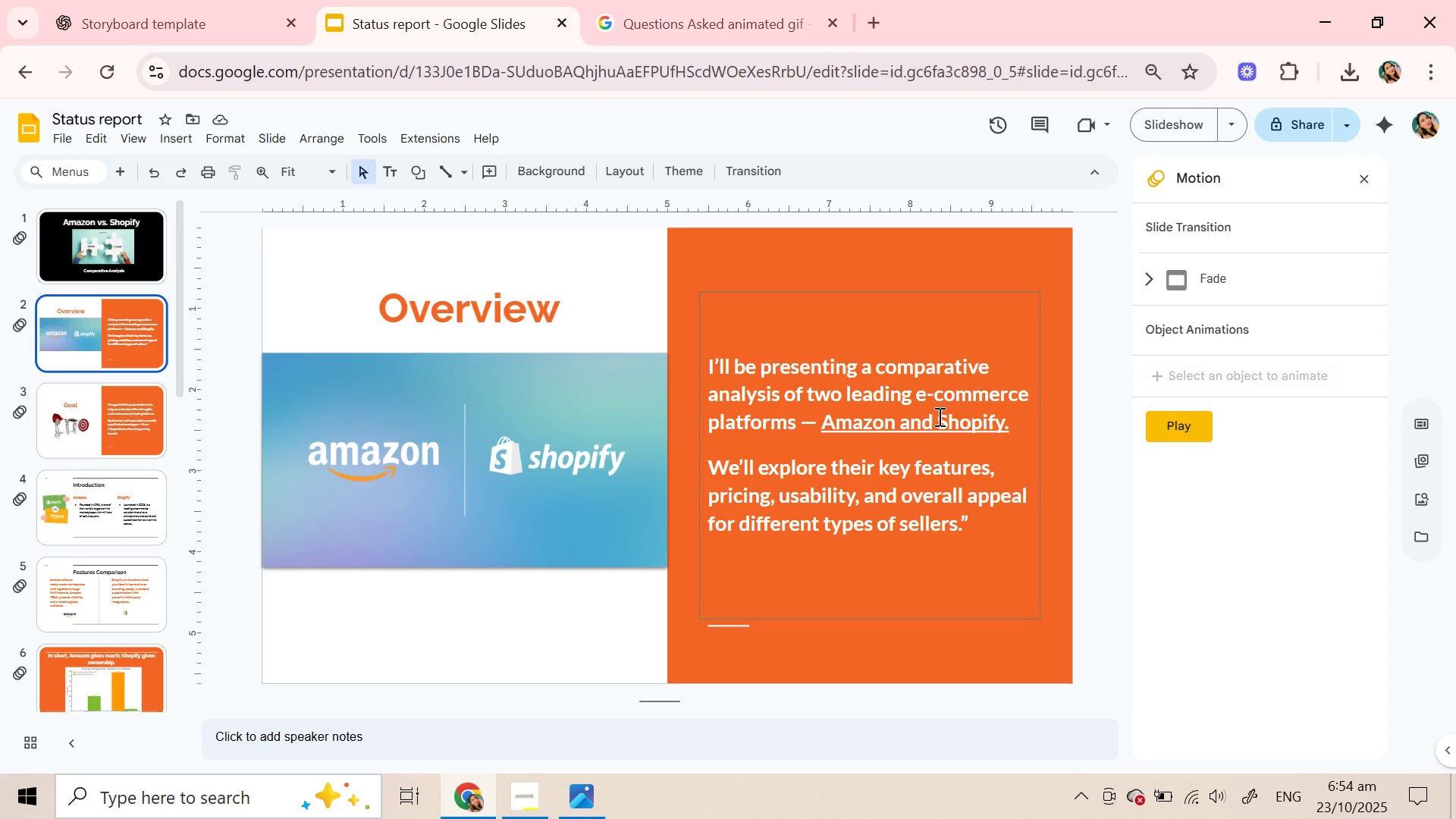 
double_click([938, 416])
 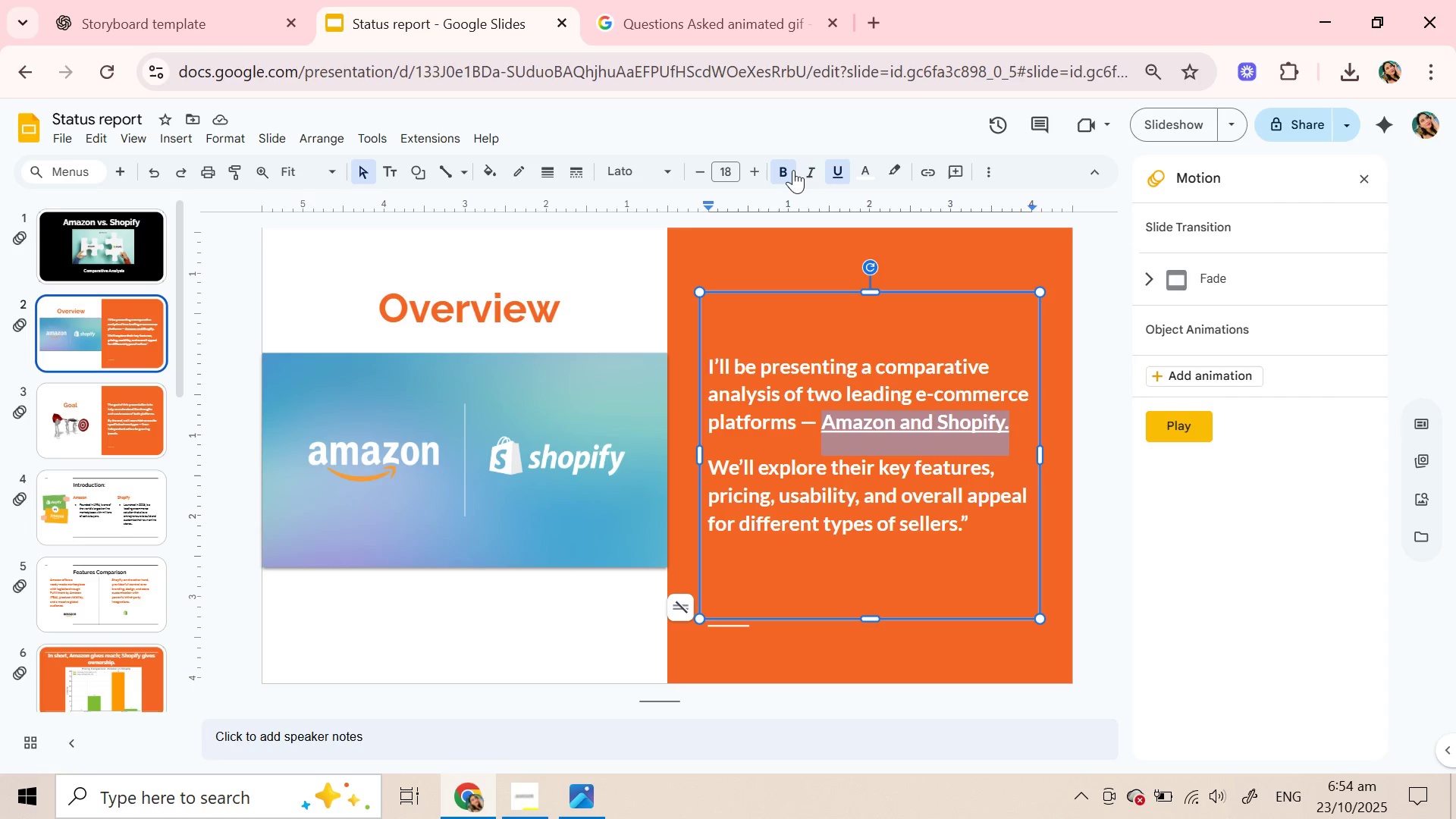 
left_click([792, 385])
 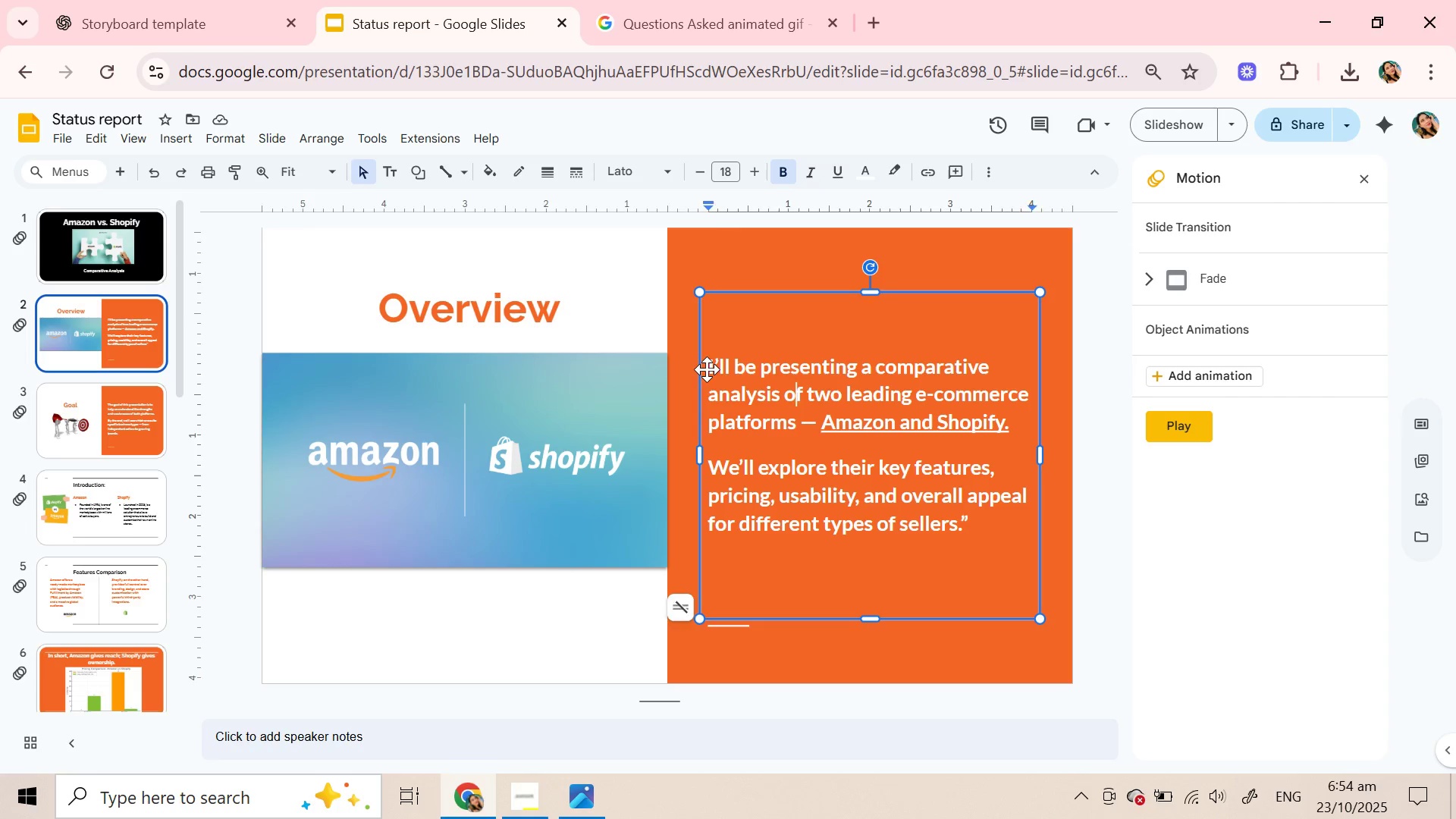 
left_click([707, 369])
 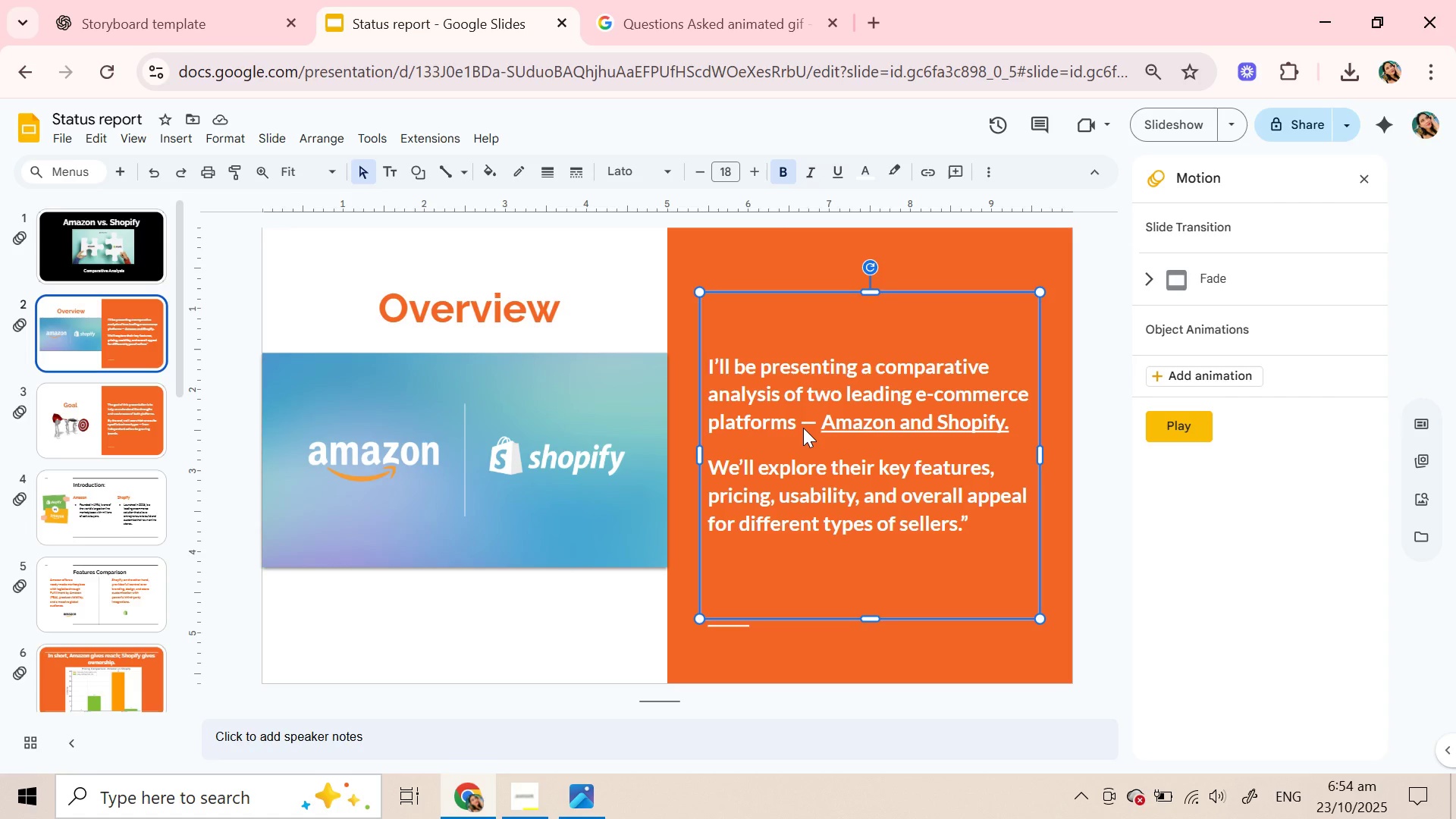 
double_click([803, 428])
 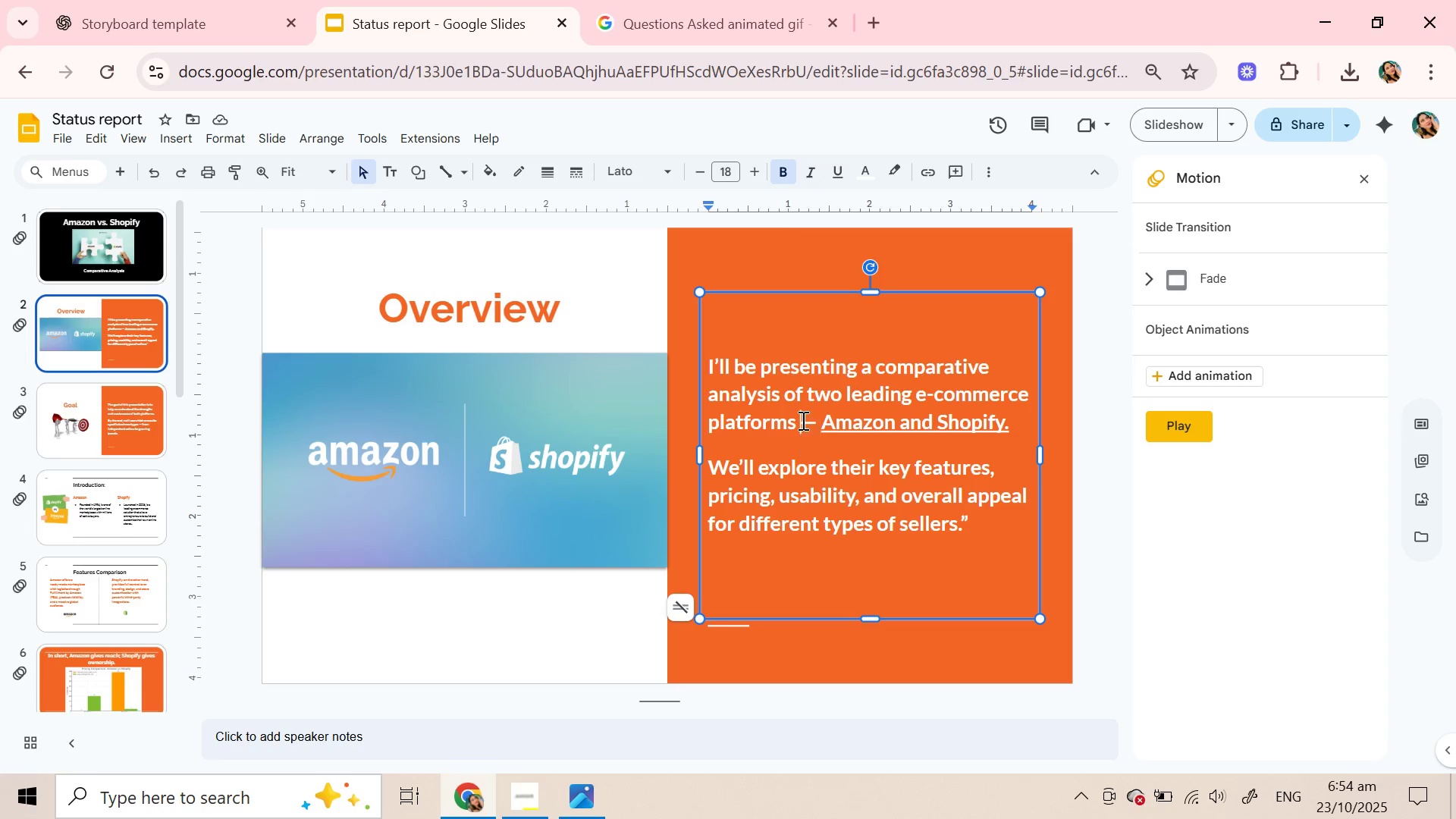 
left_click([802, 420])
 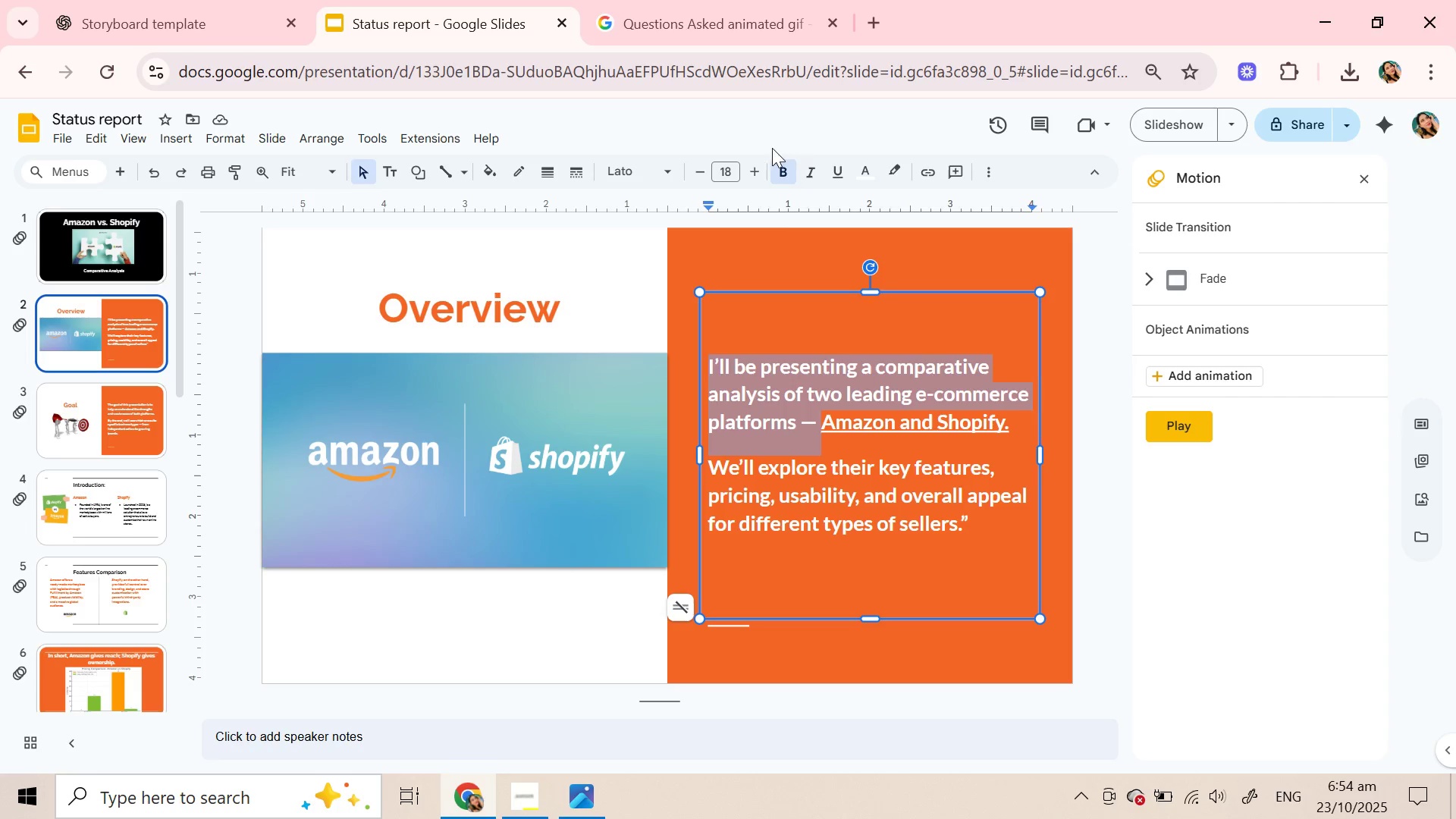 
left_click([793, 165])
 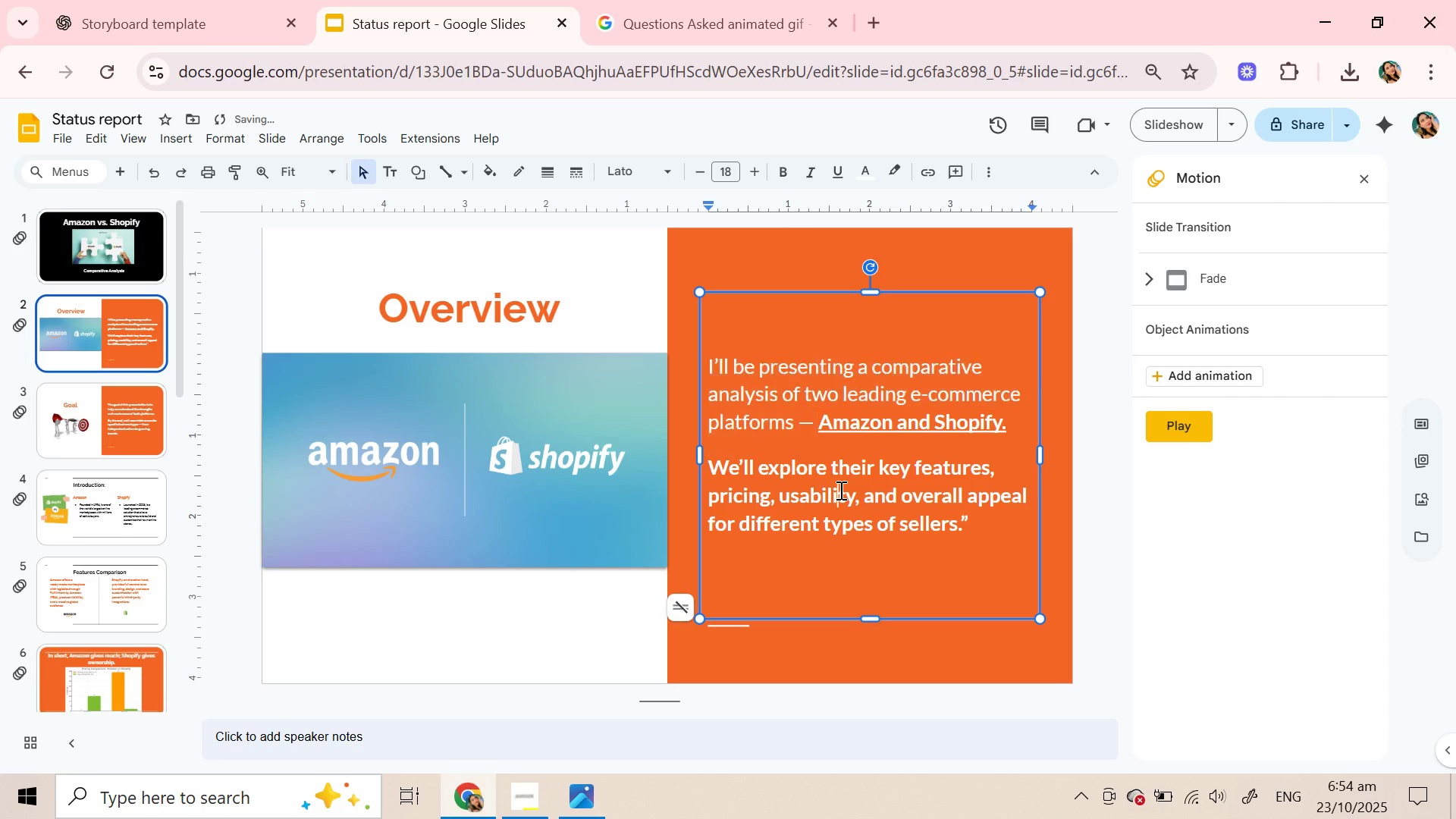 
left_click([839, 490])
 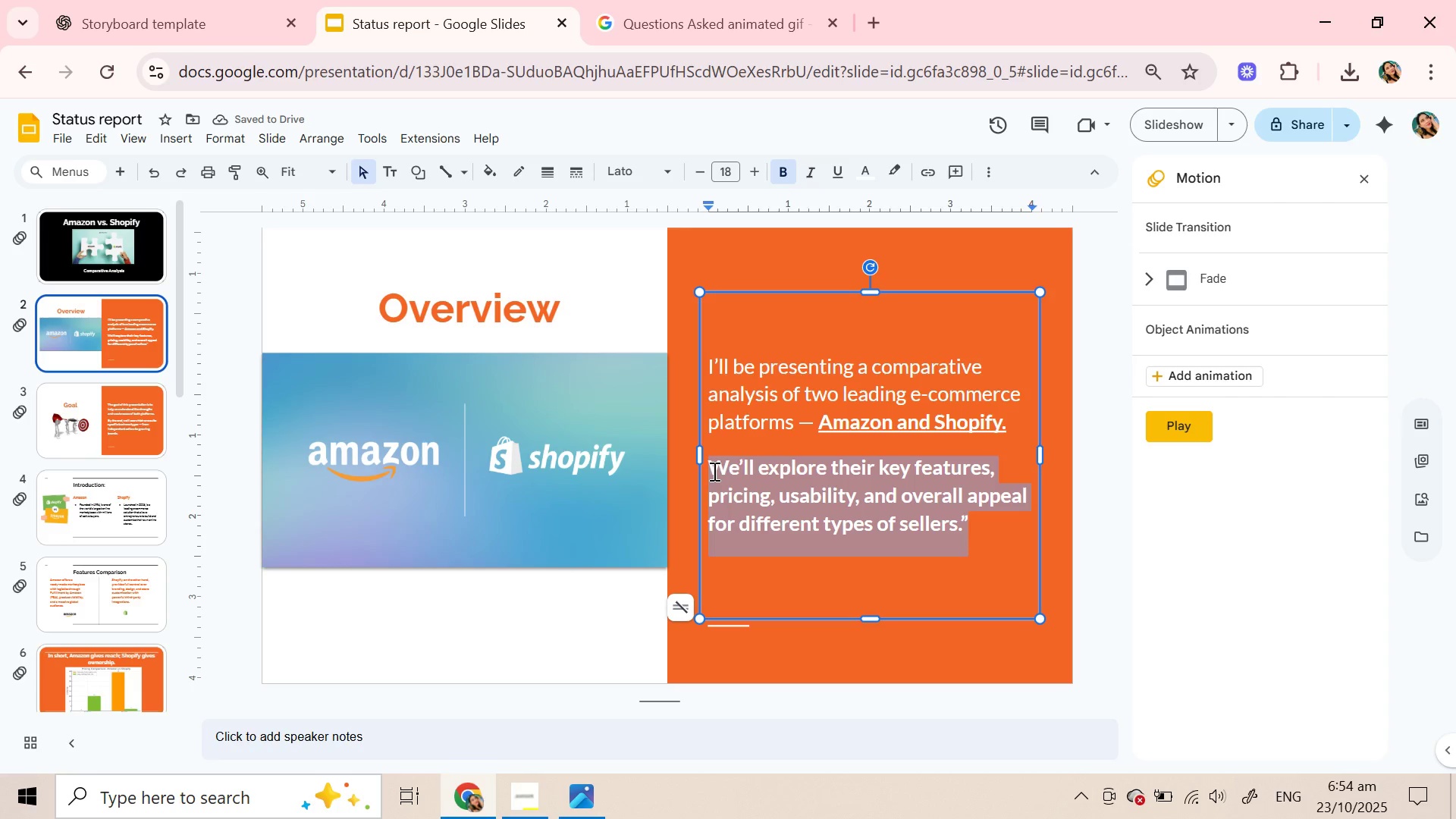 
wait(5.15)
 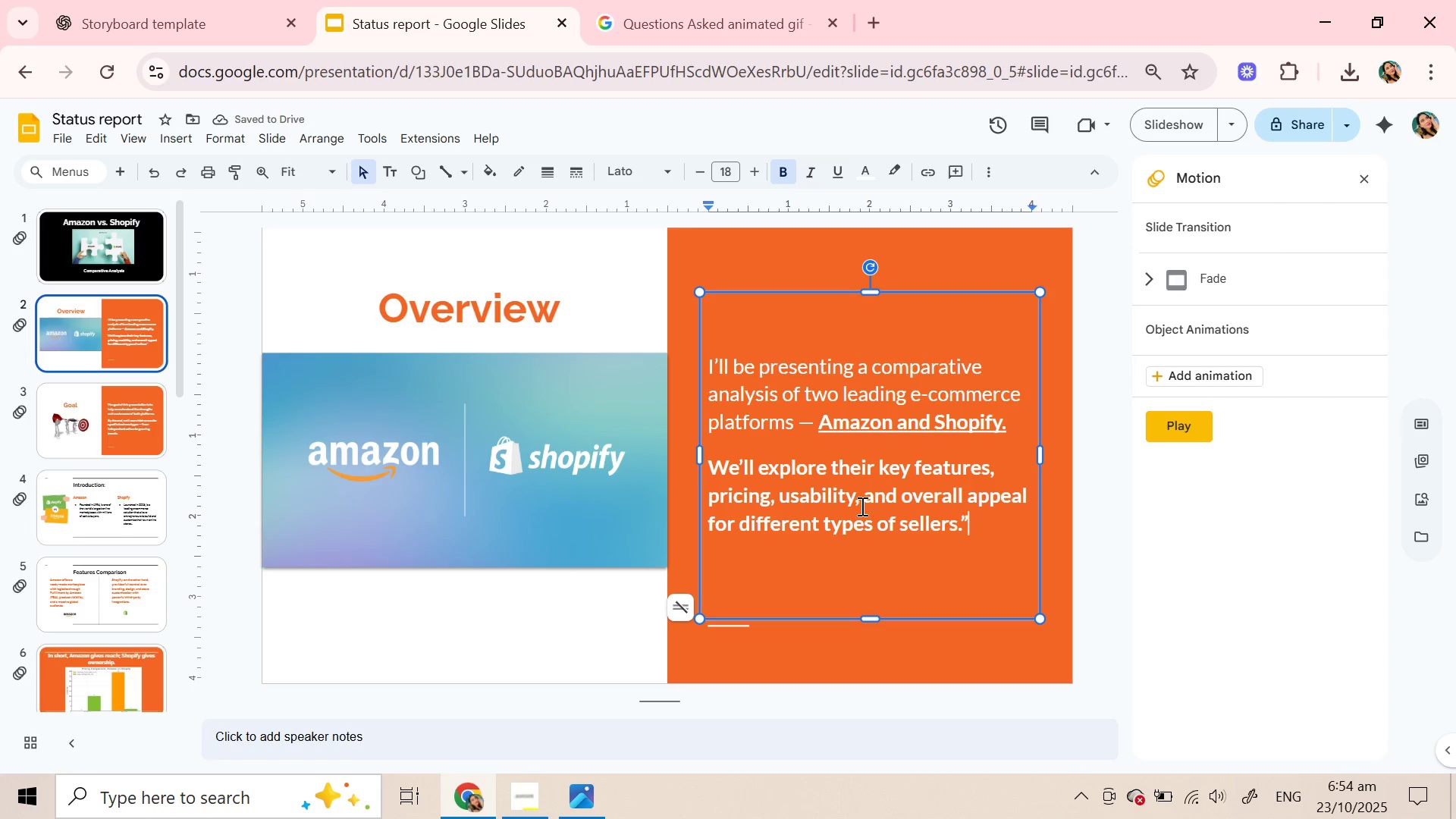 
left_click([775, 171])
 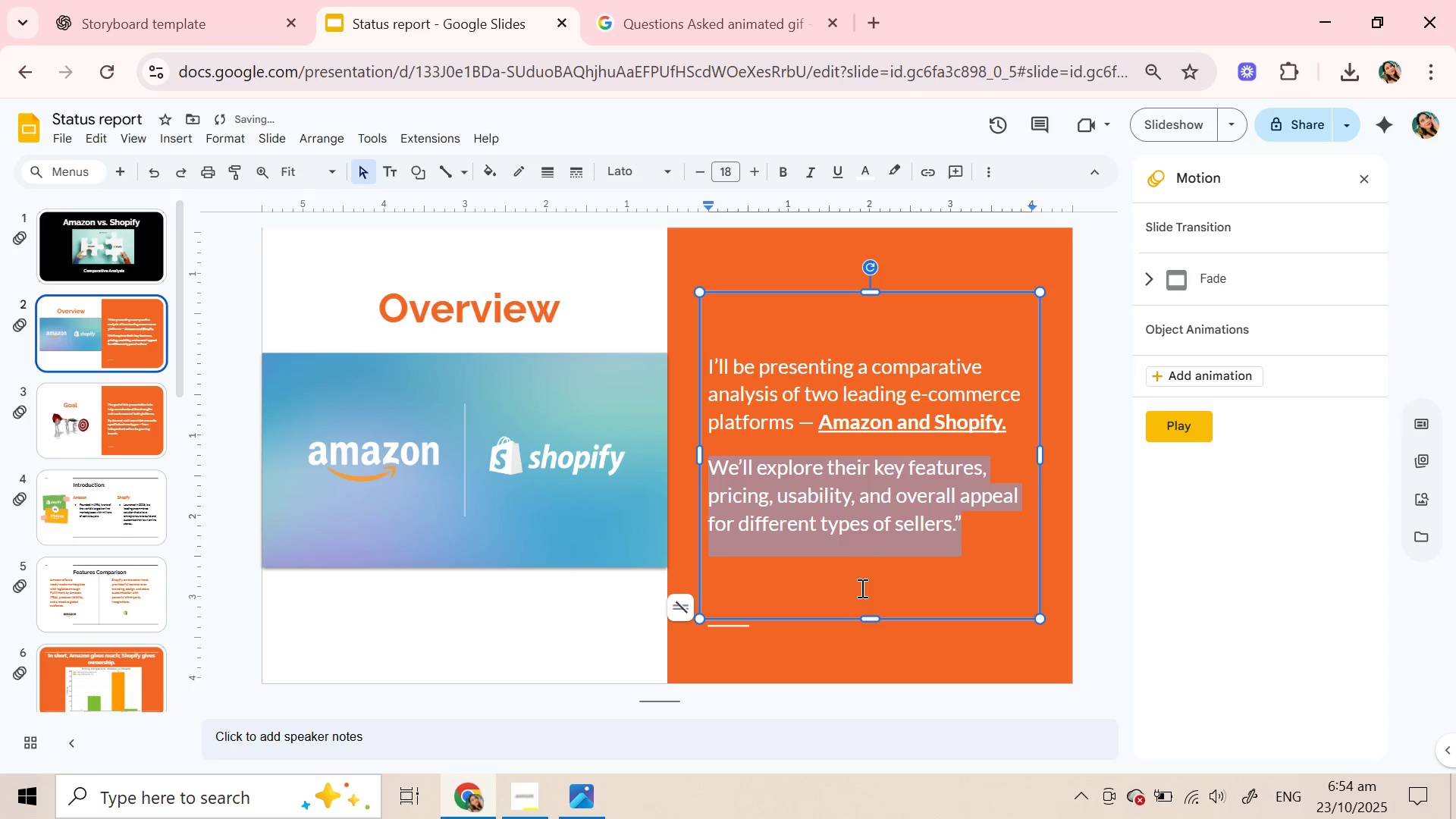 
left_click([861, 589])
 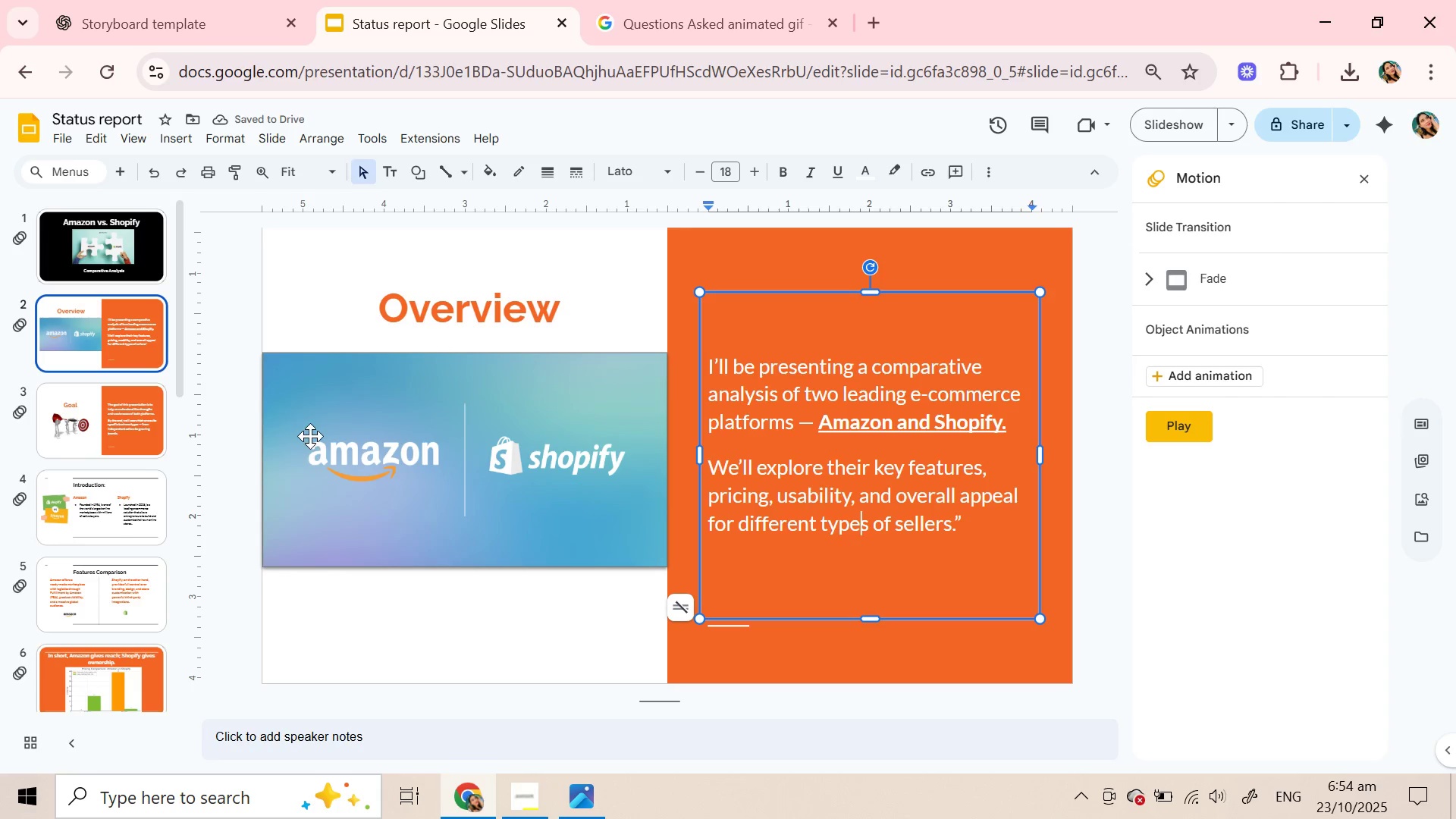 
left_click([773, 265])
 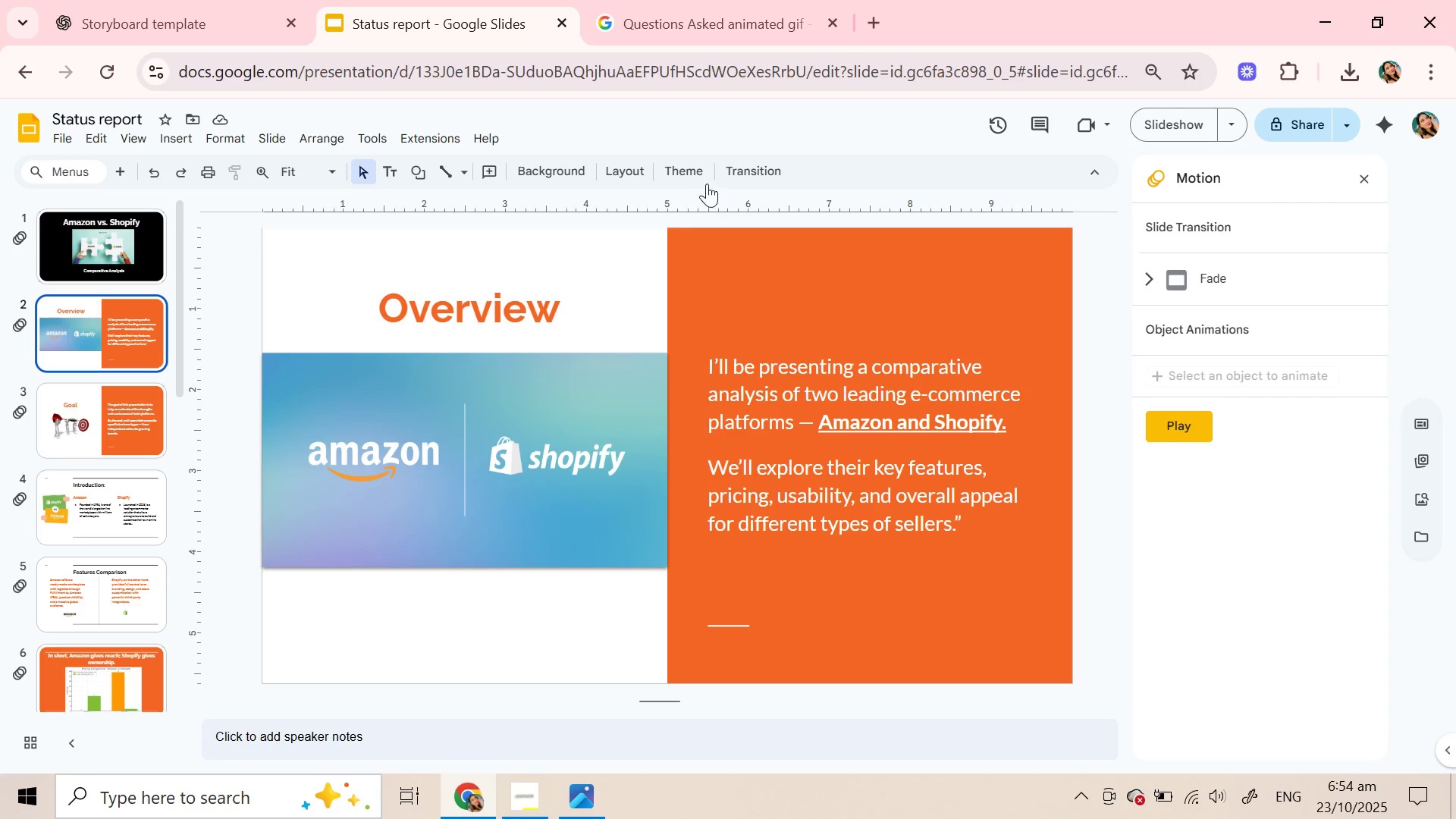 
left_click([696, 176])
 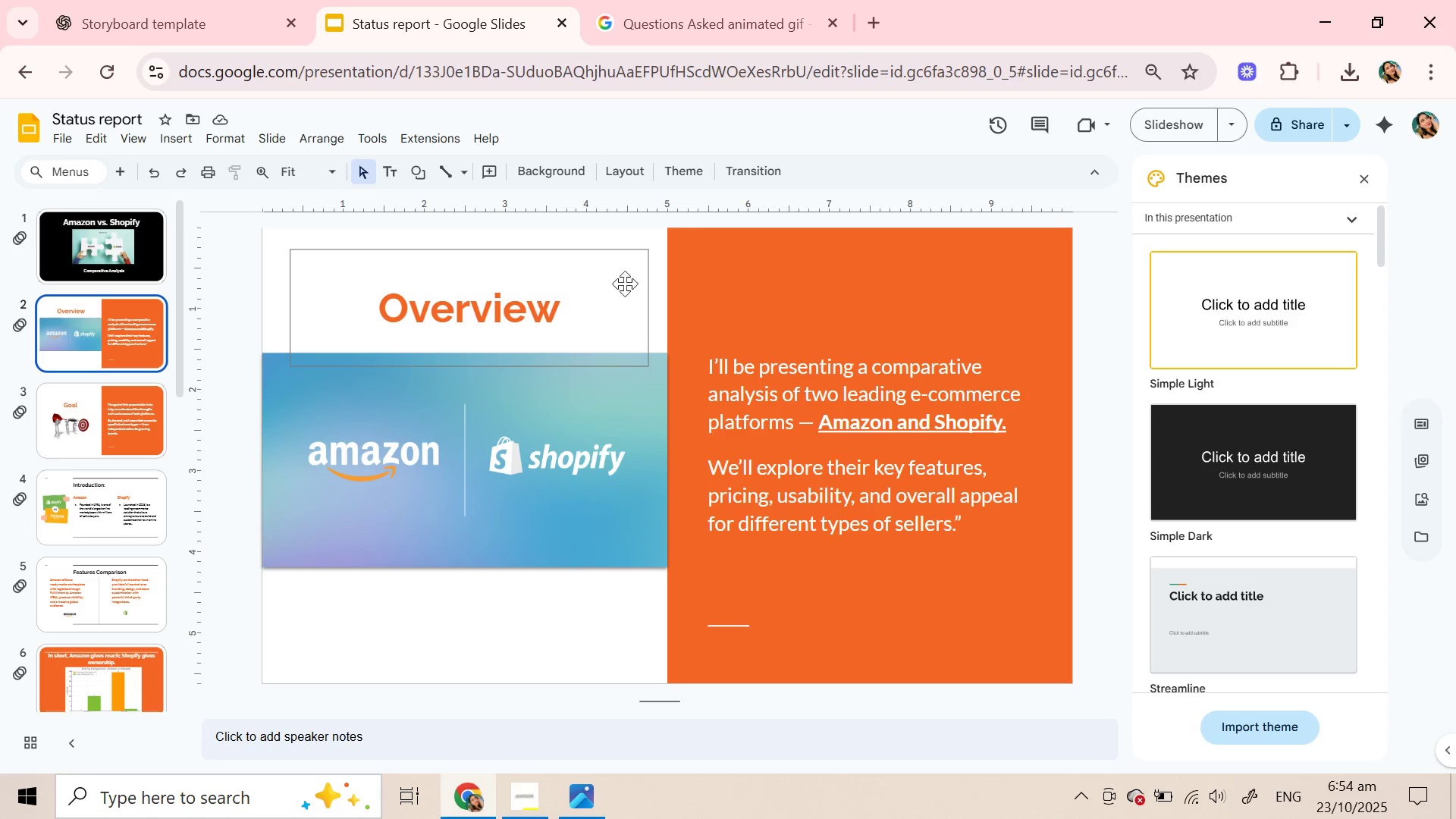 
double_click([770, 173])
 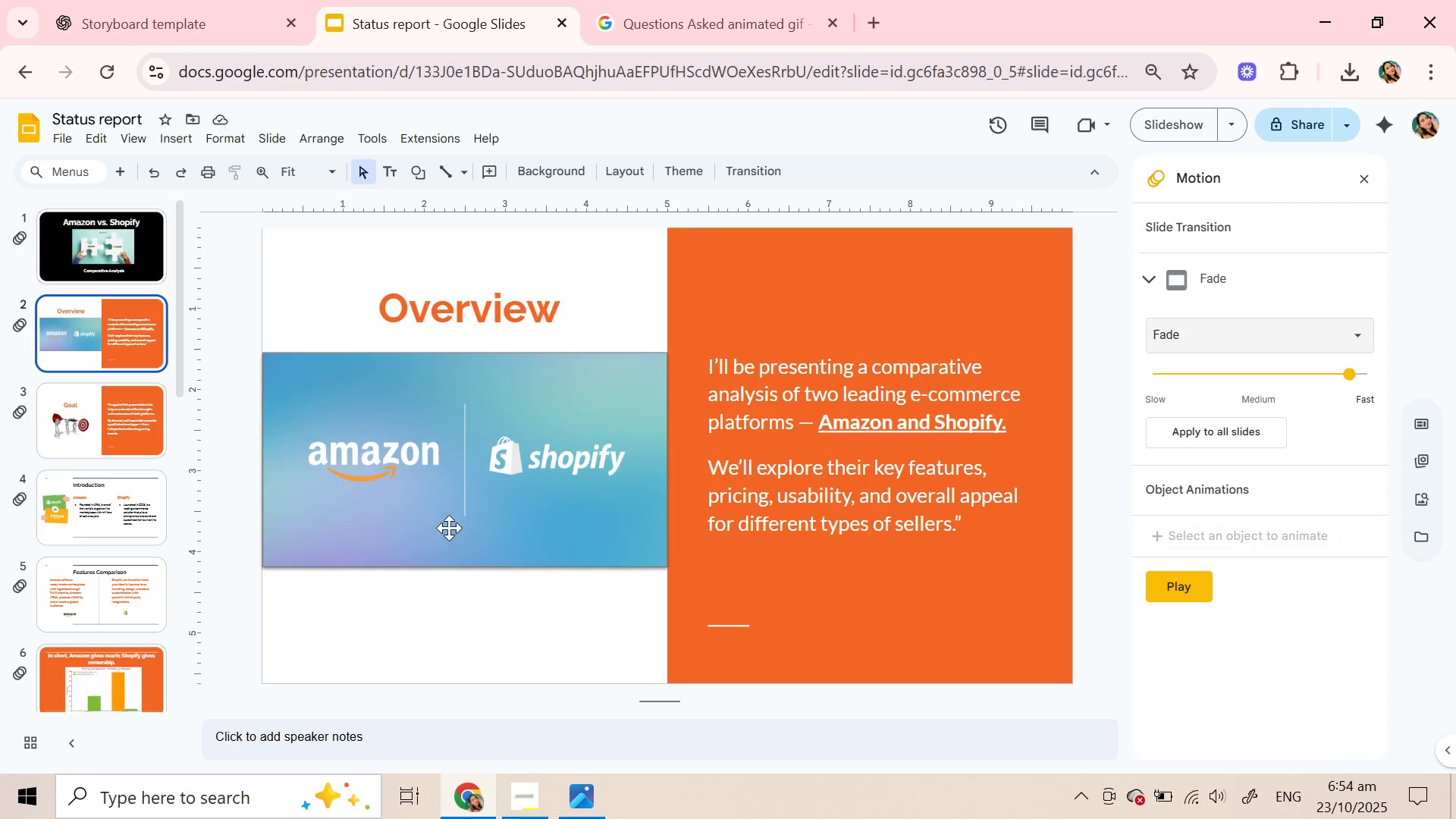 
wait(5.02)
 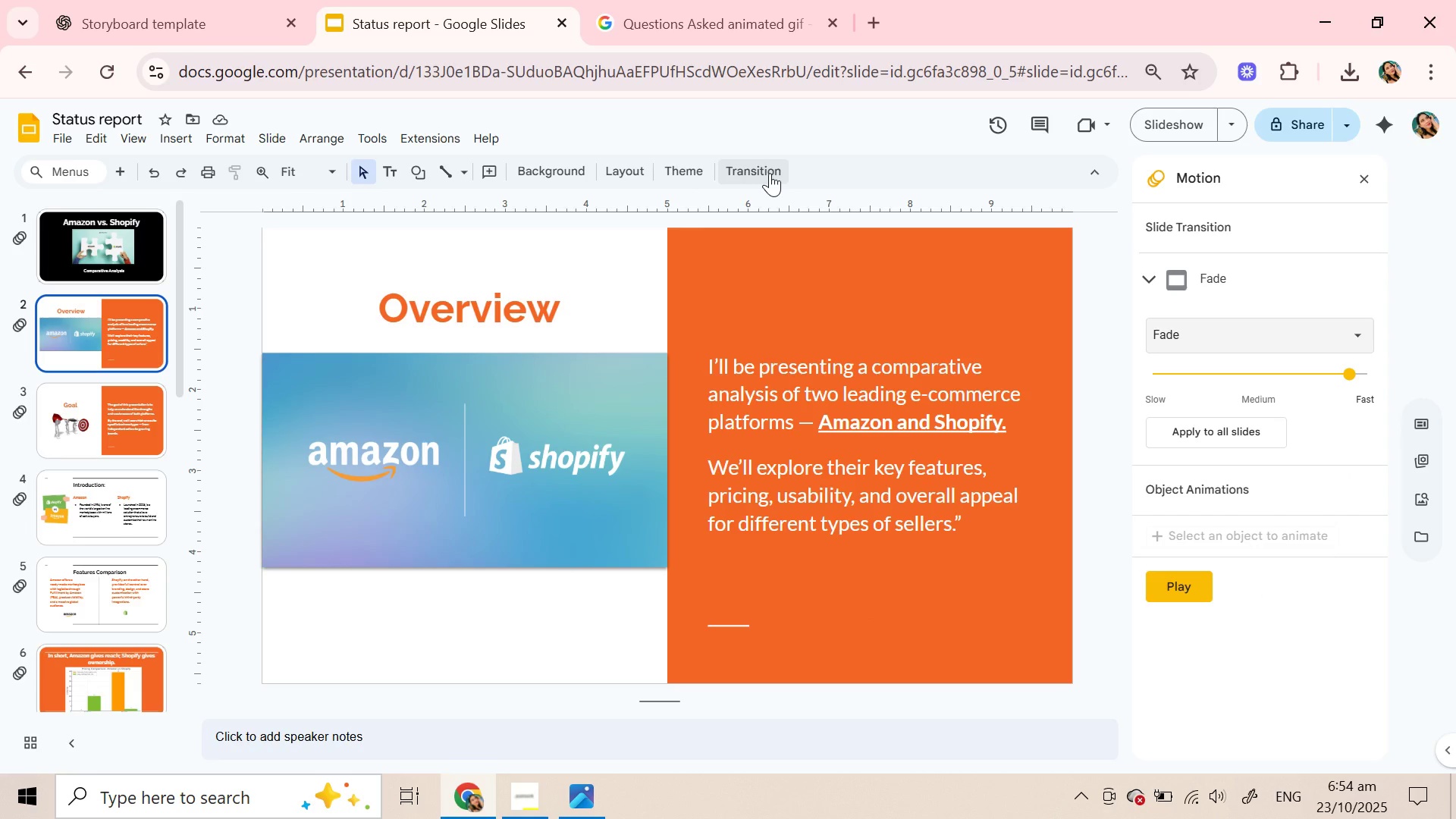 
left_click([522, 603])
 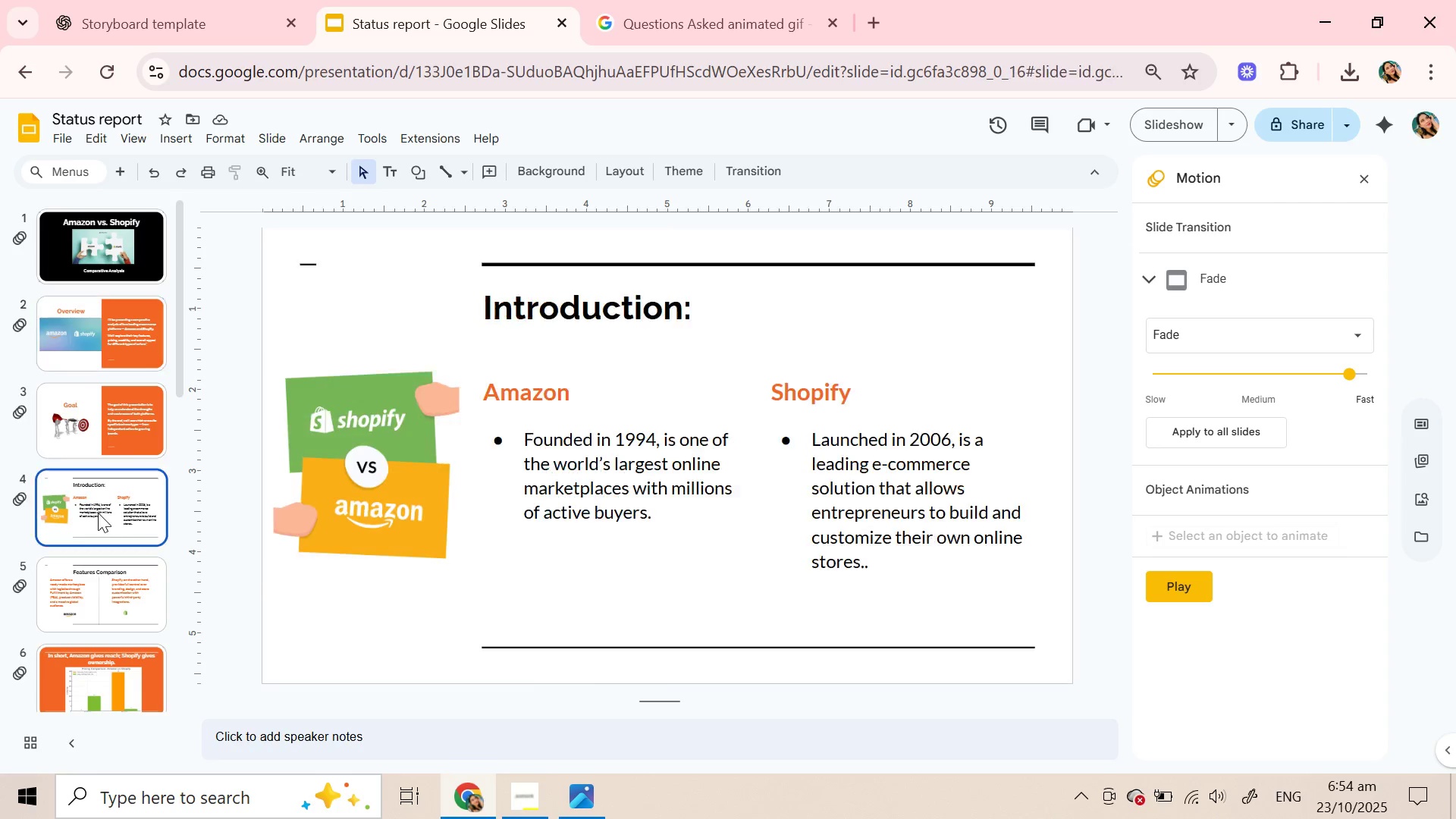 
left_click([98, 513])
 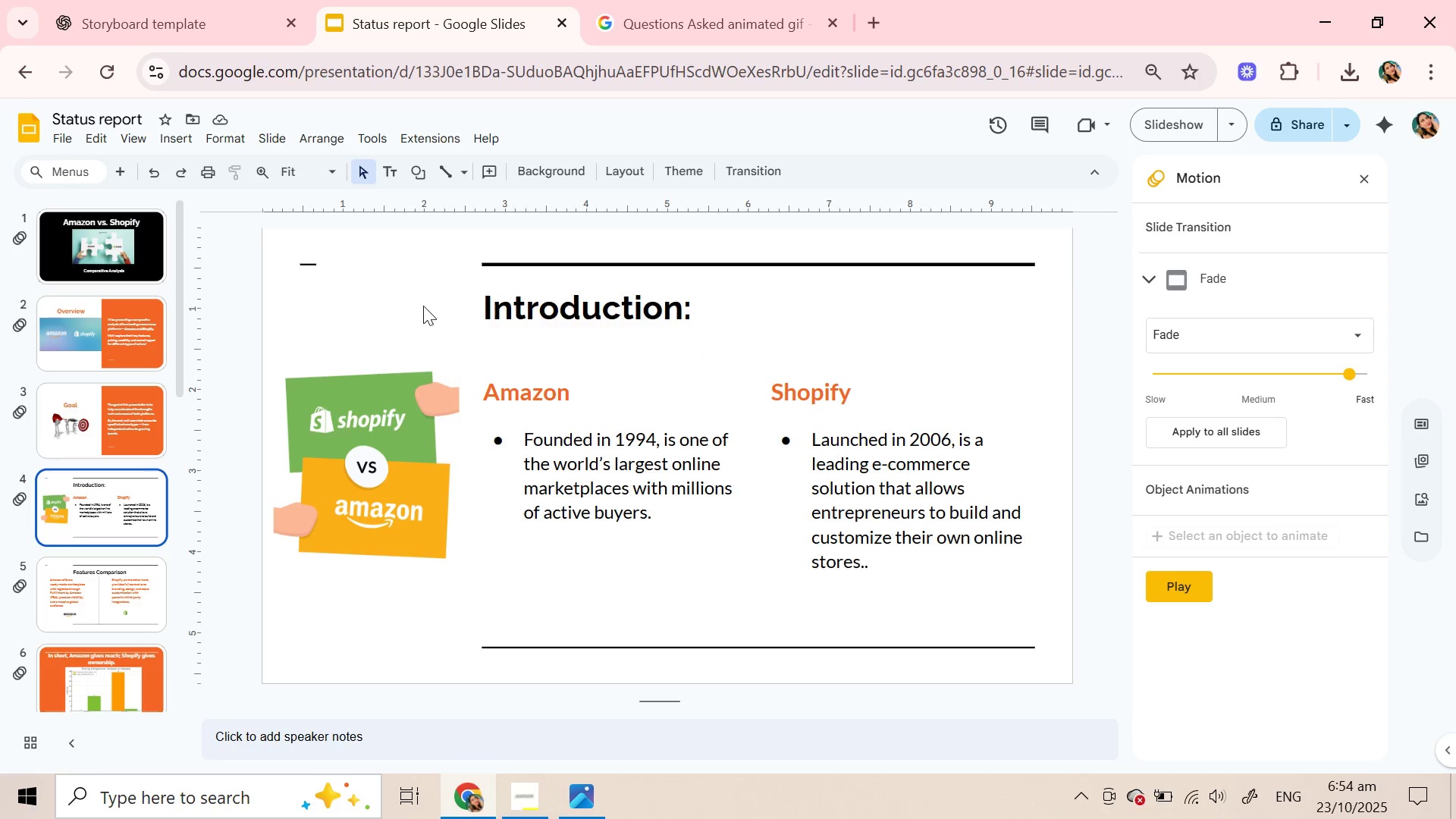 
left_click([403, 432])
 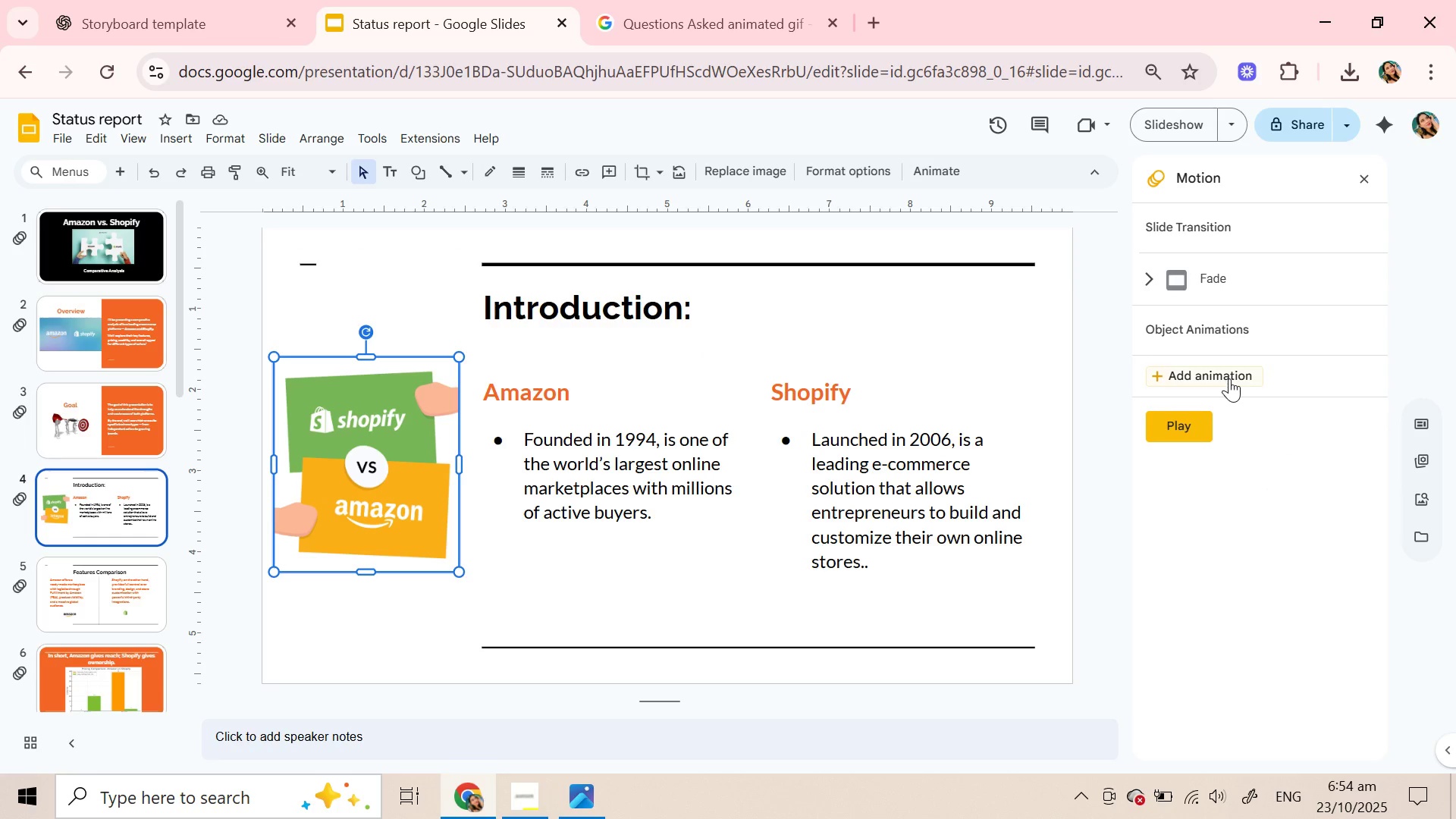 
left_click([1229, 378])
 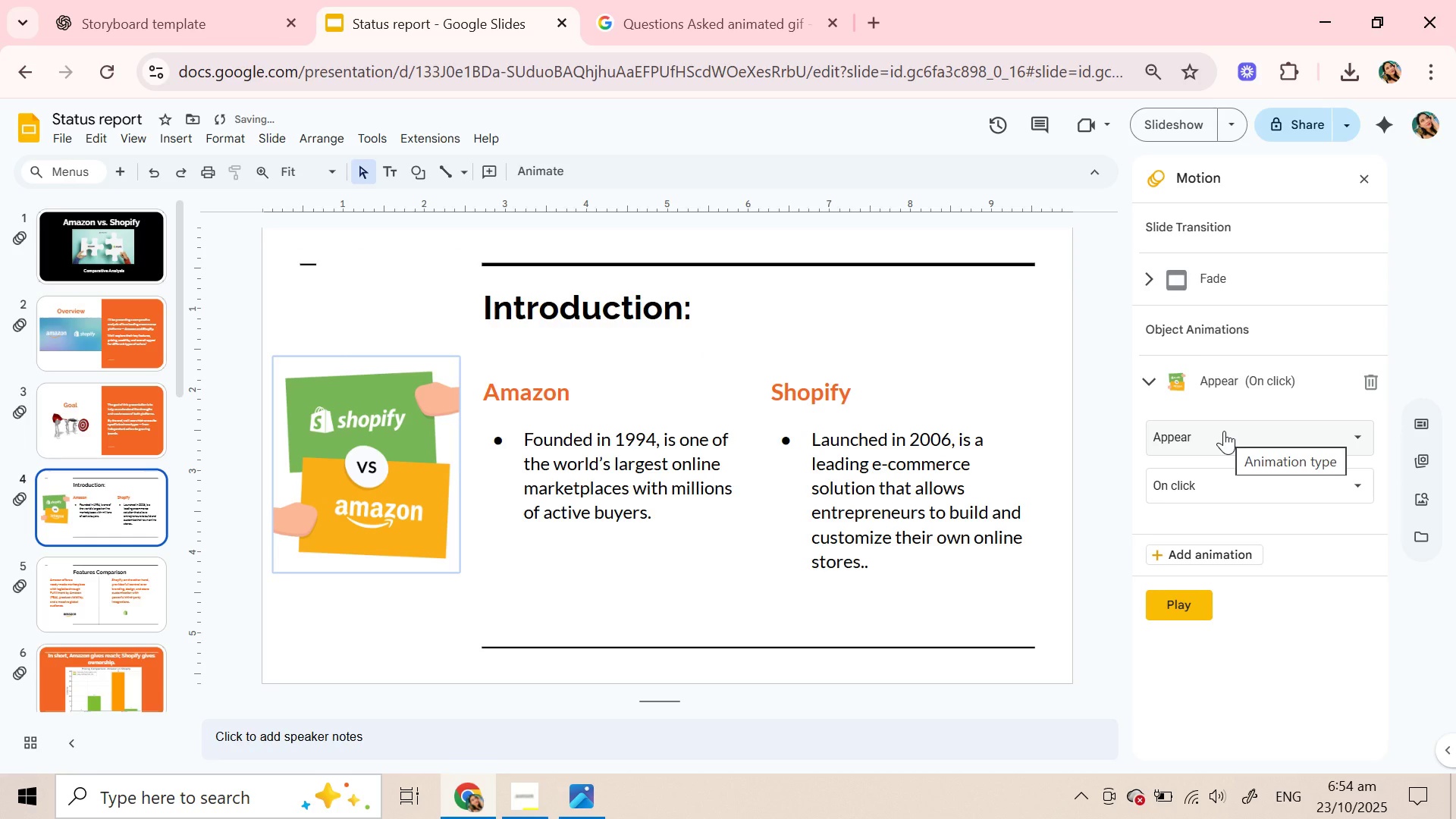 
left_click([1224, 431])
 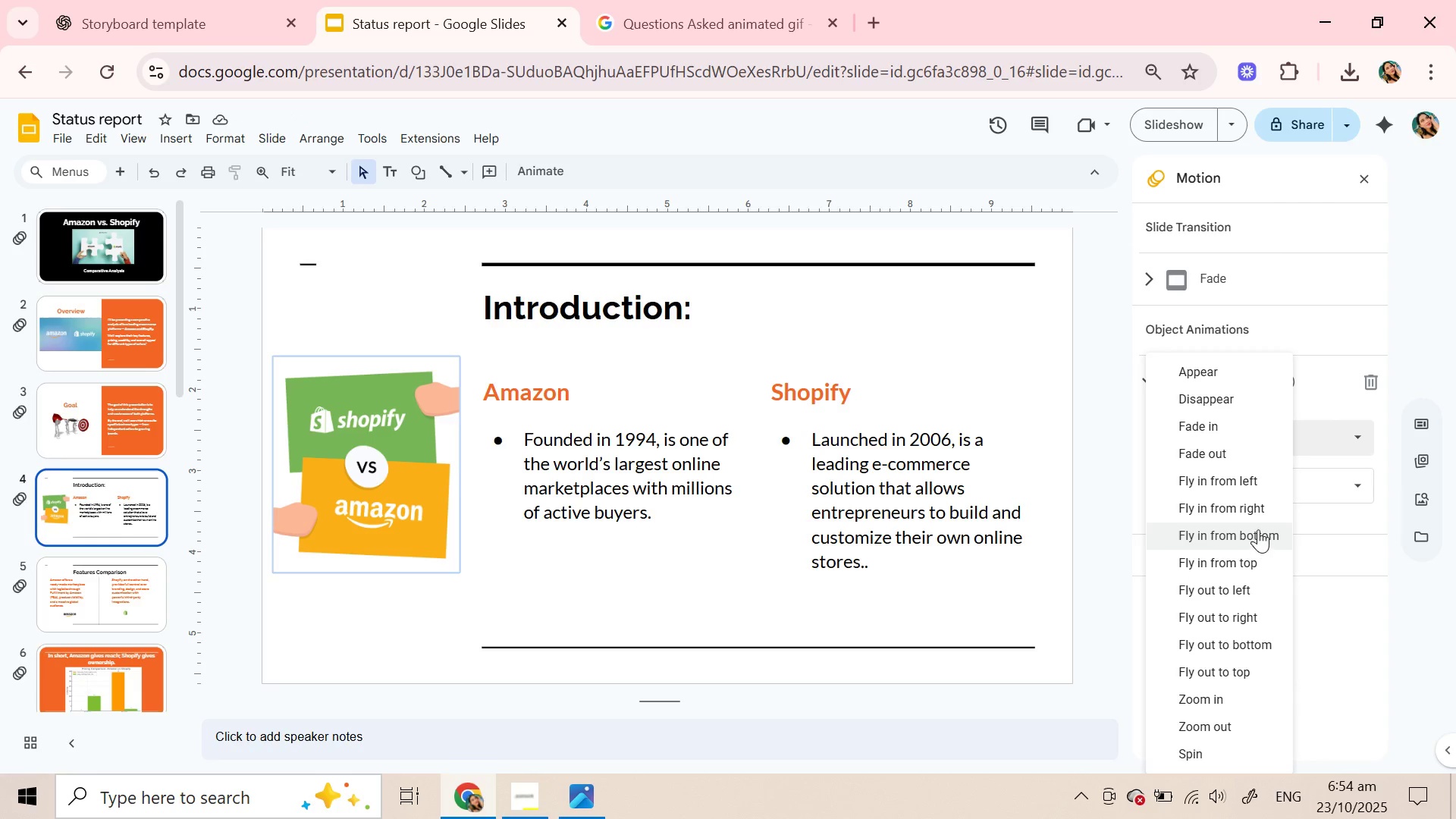 
wait(7.15)
 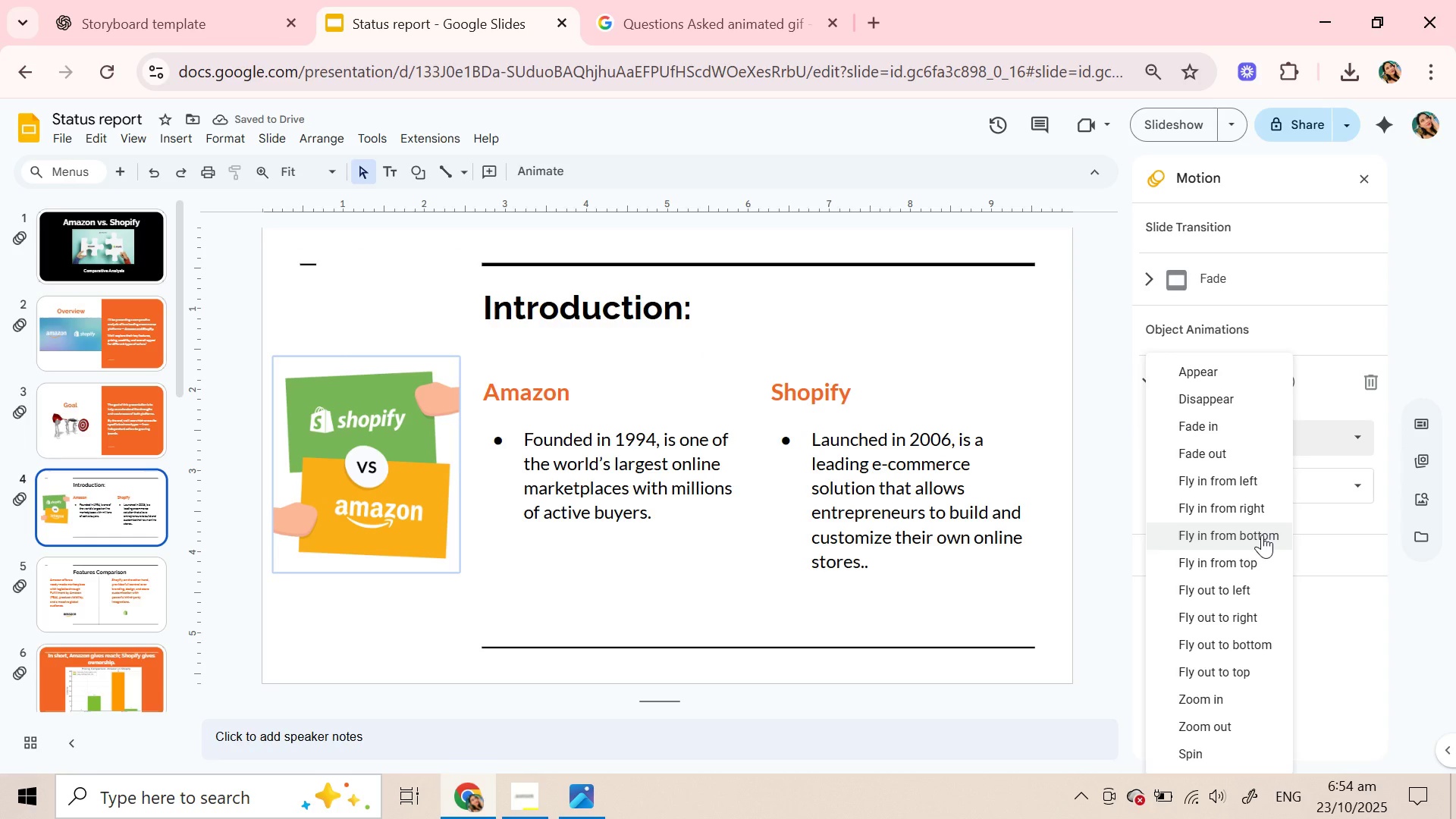 
left_click([1257, 529])
 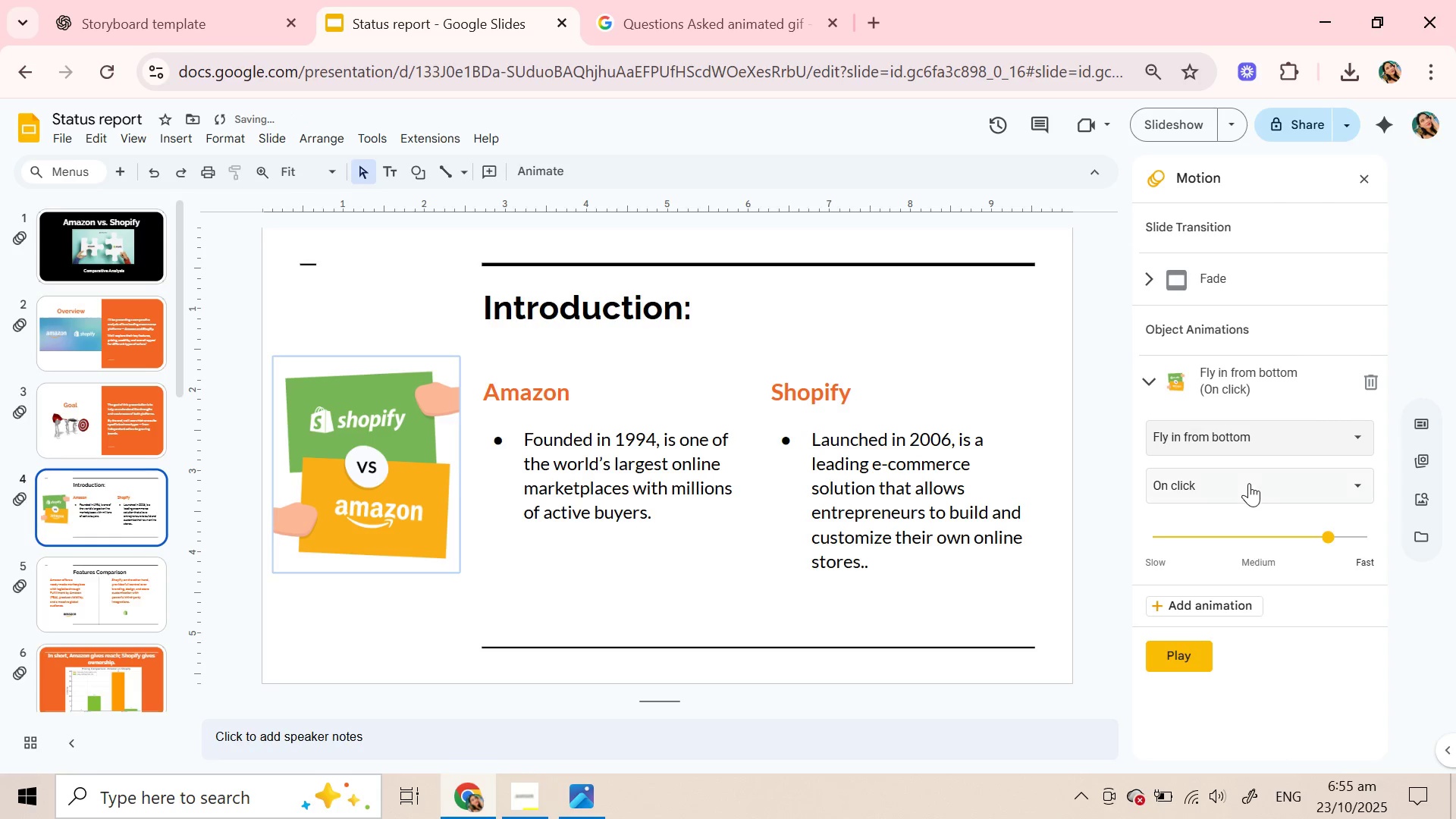 
left_click([1249, 483])
 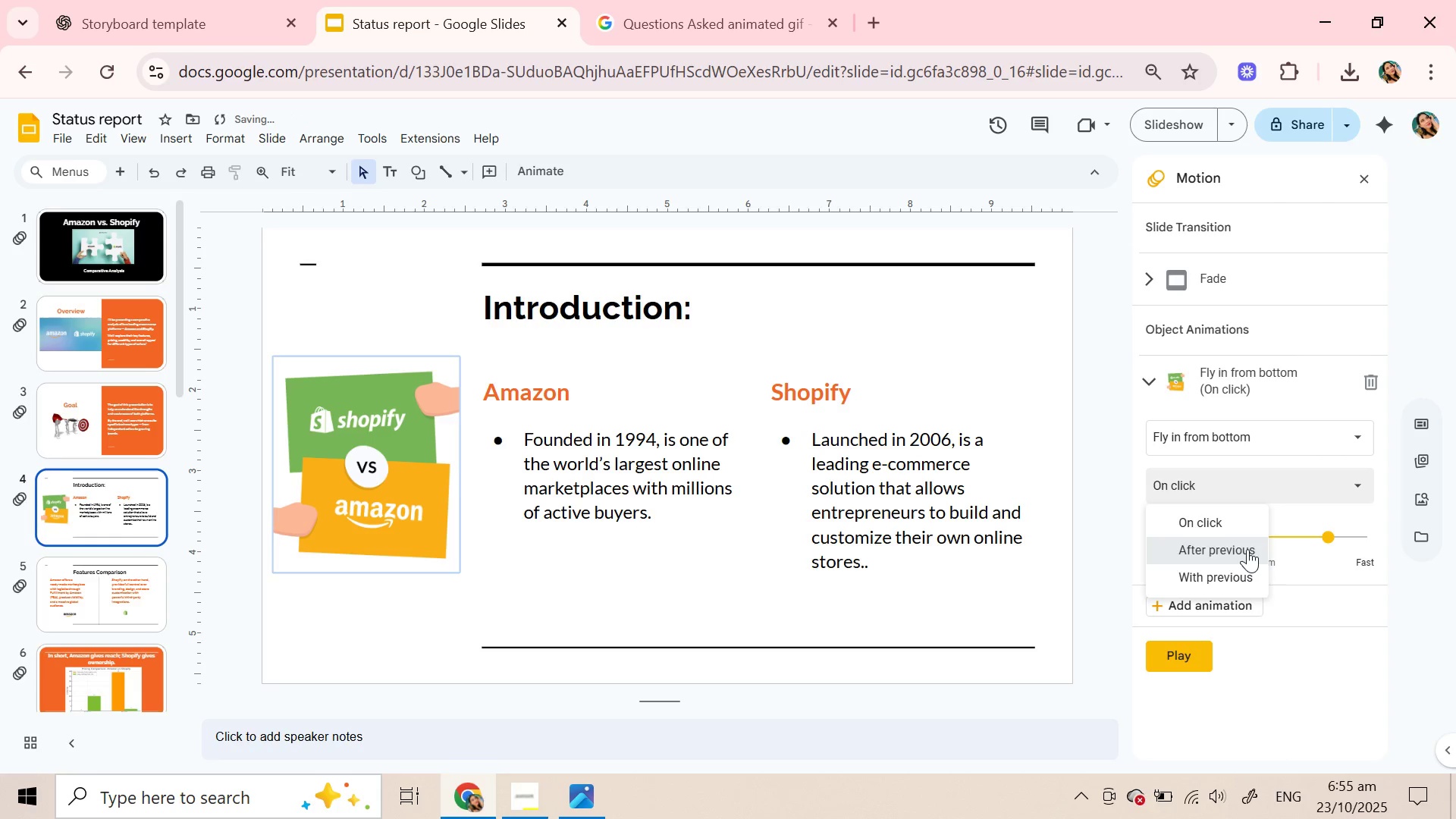 
left_click([1247, 549])
 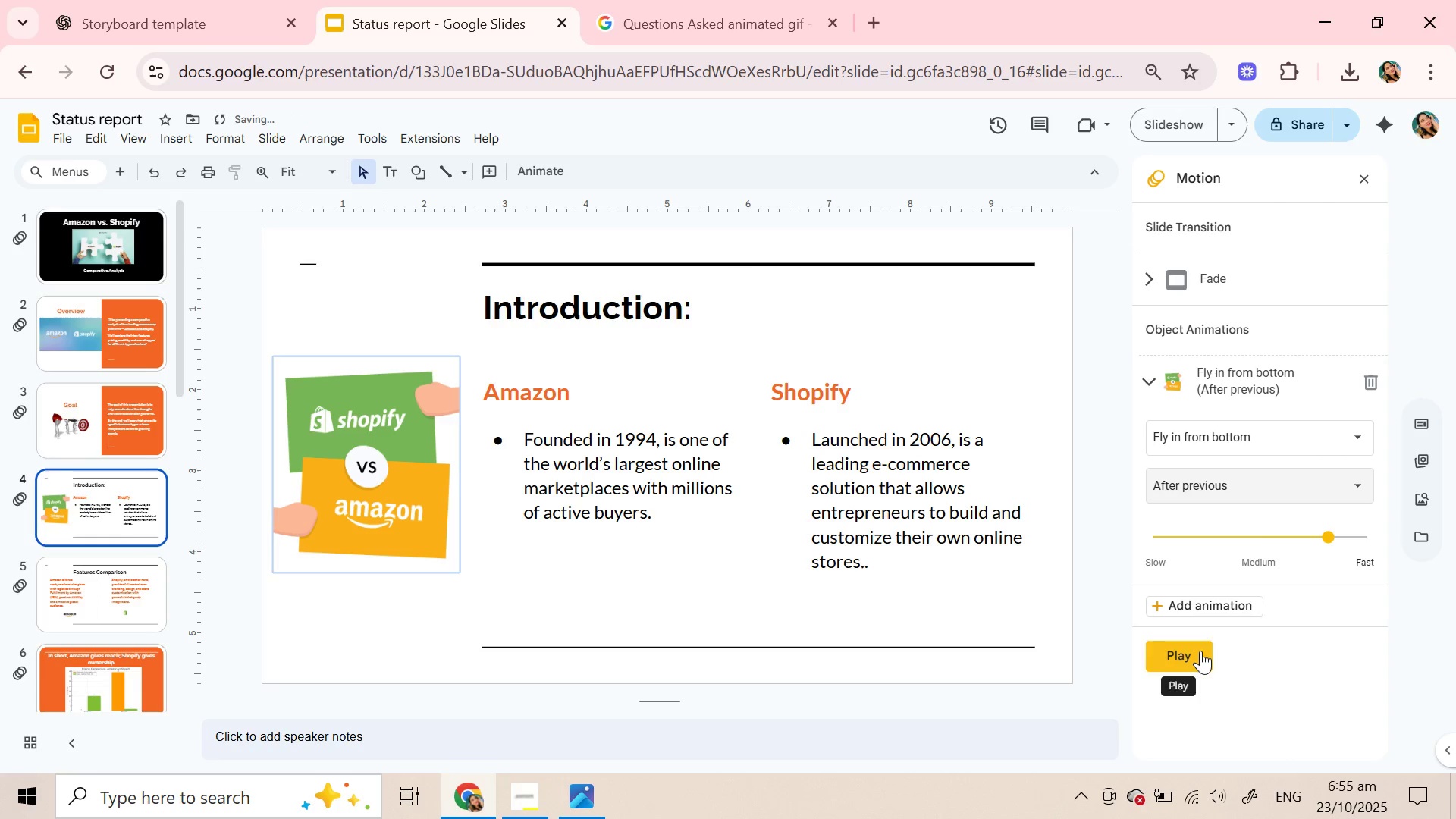 
left_click([1200, 651])
 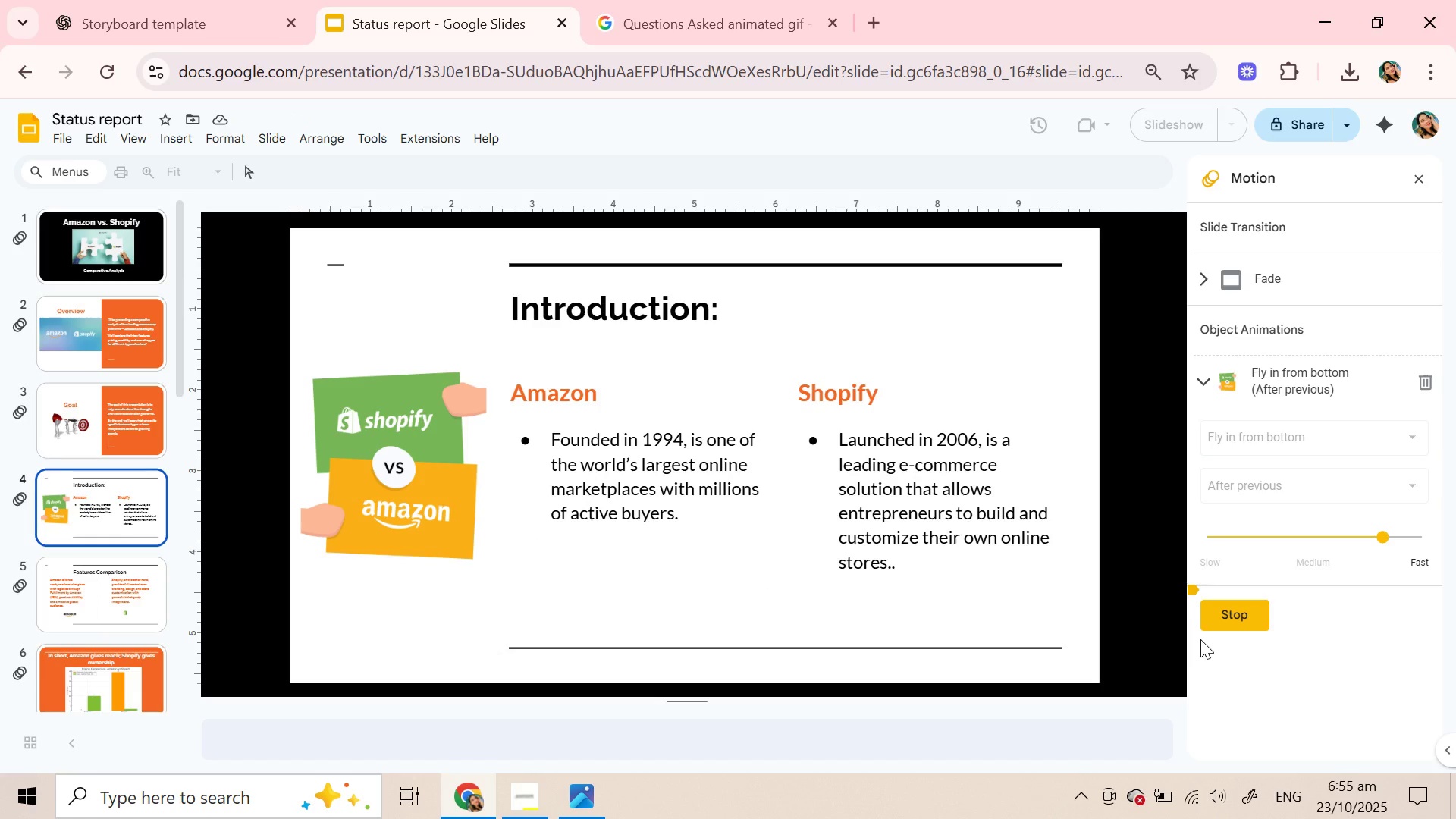 
wait(6.8)
 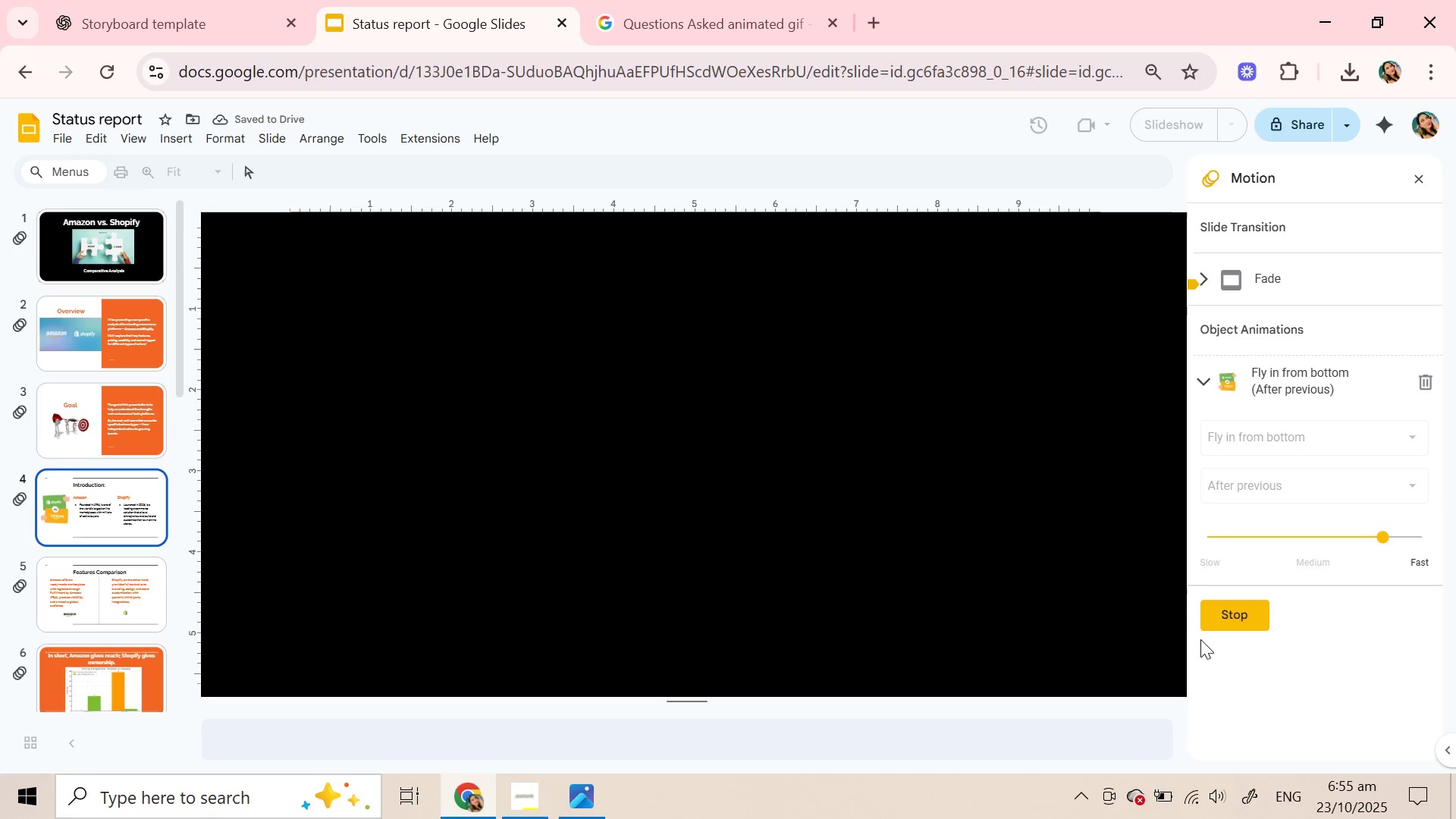 
left_click([1234, 609])
 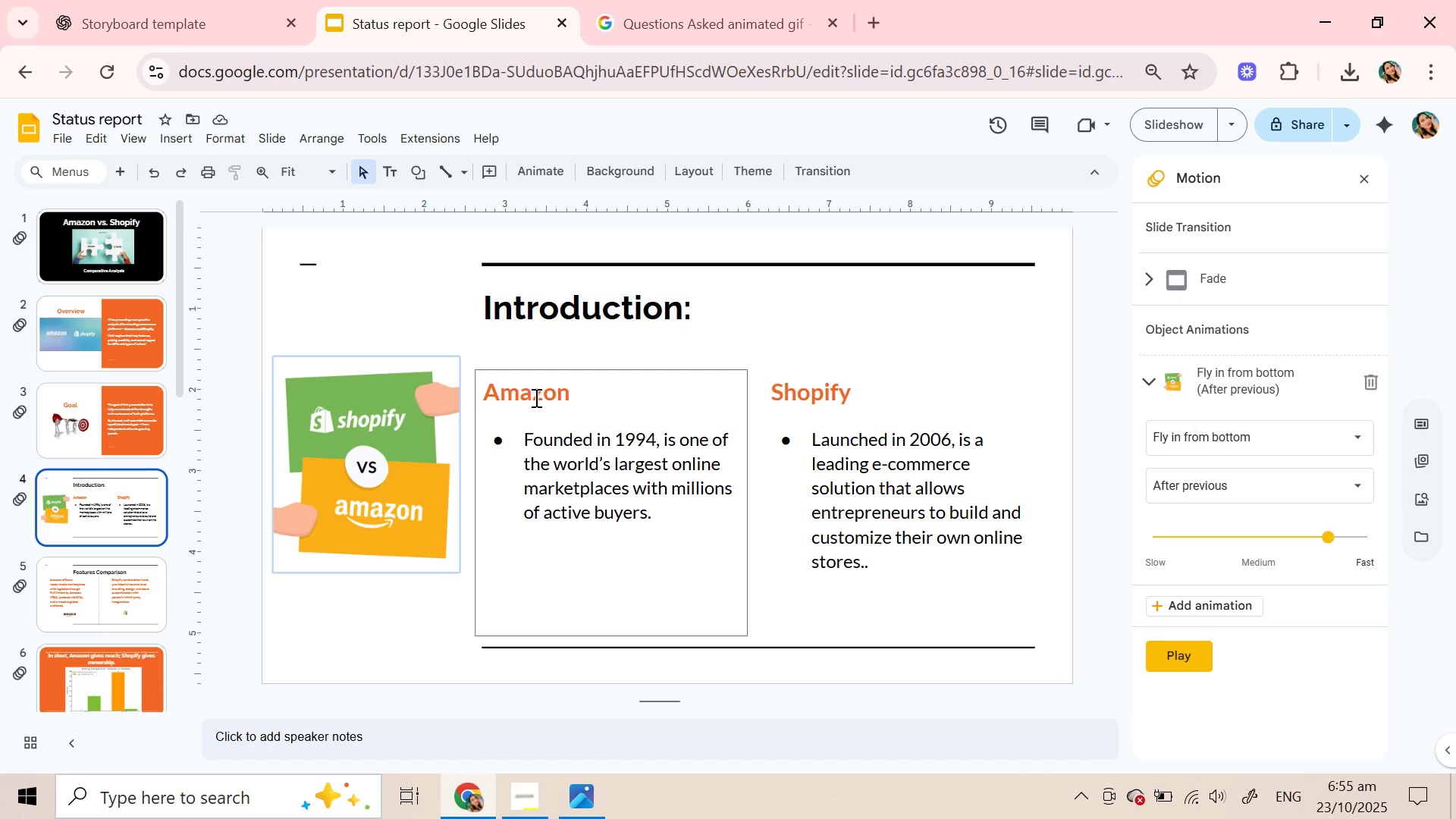 
double_click([535, 397])
 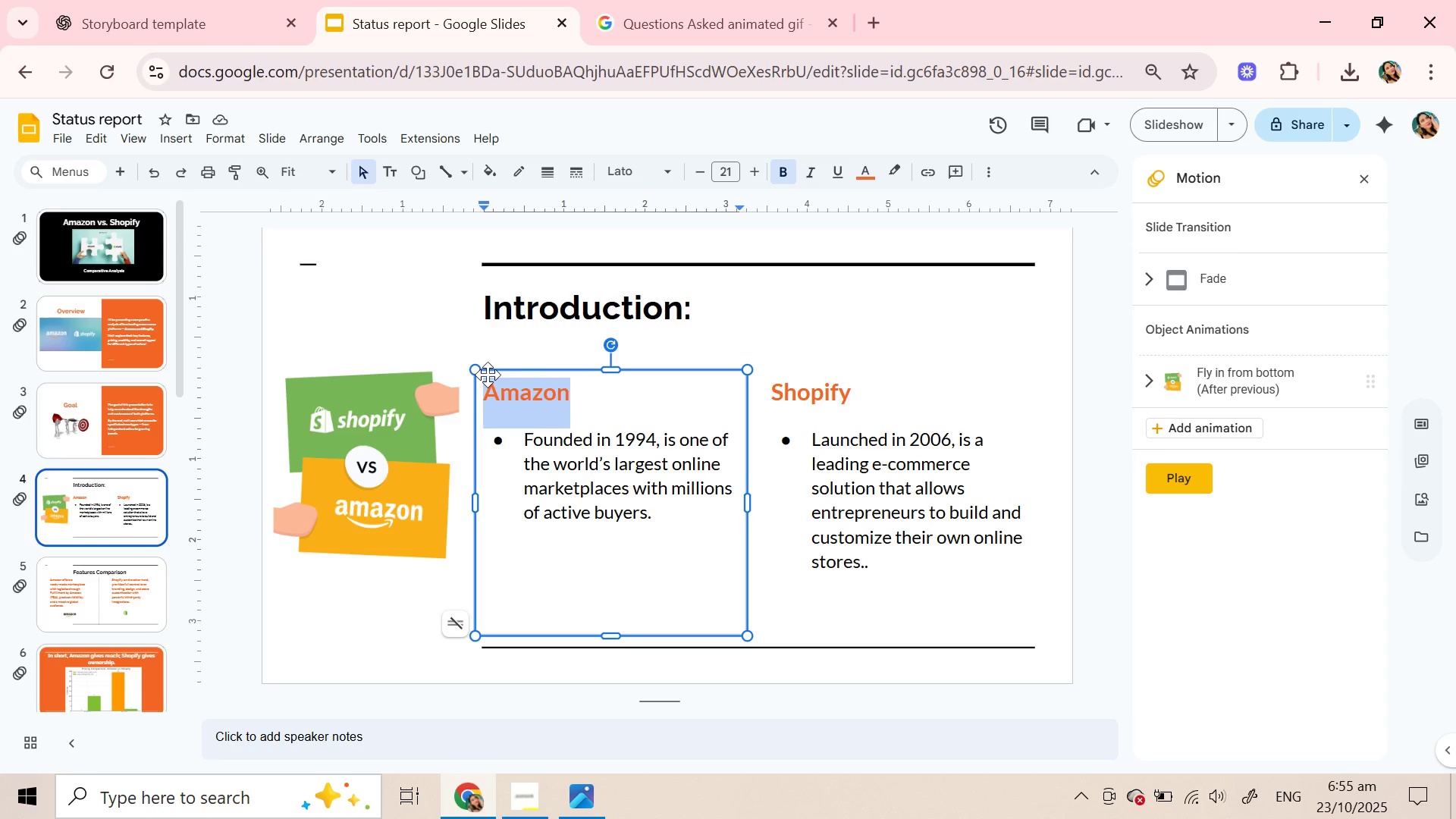 
left_click([488, 375])
 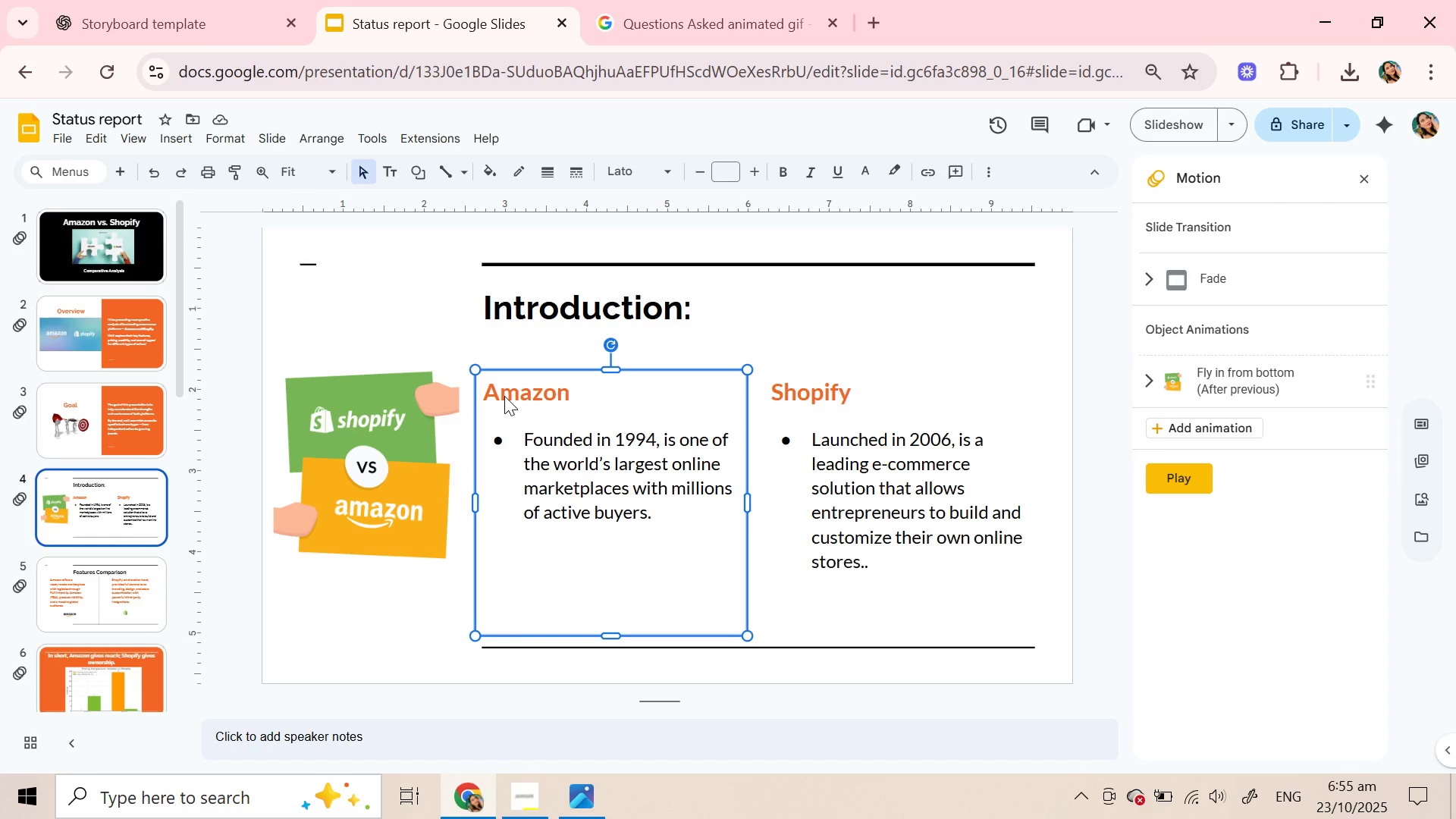 
double_click([504, 396])
 